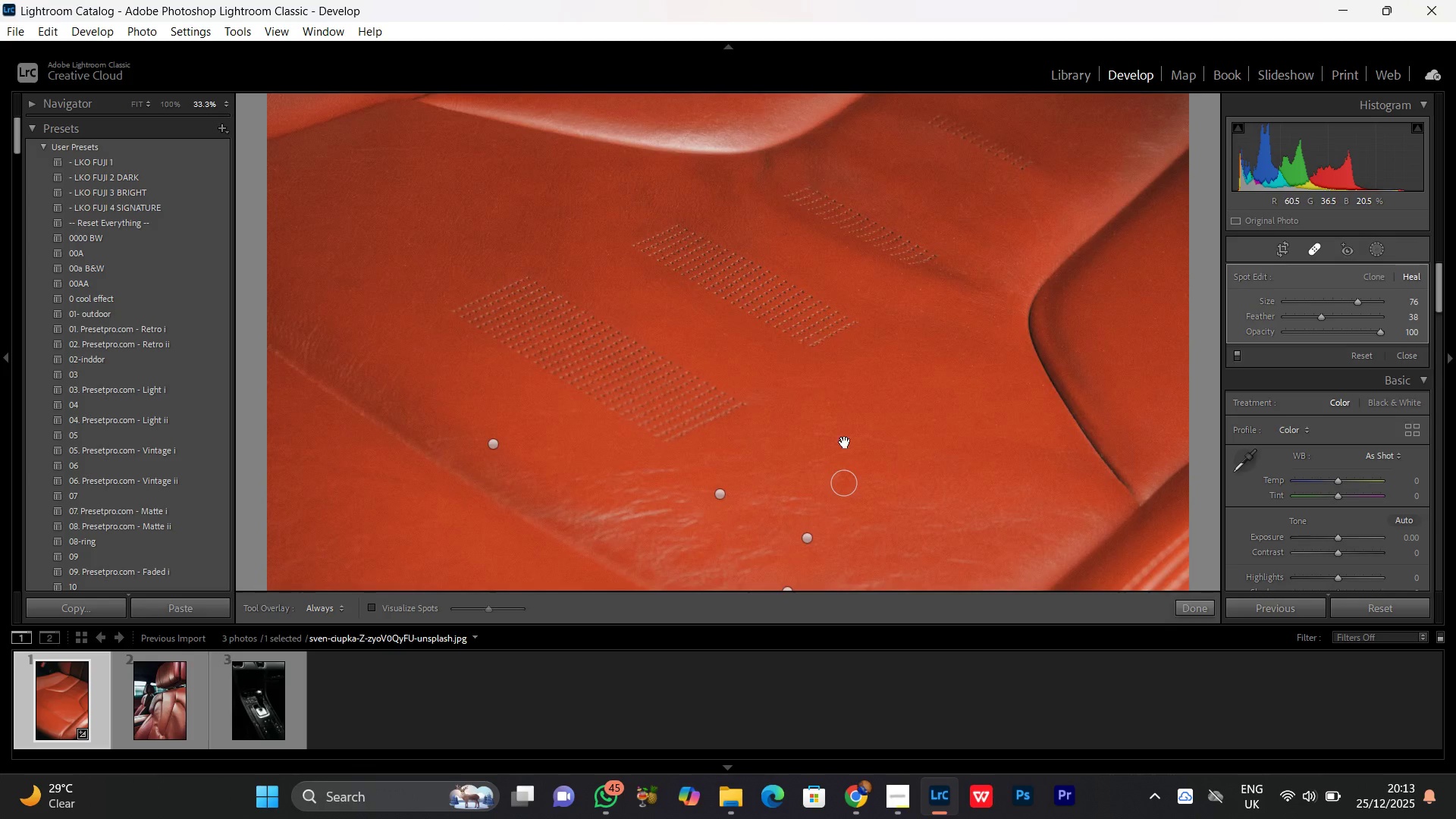 
hold_key(key=Space, duration=1.53)
 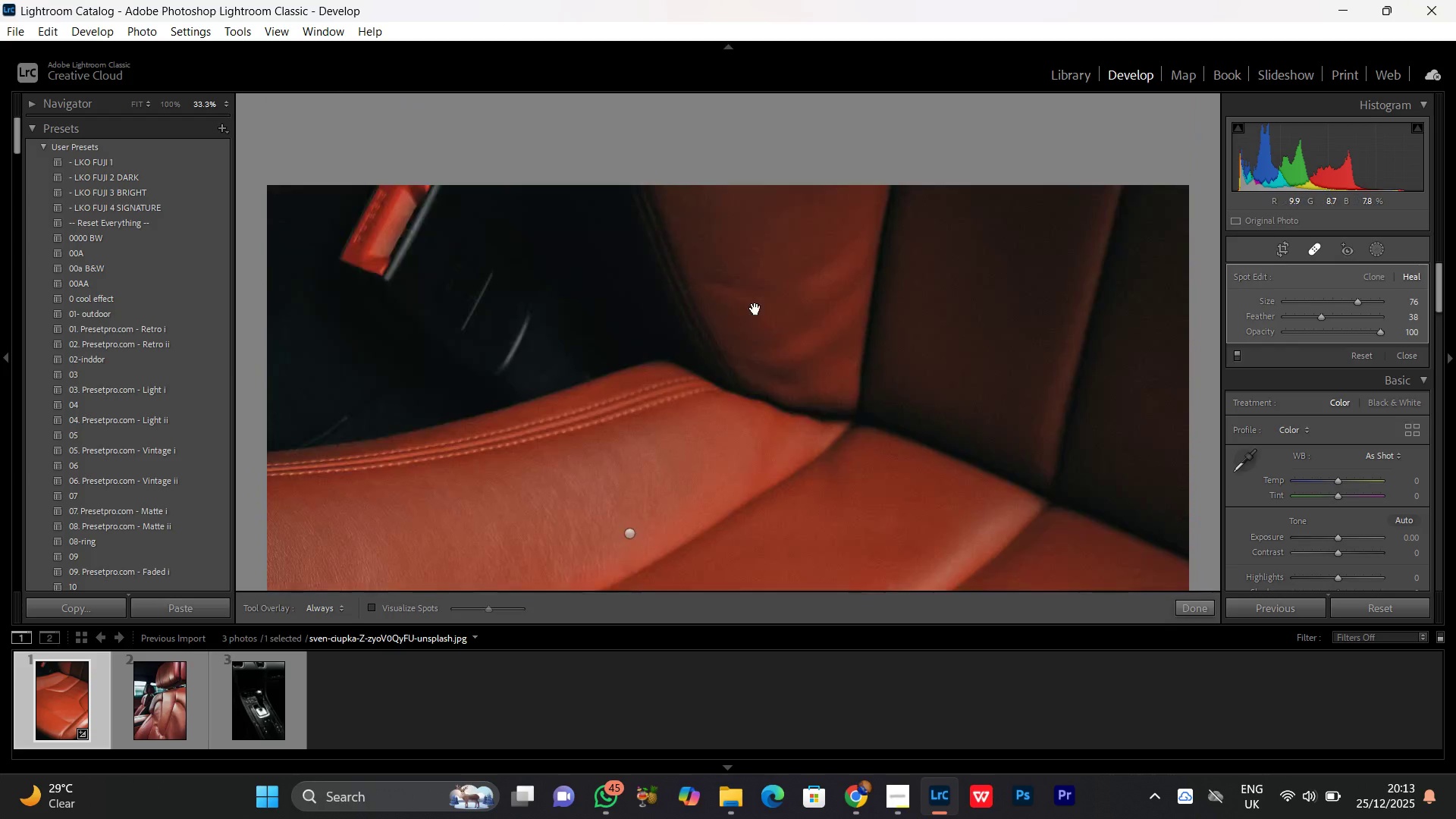 
left_click_drag(start_coordinate=[851, 366], to_coordinate=[839, 592])
 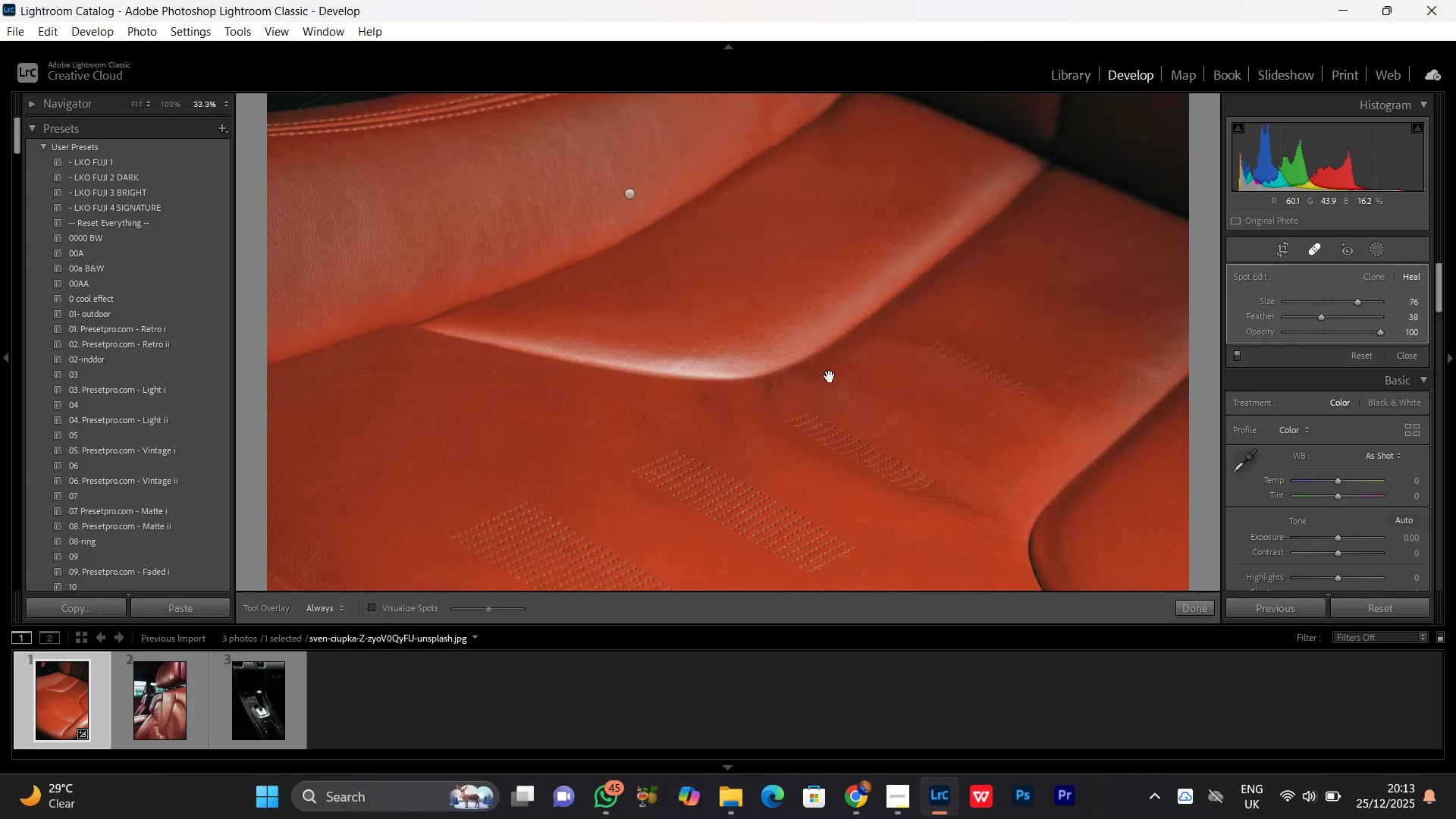 
left_click_drag(start_coordinate=[831, 318], to_coordinate=[806, 524])
 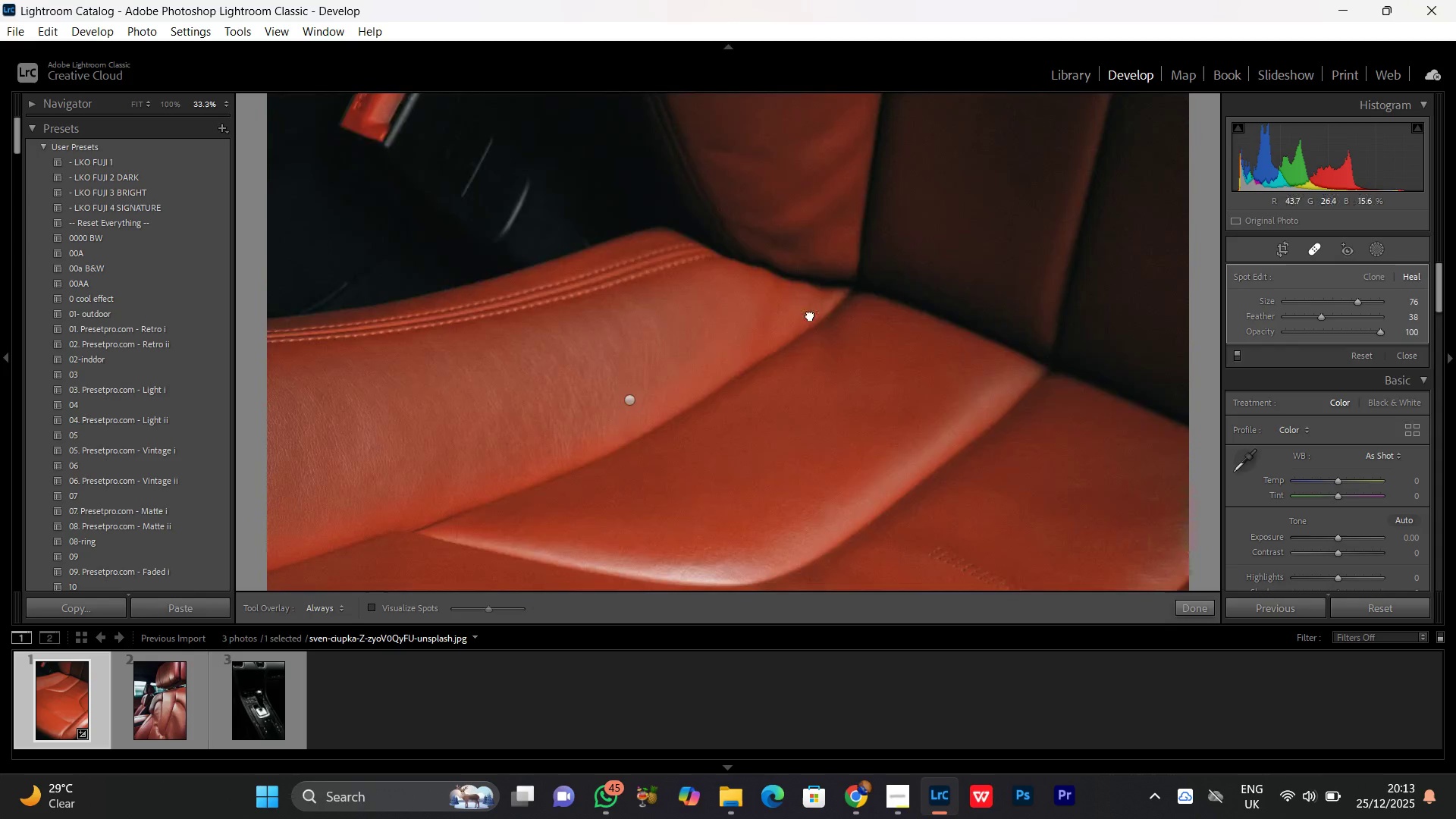 
left_click_drag(start_coordinate=[810, 297], to_coordinate=[739, 577])
 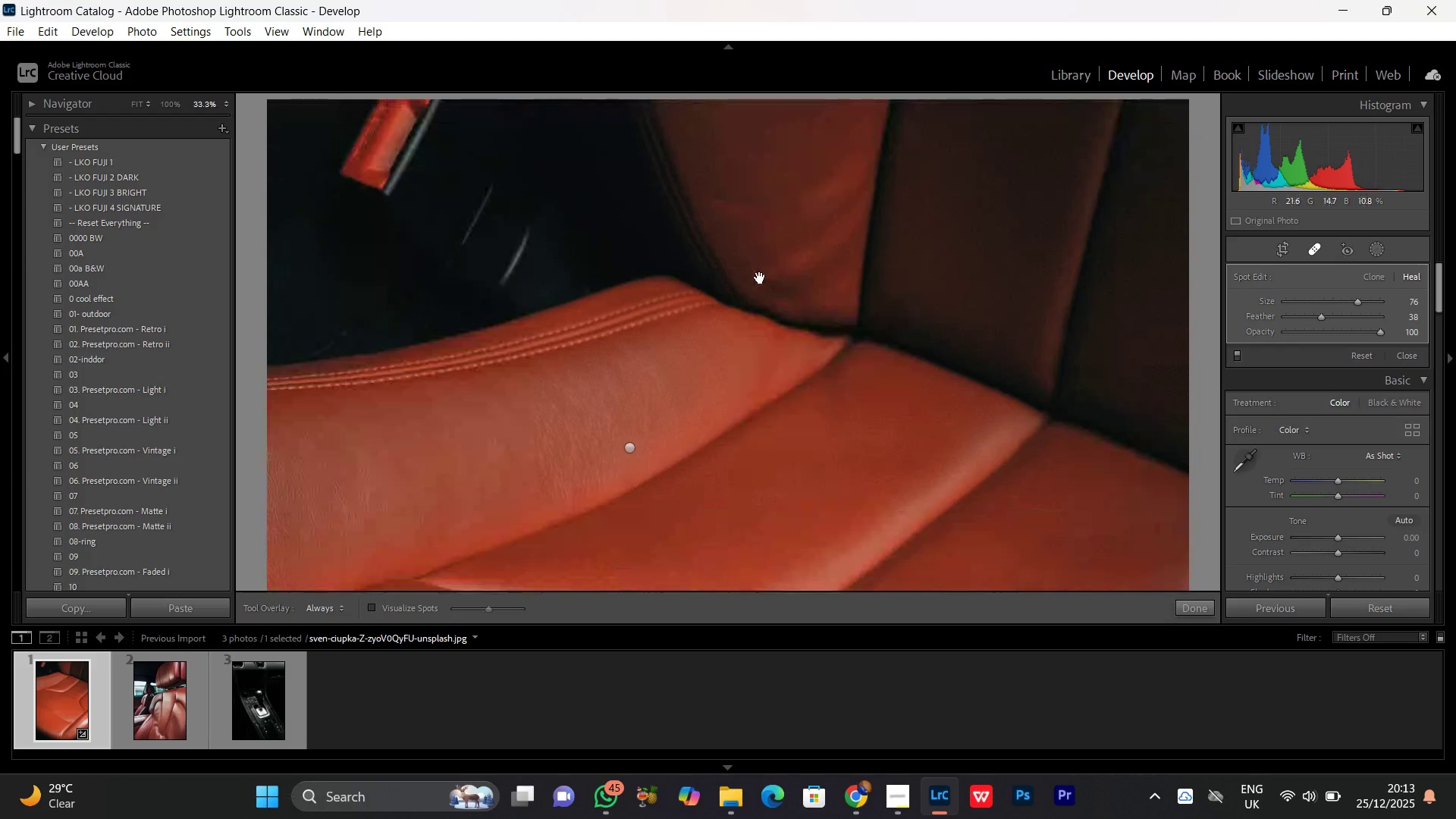 
hold_key(key=Space, duration=1.5)
 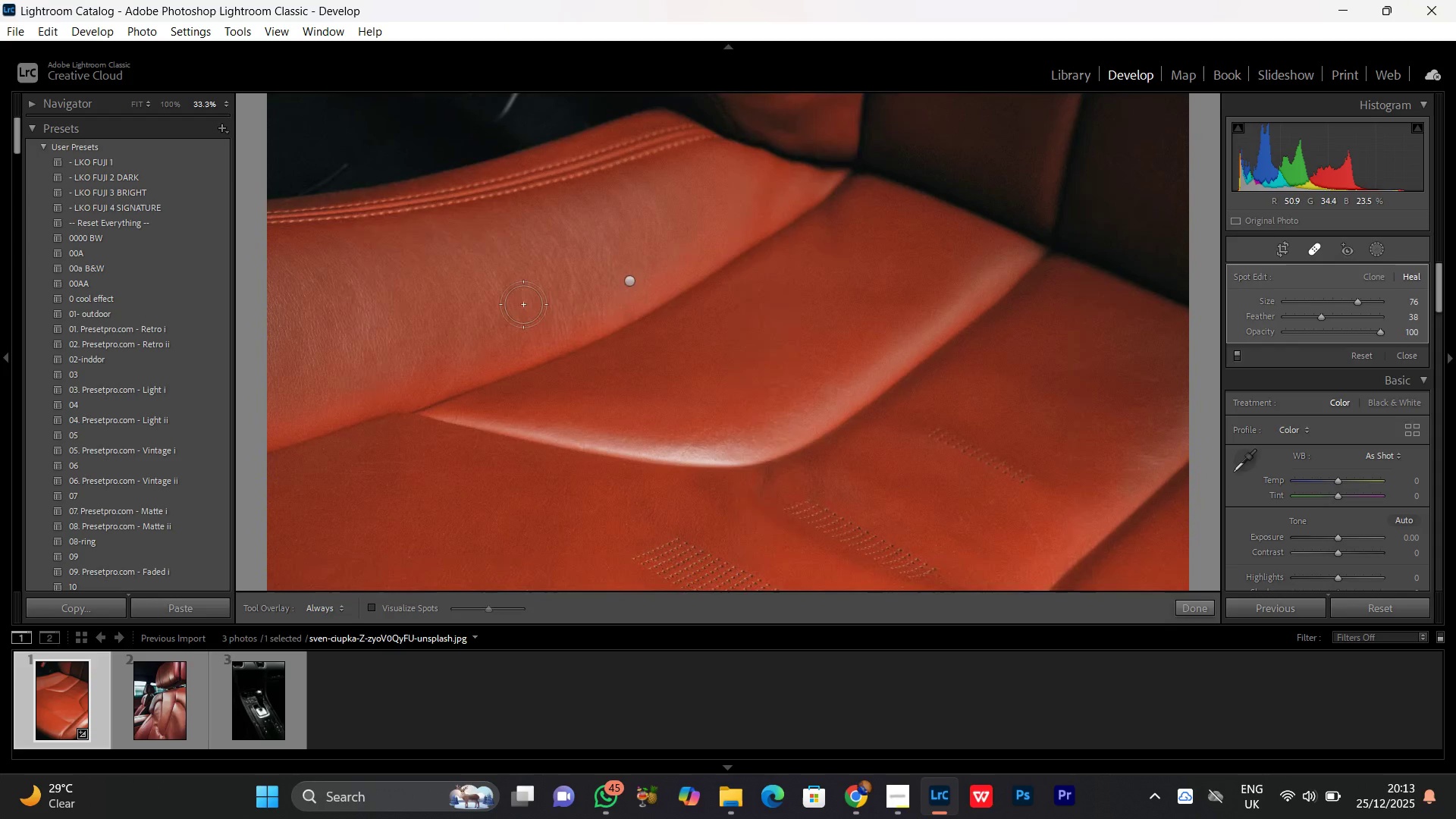 
left_click_drag(start_coordinate=[736, 509], to_coordinate=[761, 276])
 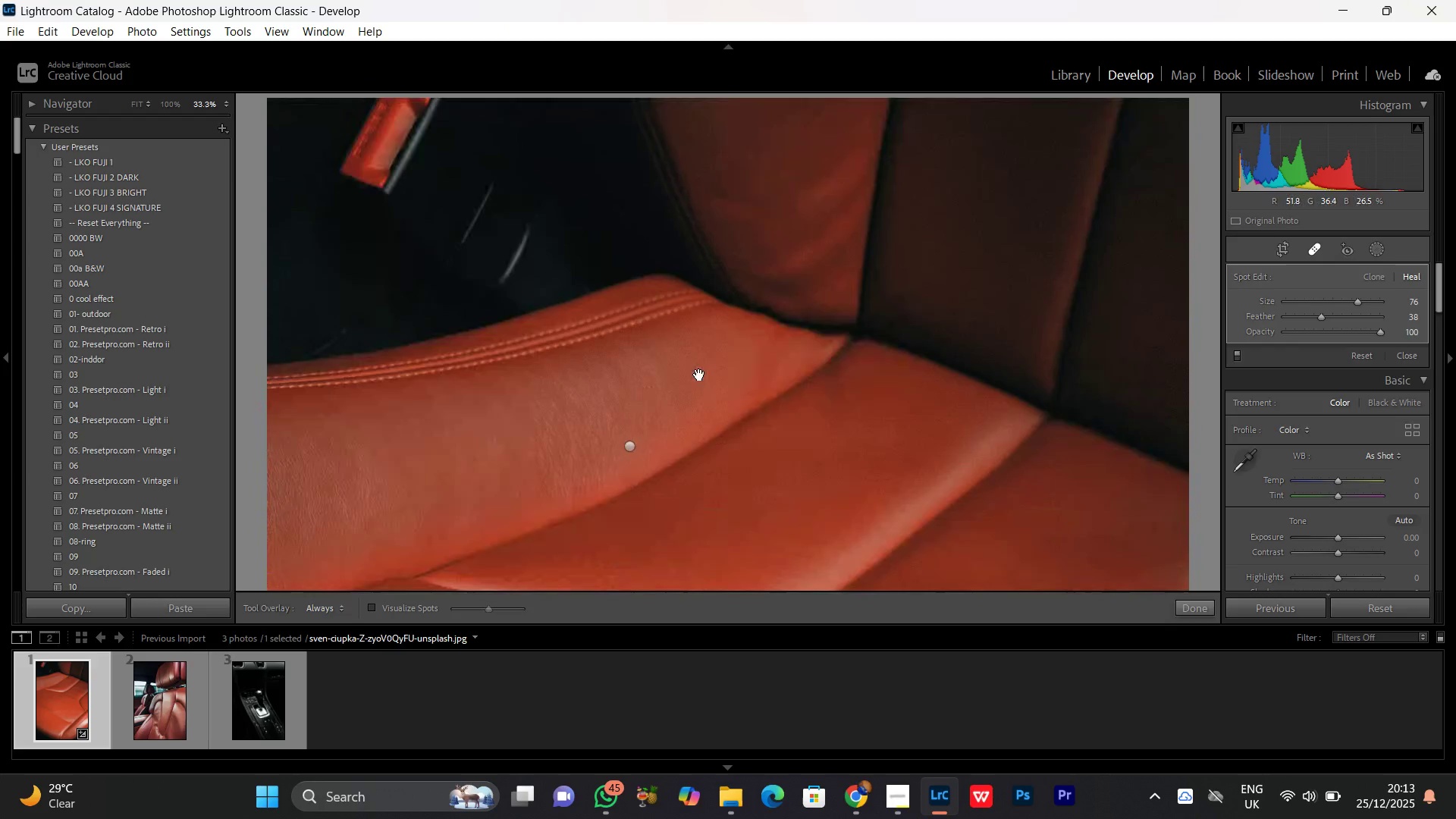 
left_click_drag(start_coordinate=[633, 426], to_coordinate=[842, 259])
 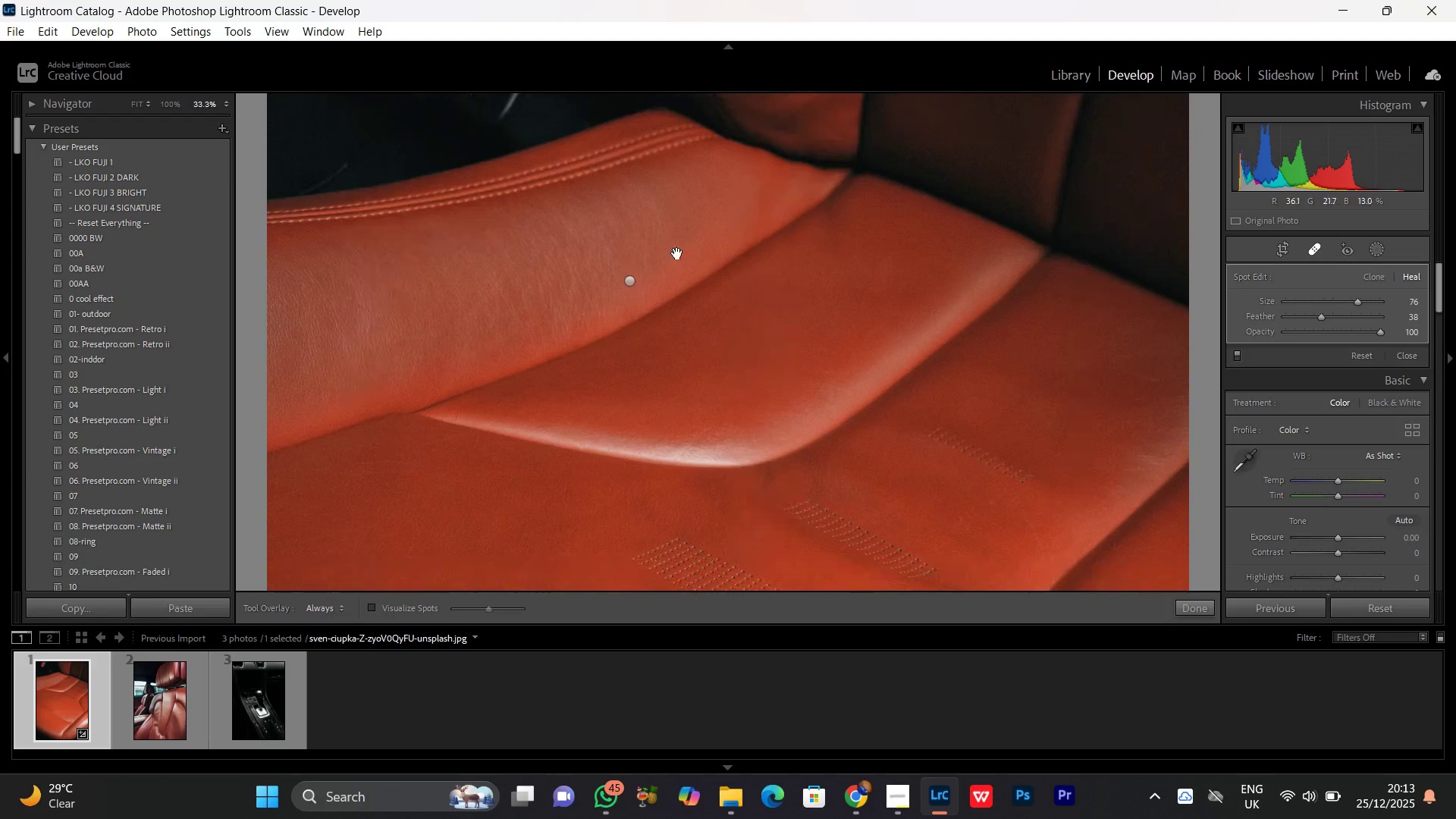 
key(Space)
 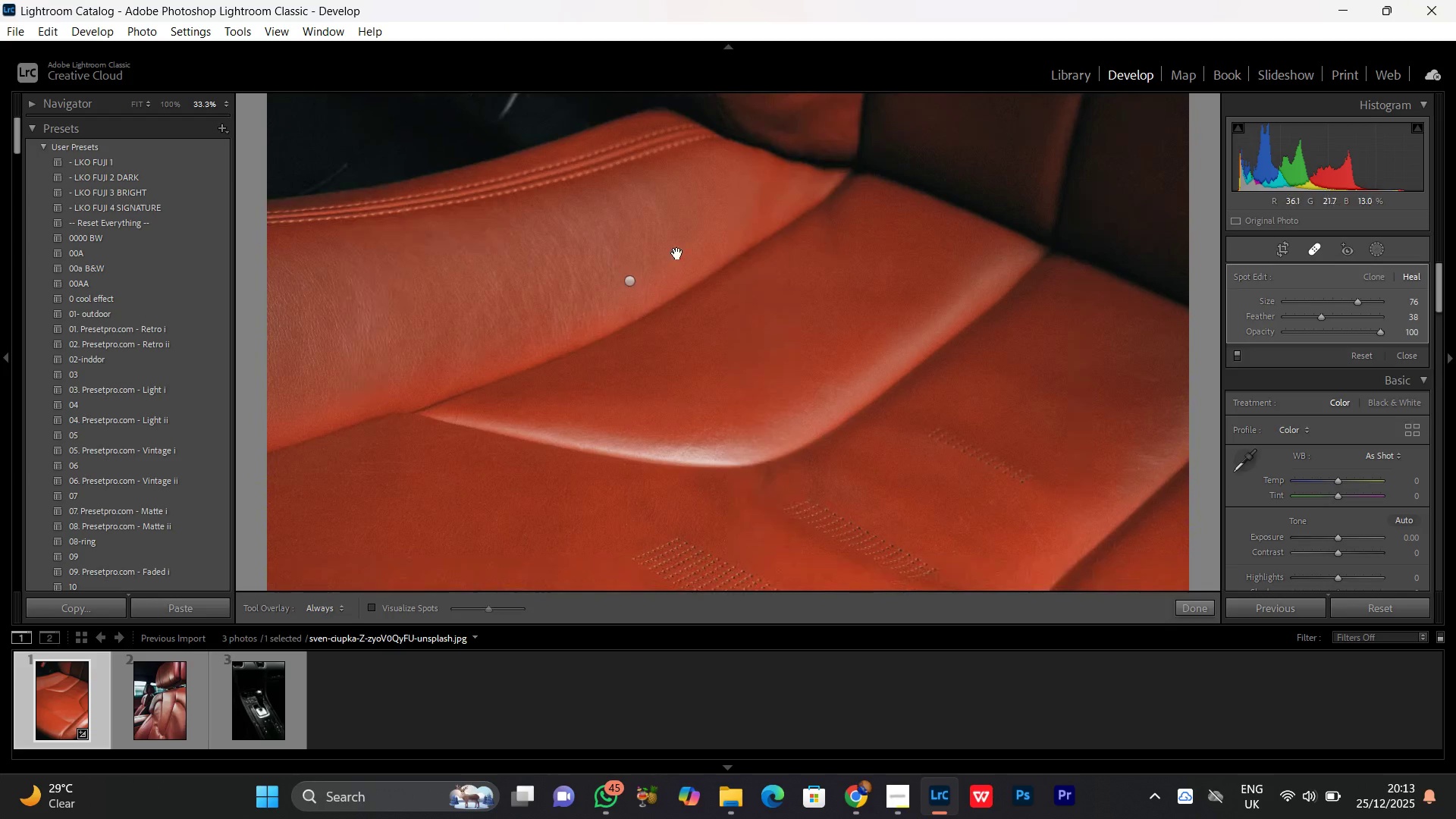 
key(Space)
 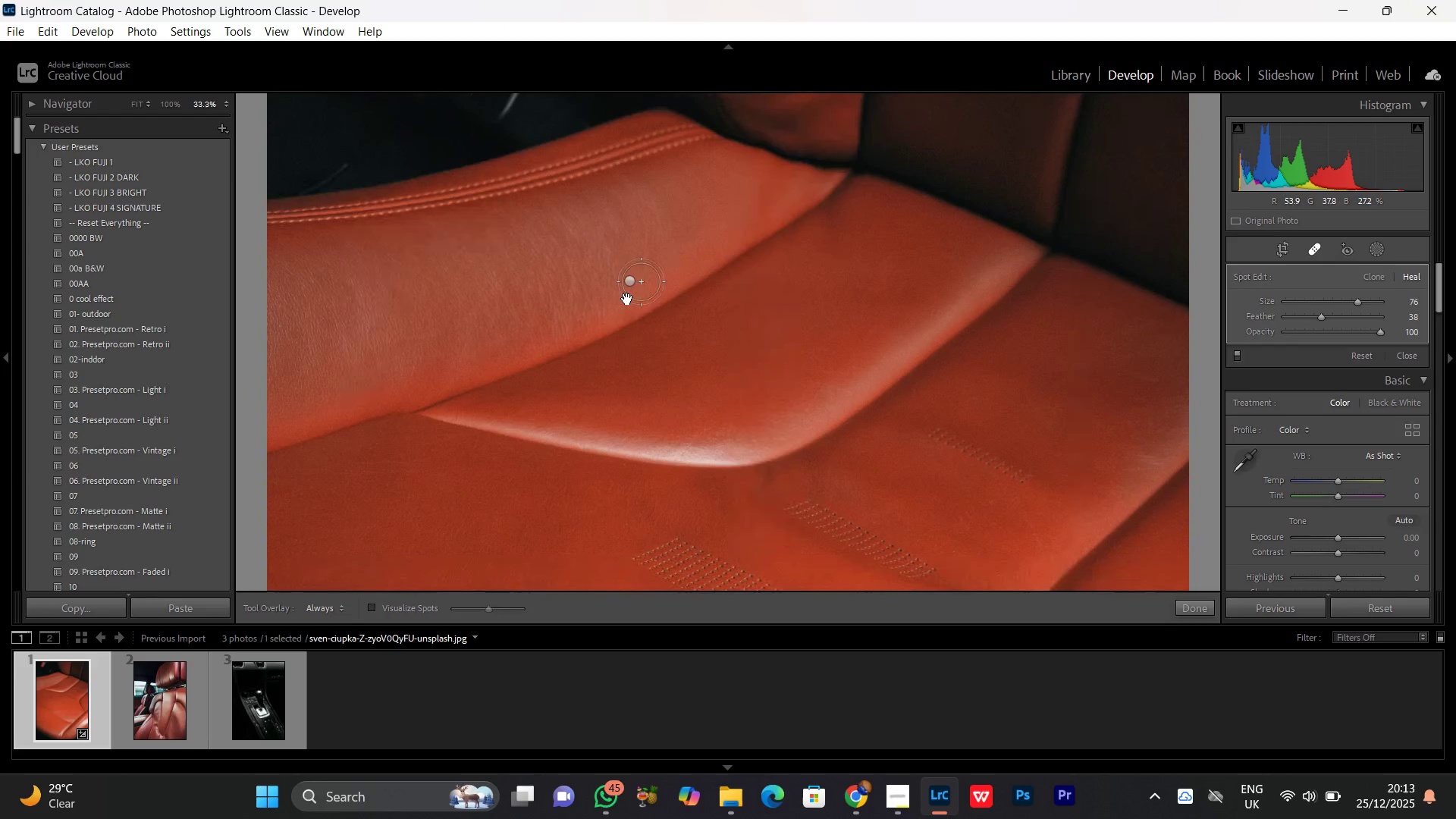 
key(Space)
 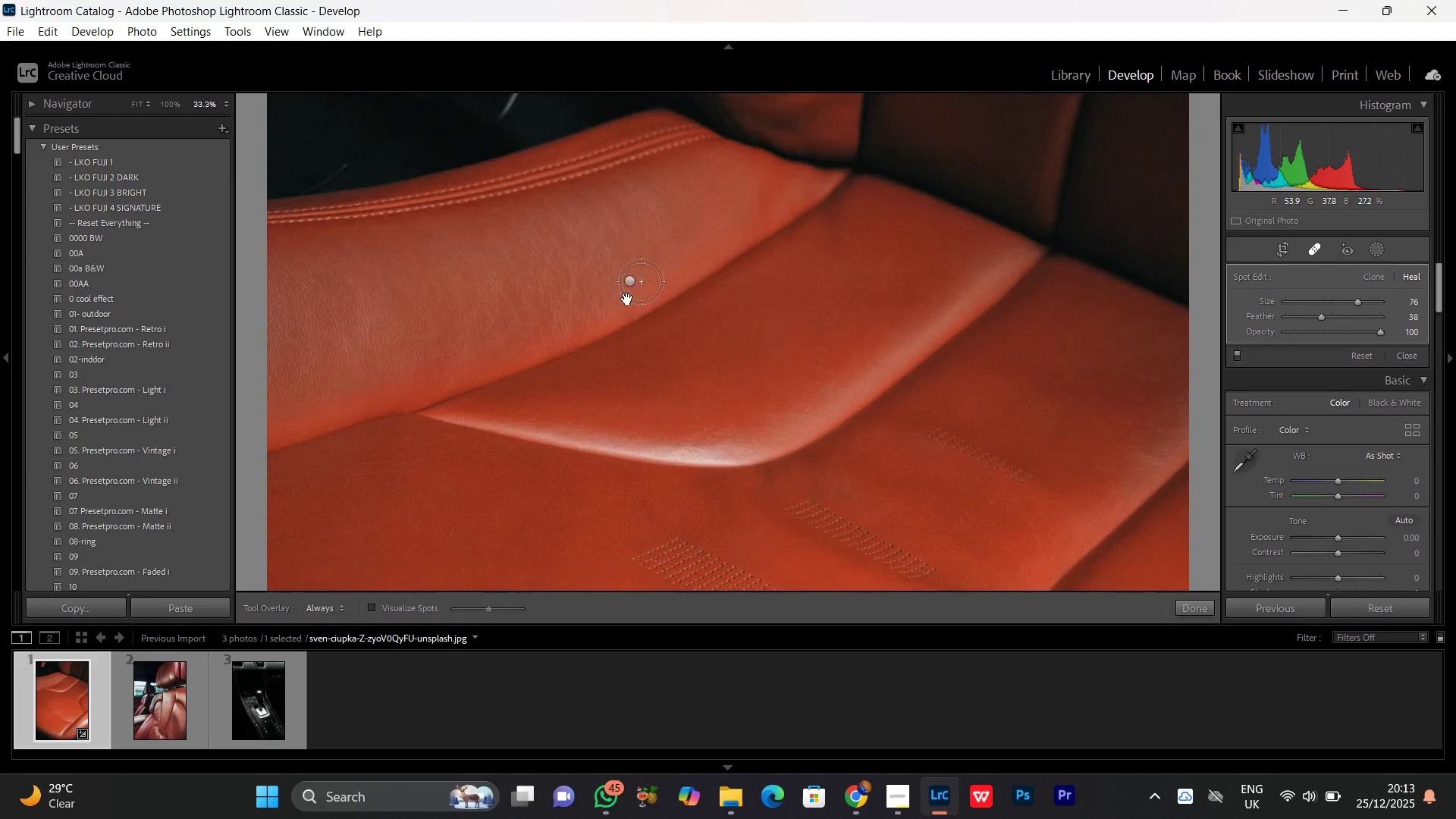 
key(Space)
 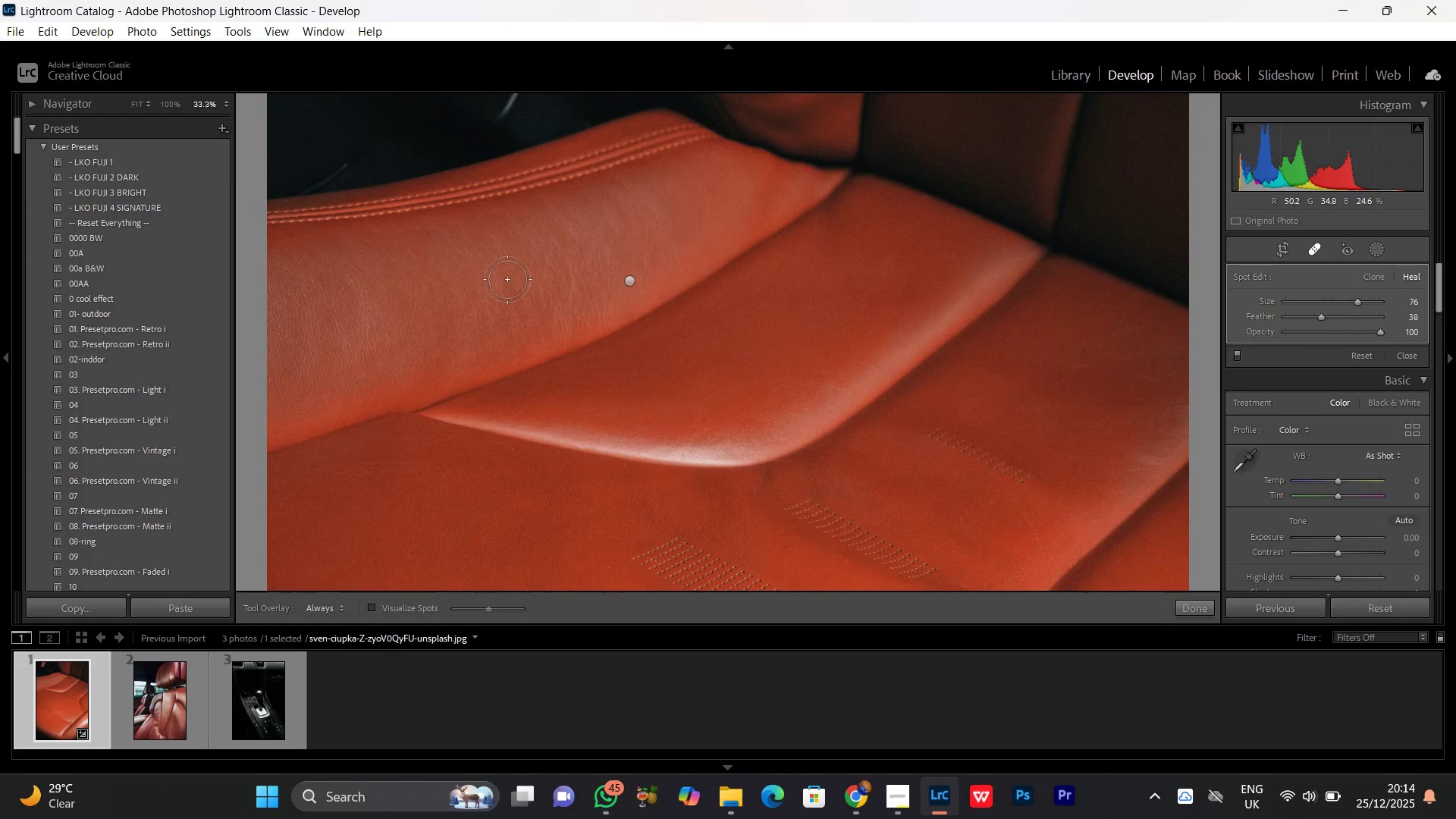 
scroll: coordinate [489, 285], scroll_direction: down, amount: 2.0
 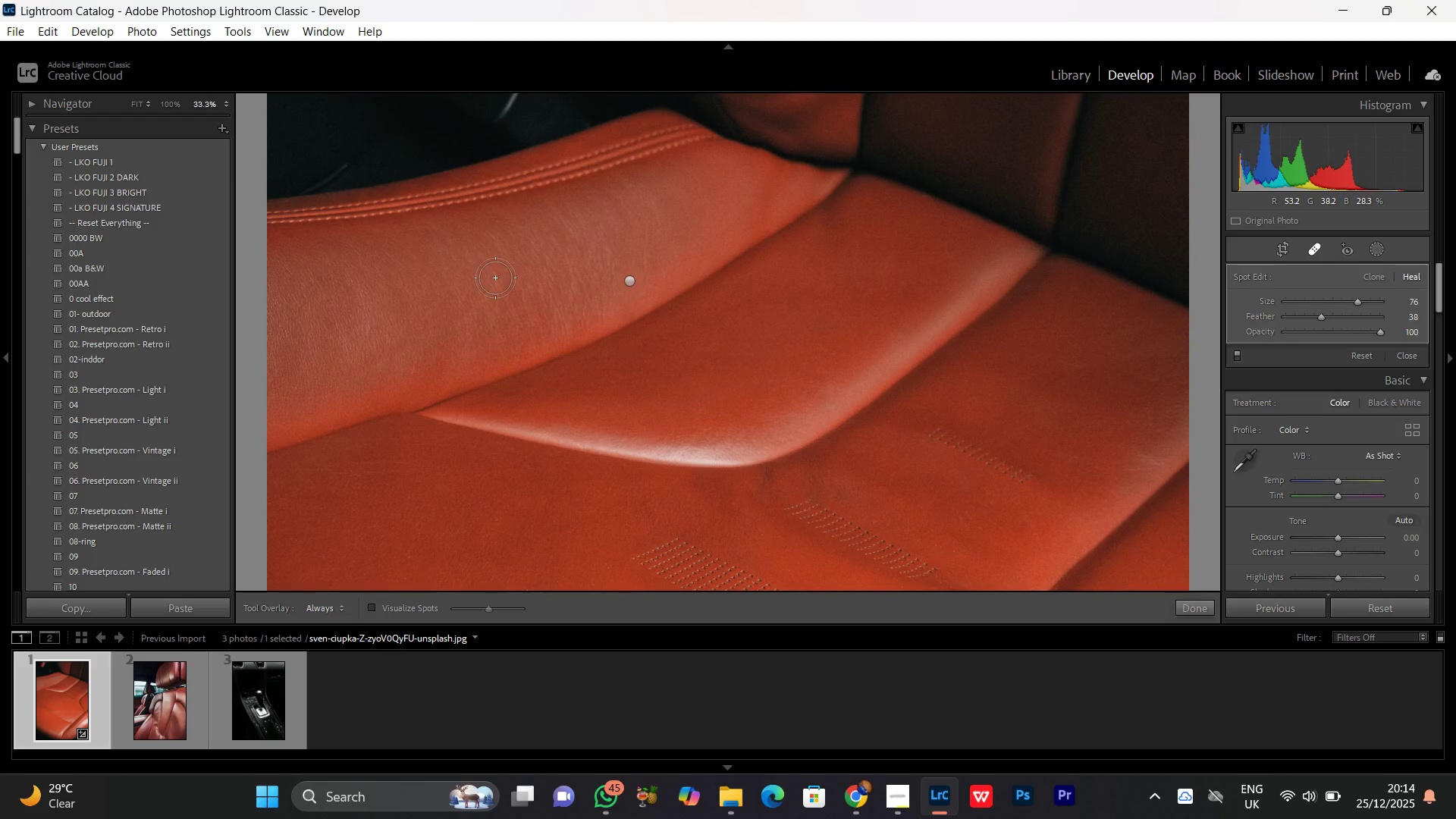 
left_click_drag(start_coordinate=[496, 282], to_coordinate=[460, 320])
 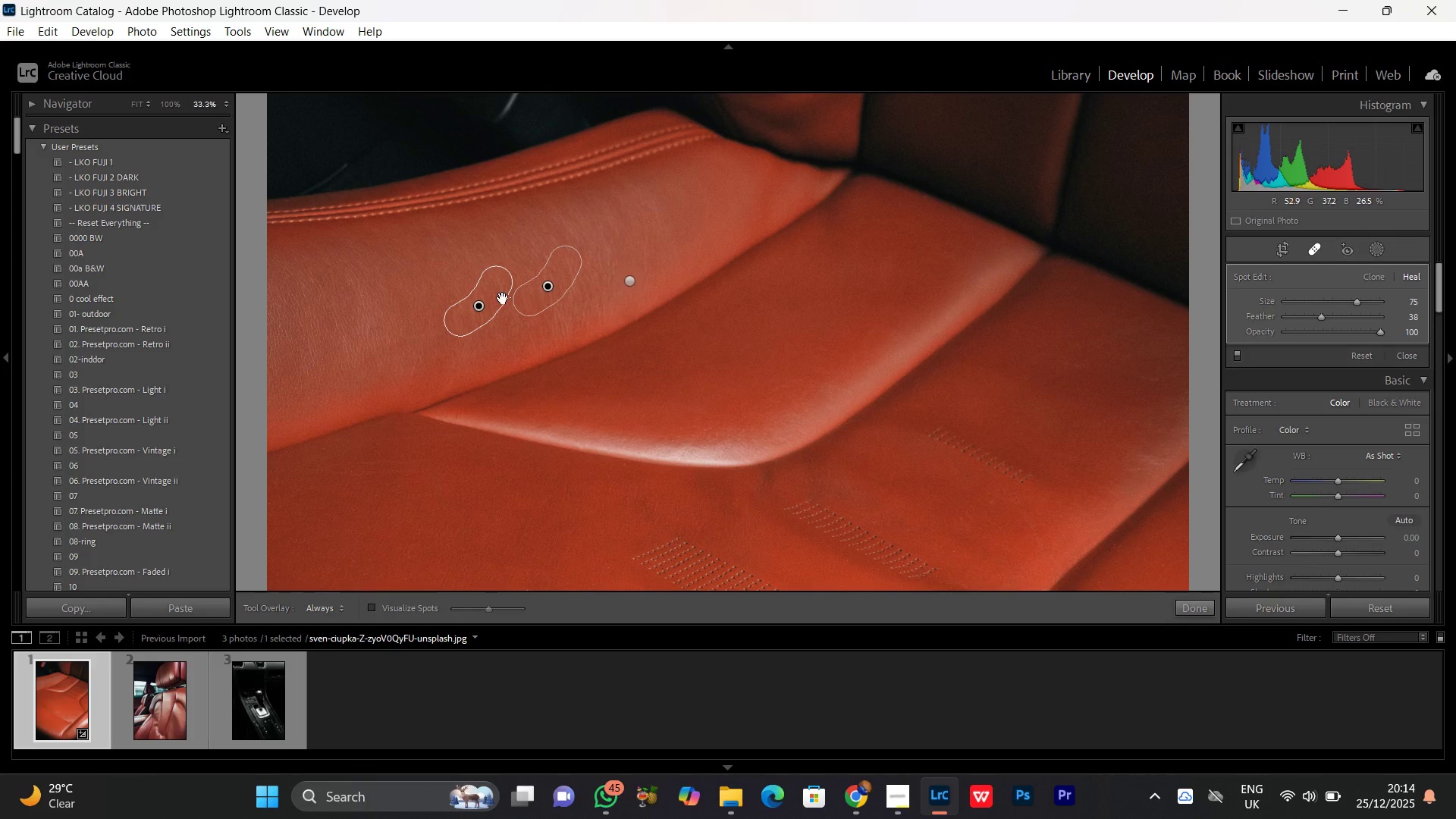 
scroll: coordinate [496, 281], scroll_direction: down, amount: 3.0
 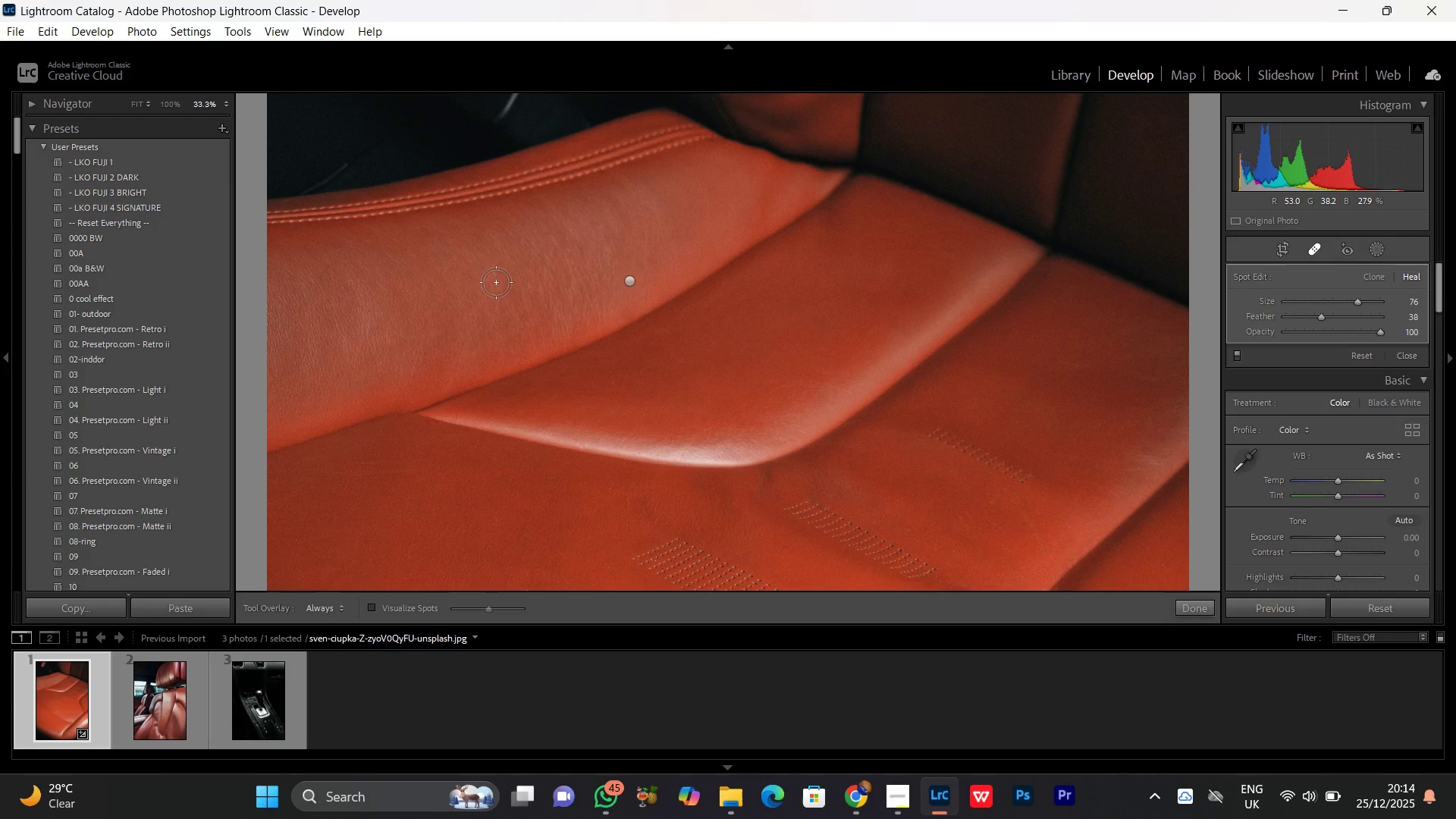 
left_click_drag(start_coordinate=[560, 291], to_coordinate=[576, 308])
 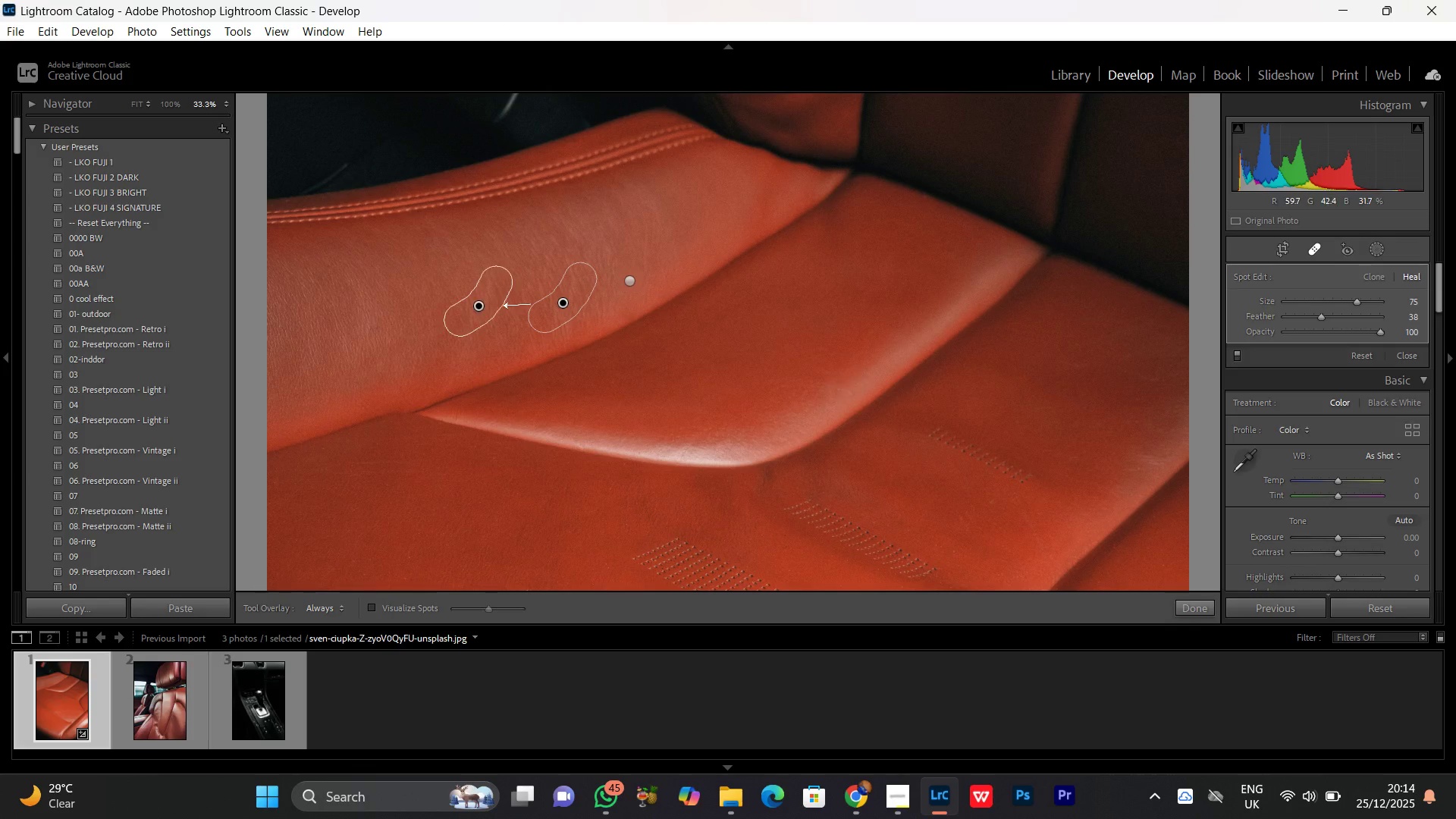 
scroll: coordinate [891, 395], scroll_direction: down, amount: 7.0
 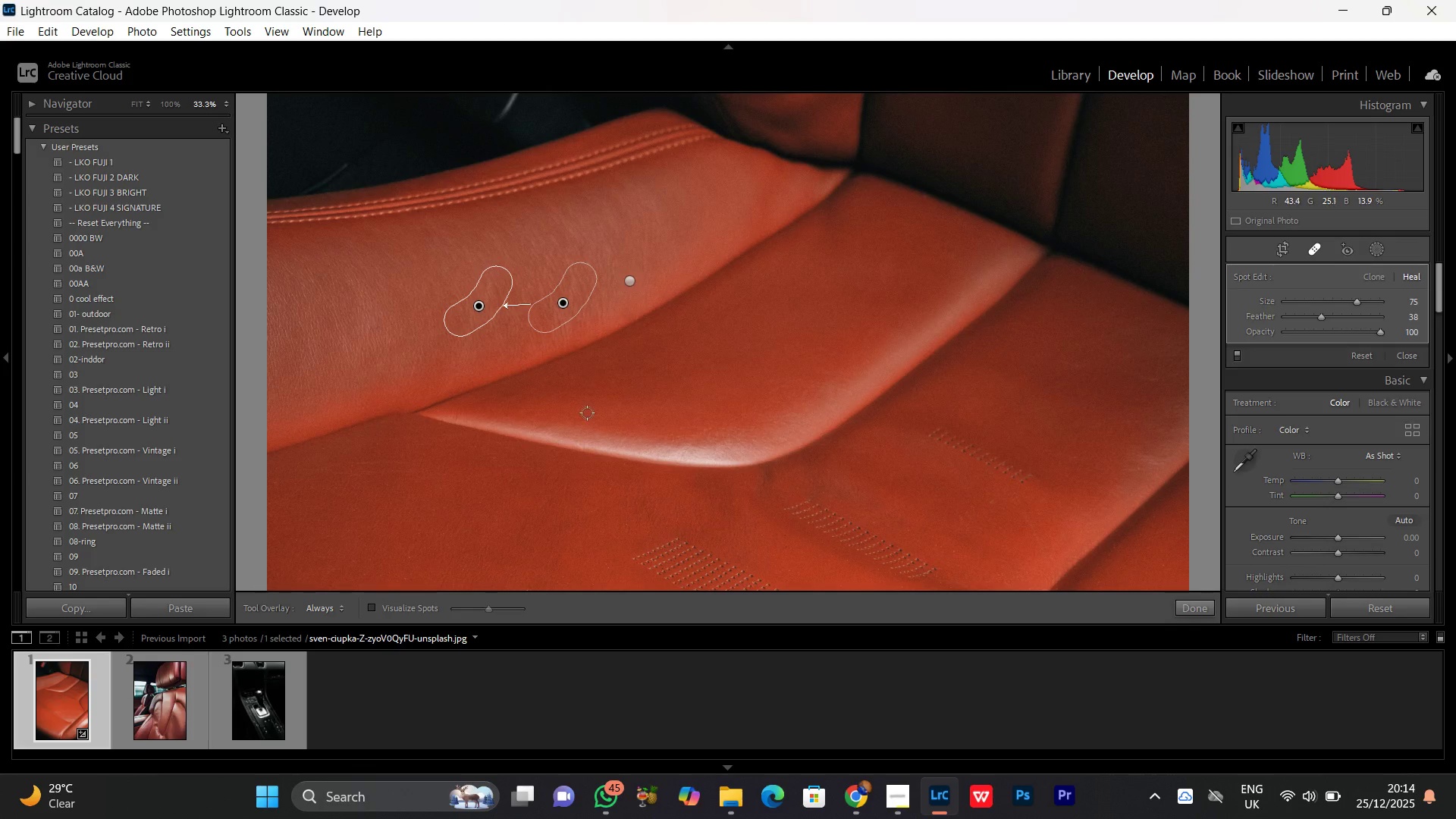 
hold_key(key=Space, duration=1.5)
 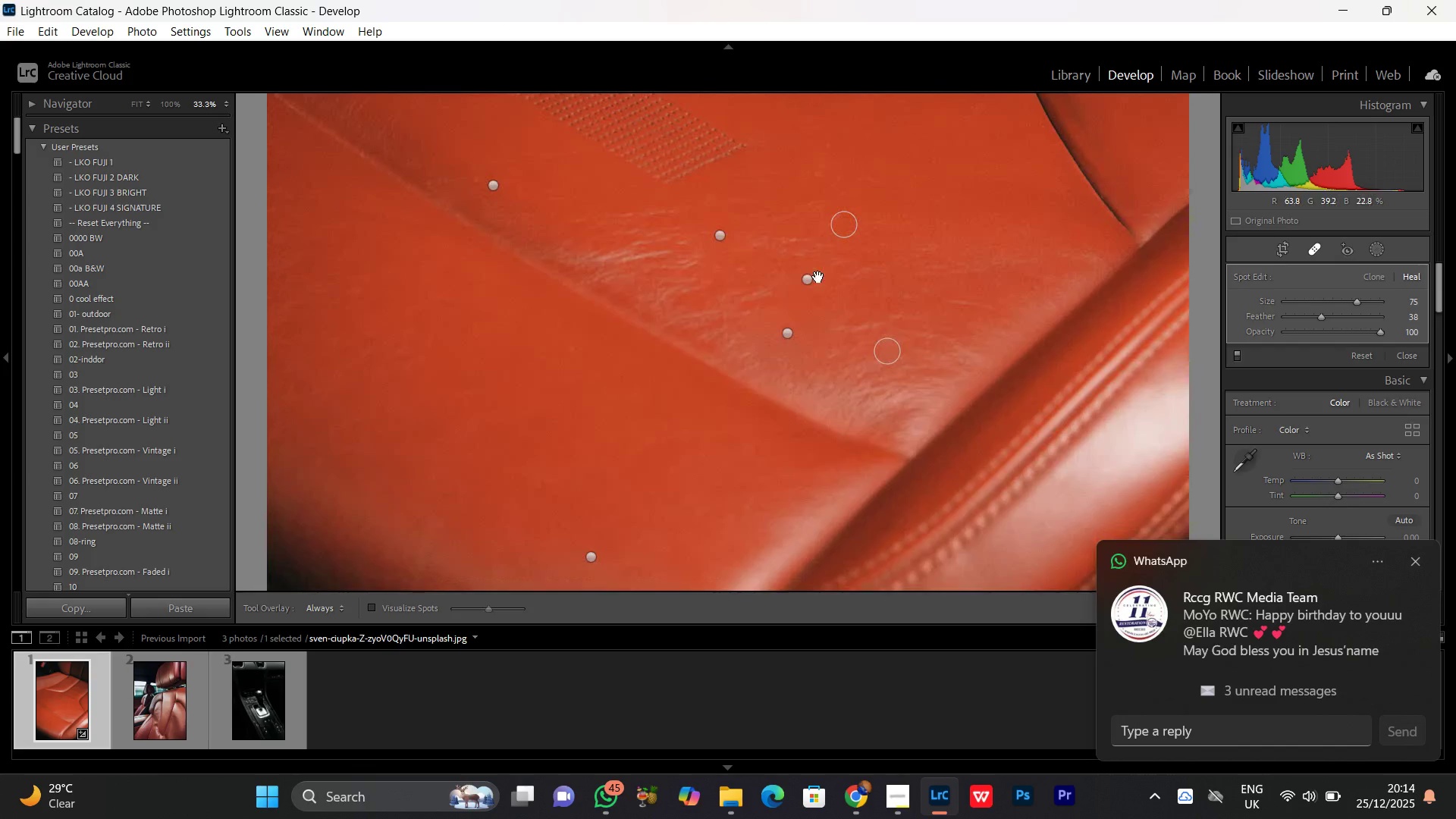 
scroll: coordinate [586, 413], scroll_direction: down, amount: 5.0
 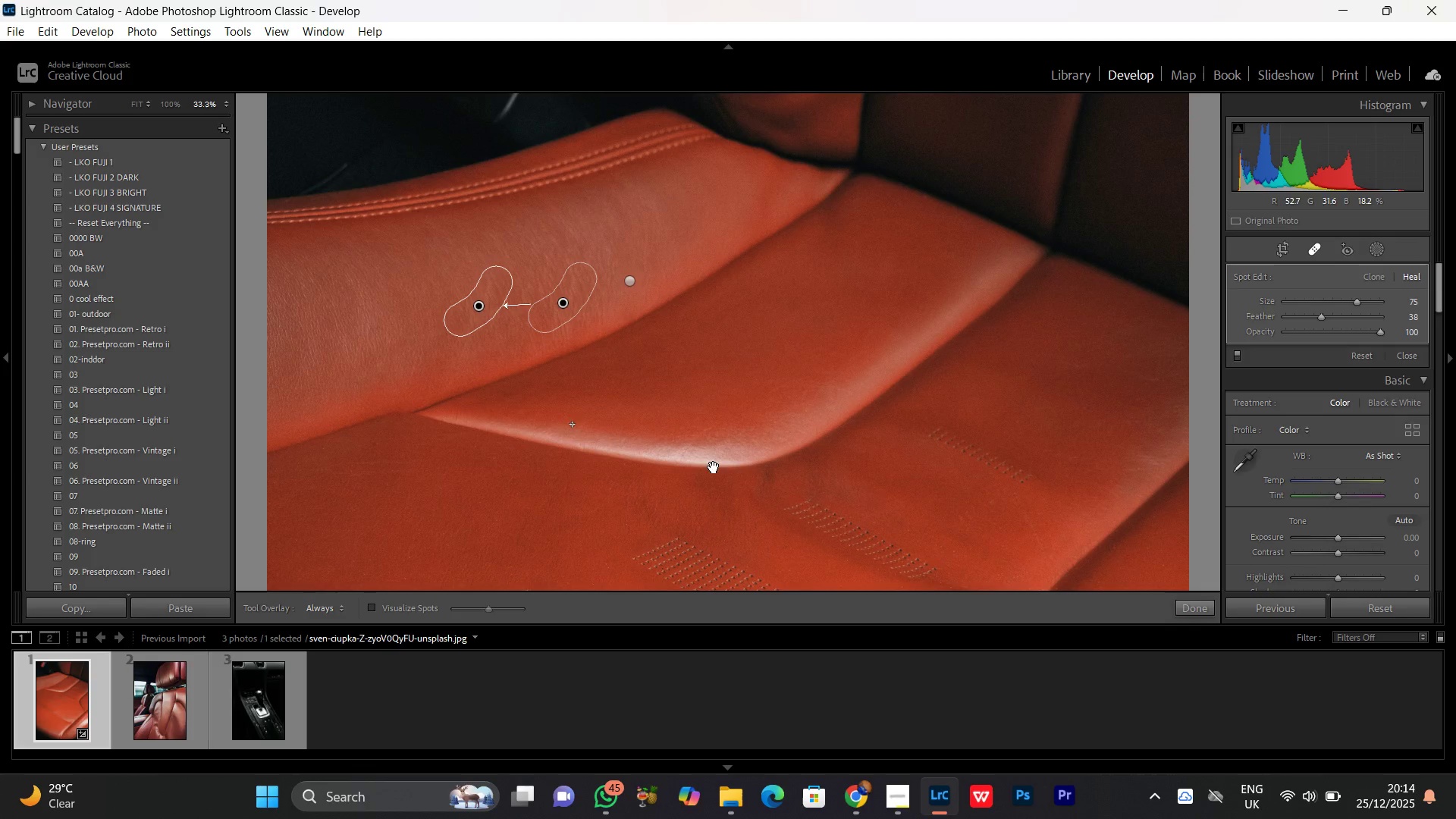 
left_click_drag(start_coordinate=[873, 491], to_coordinate=[795, 253])
 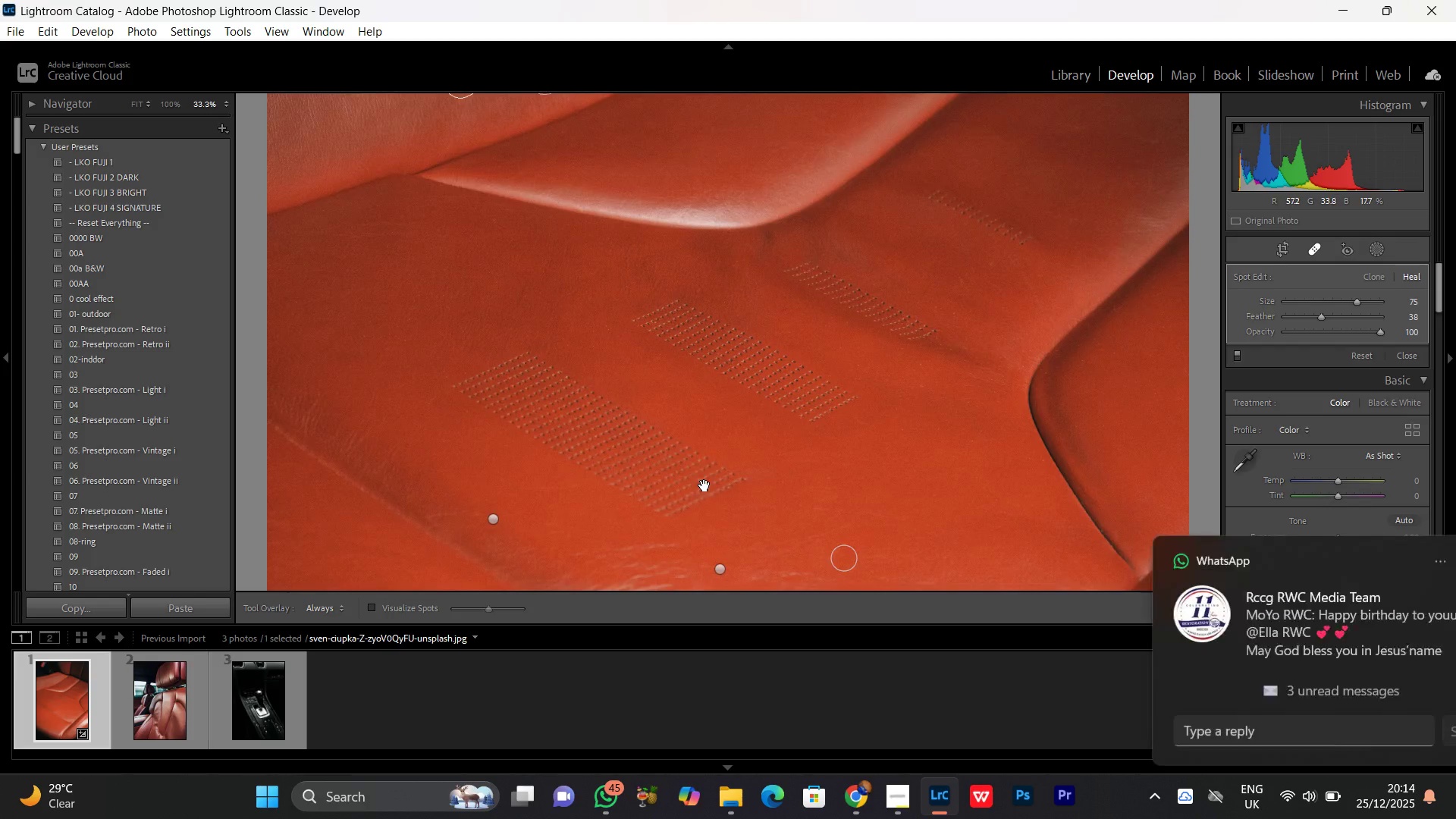 
left_click_drag(start_coordinate=[704, 486], to_coordinate=[727, 299])
 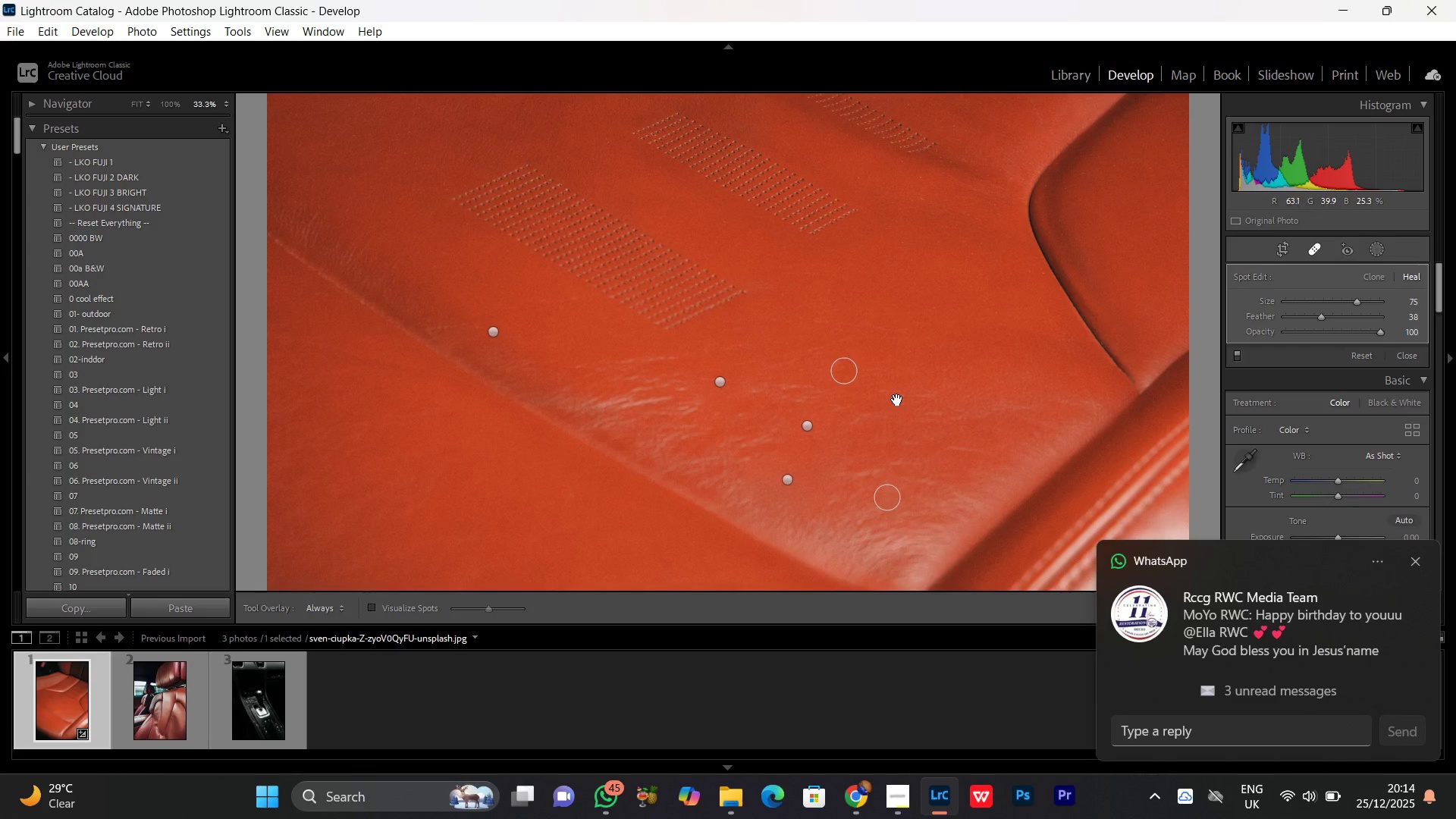 
hold_key(key=Space, duration=1.51)
 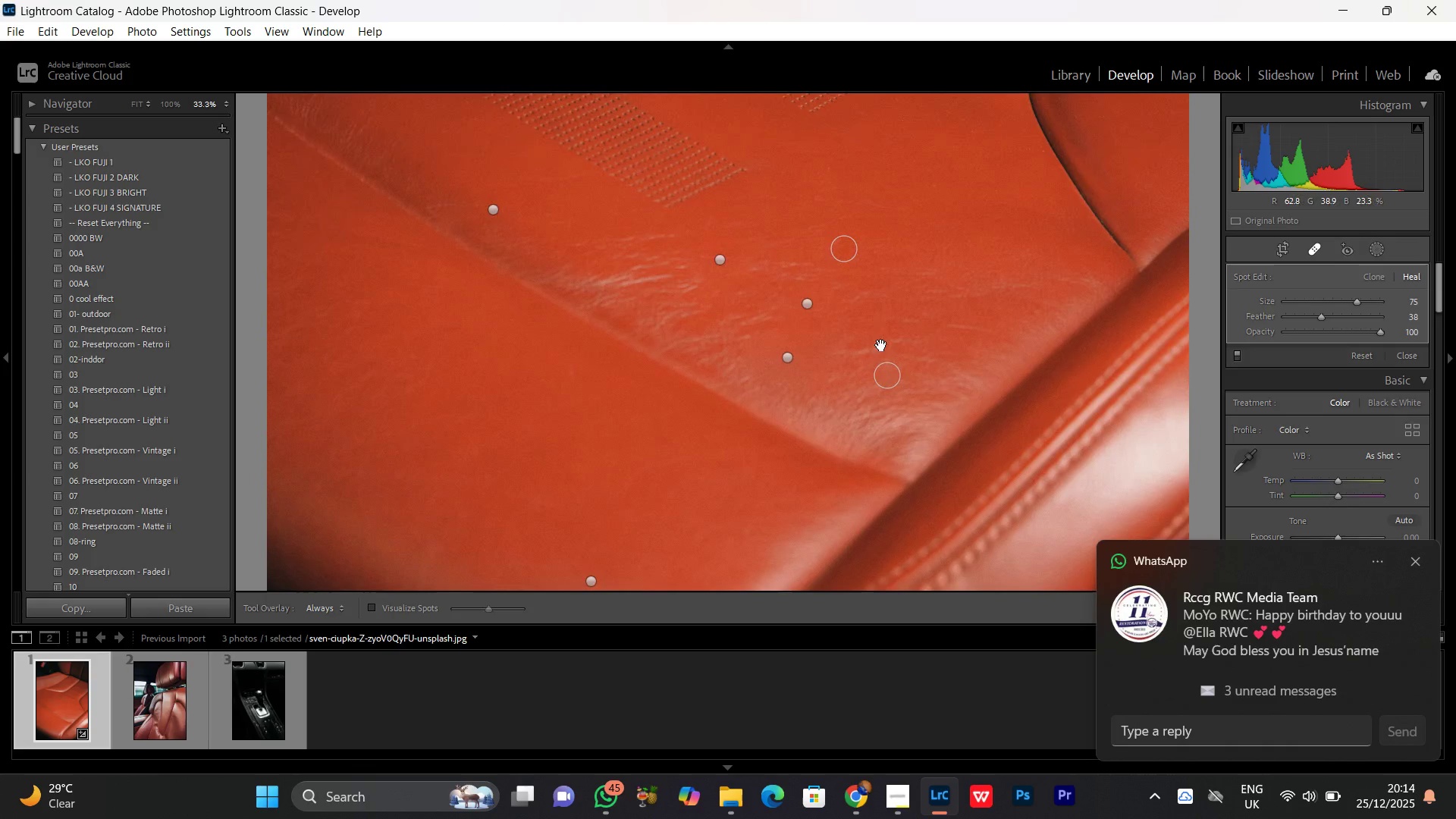 
left_click_drag(start_coordinate=[897, 400], to_coordinate=[754, 253])
 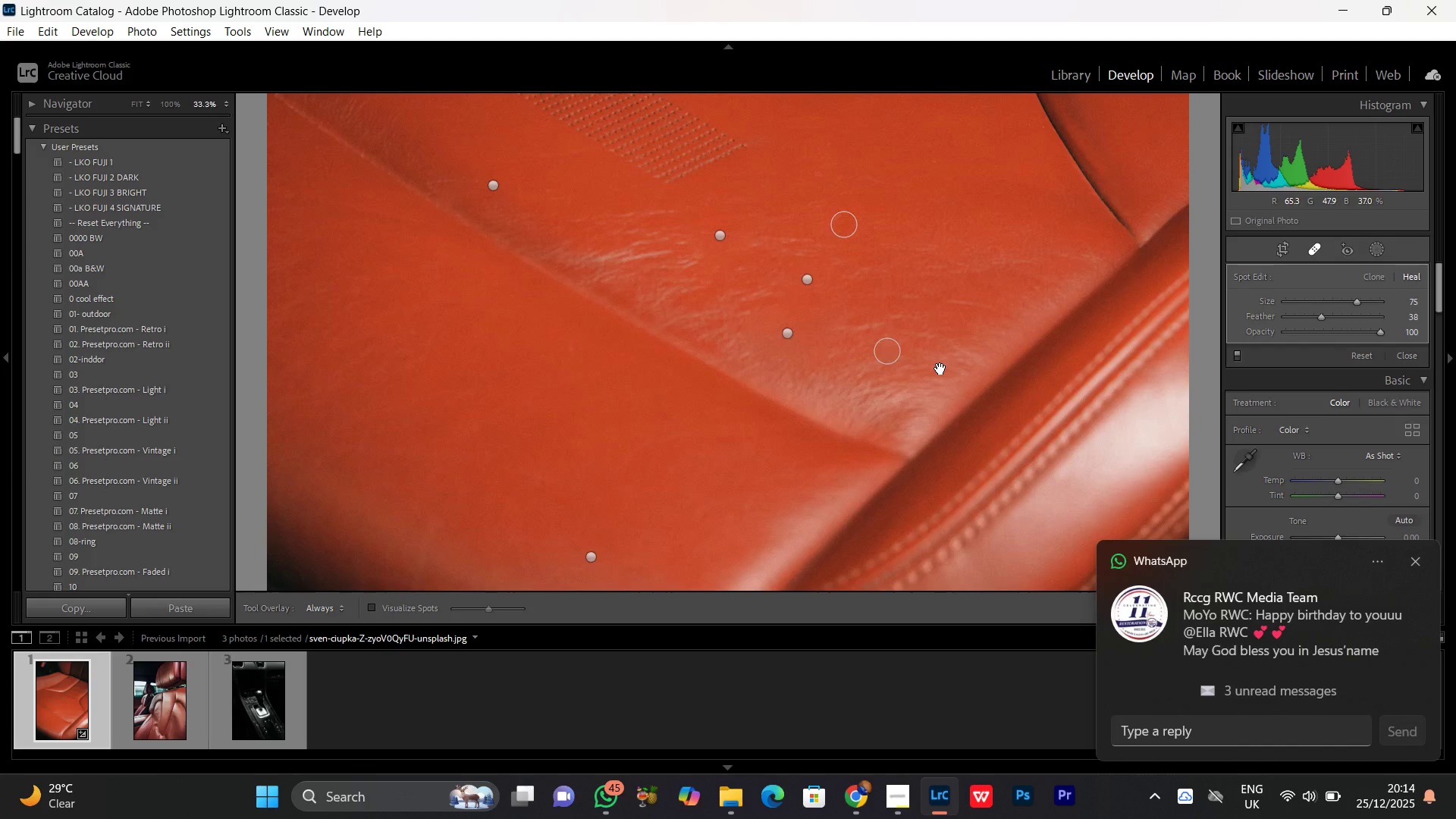 
left_click_drag(start_coordinate=[912, 366], to_coordinate=[878, 284])
 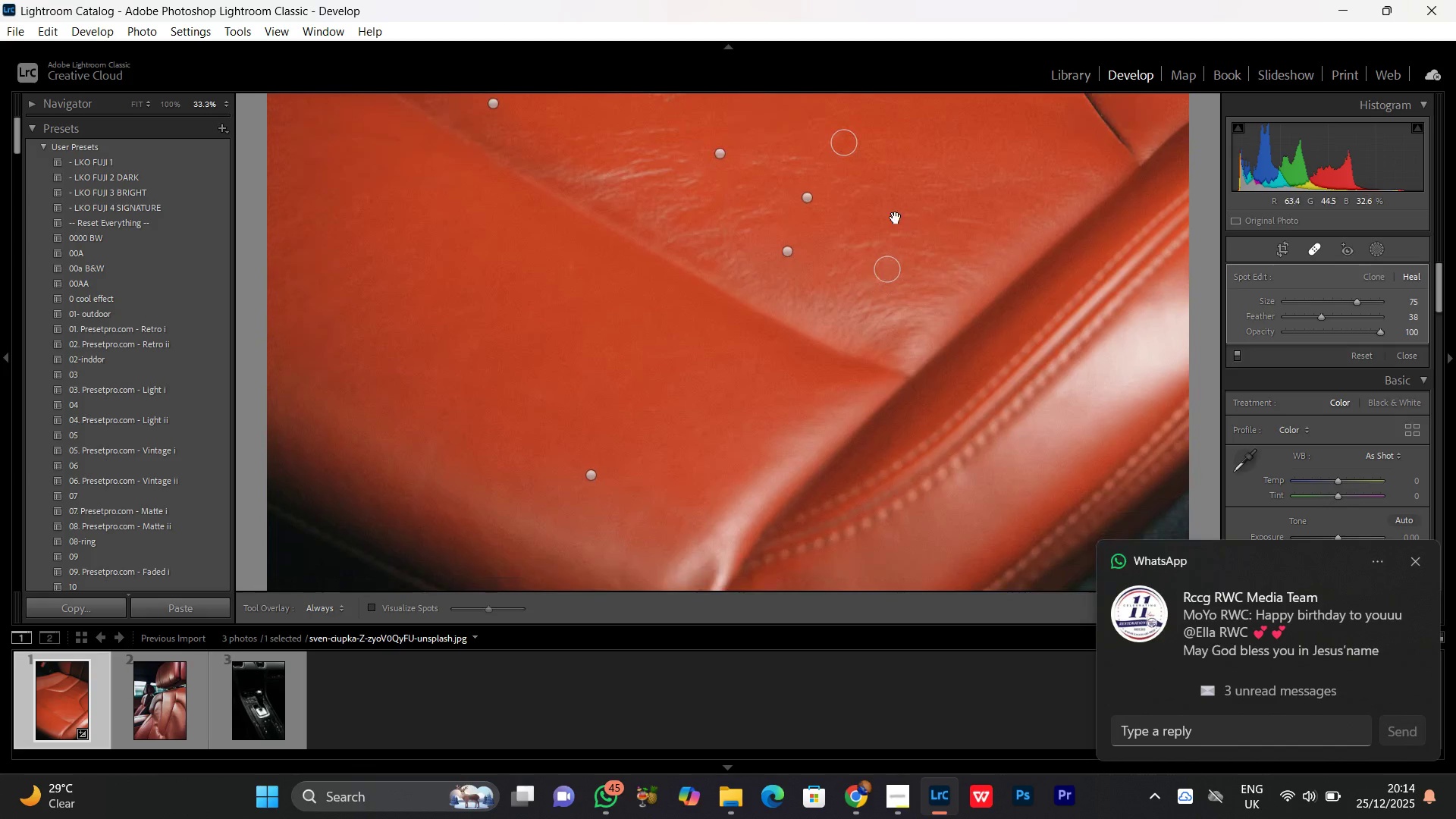 
hold_key(key=Space, duration=1.52)
 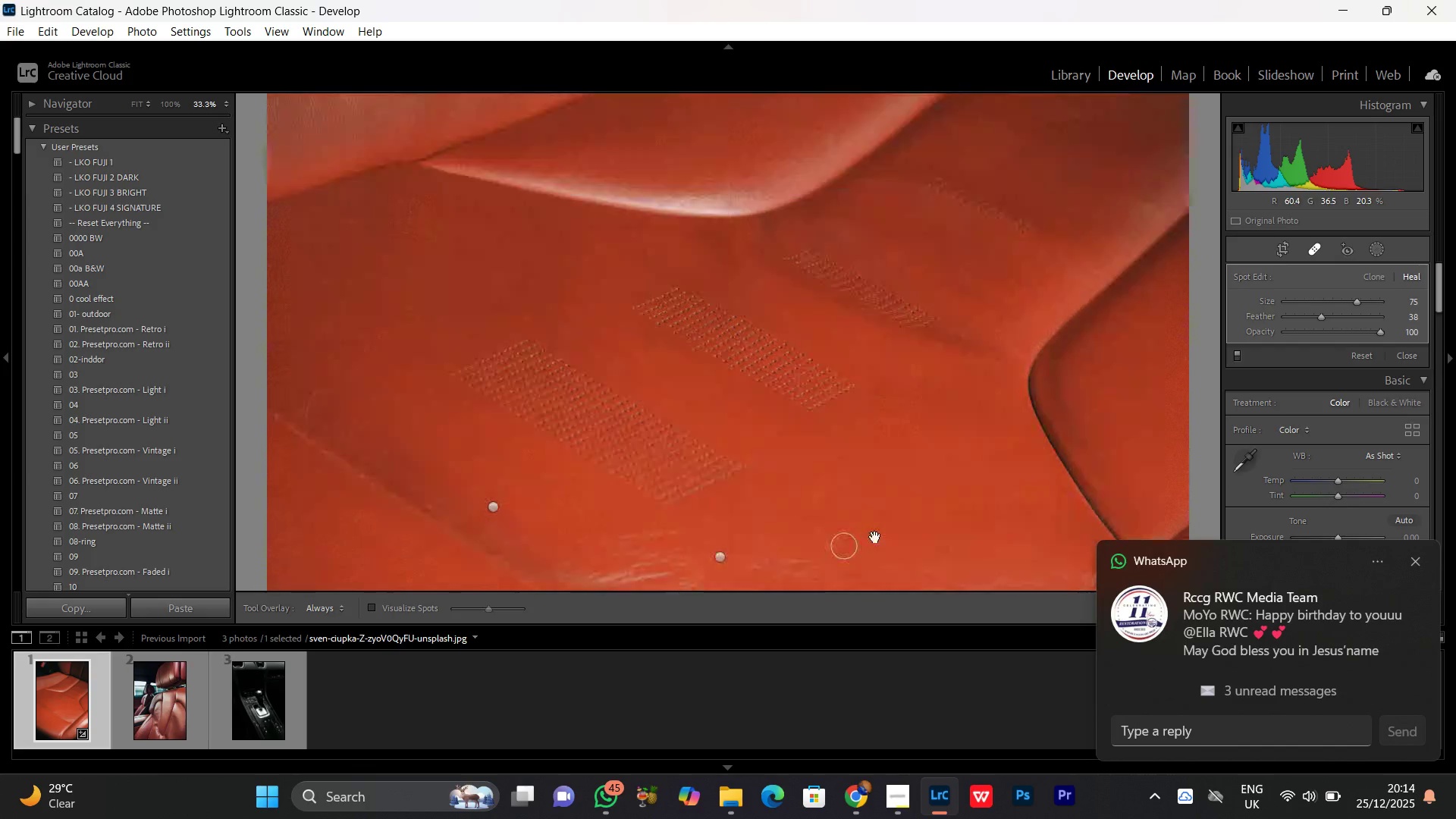 
left_click_drag(start_coordinate=[897, 219], to_coordinate=[875, 325])
 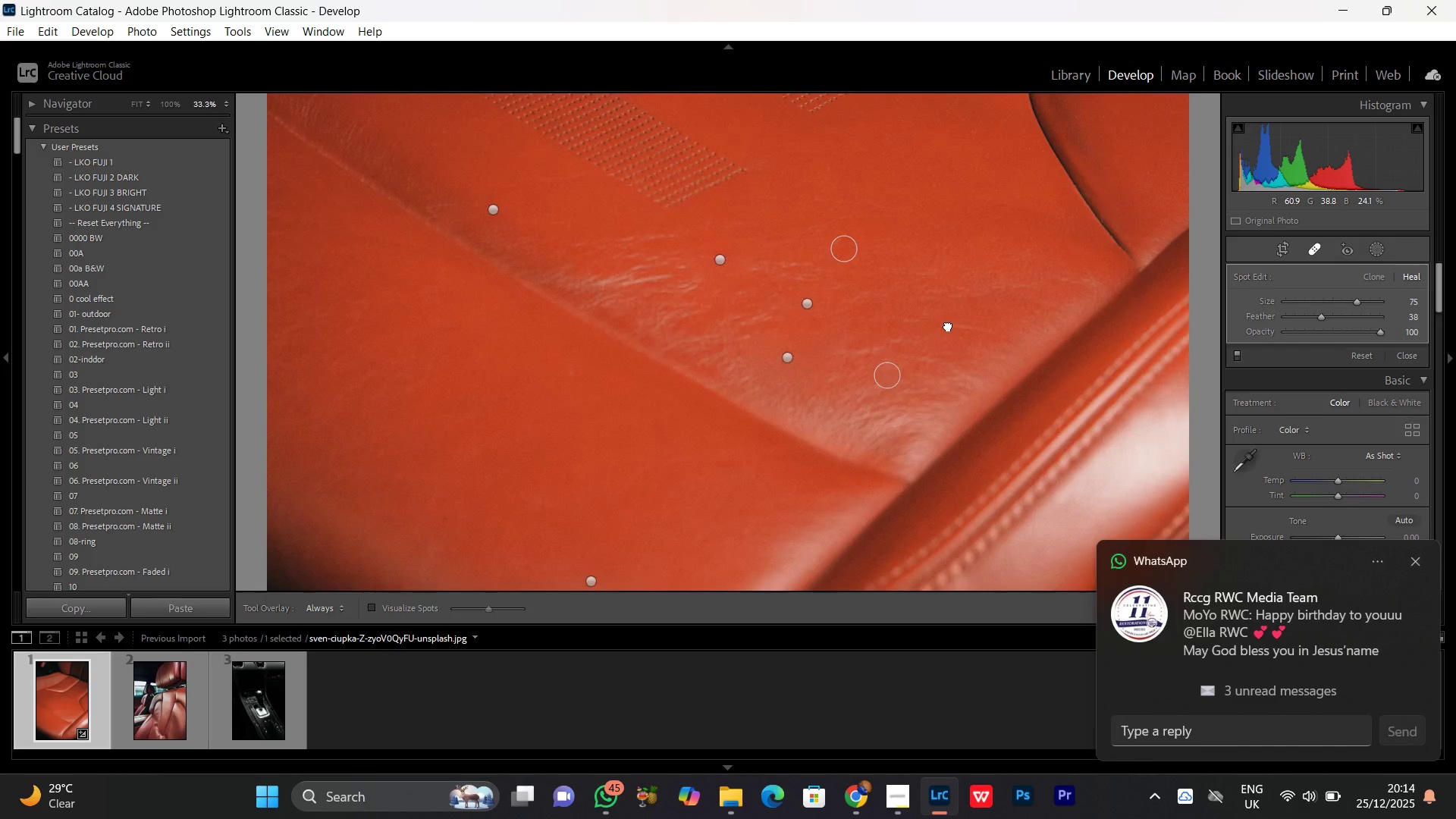 
left_click_drag(start_coordinate=[951, 317], to_coordinate=[885, 407])
 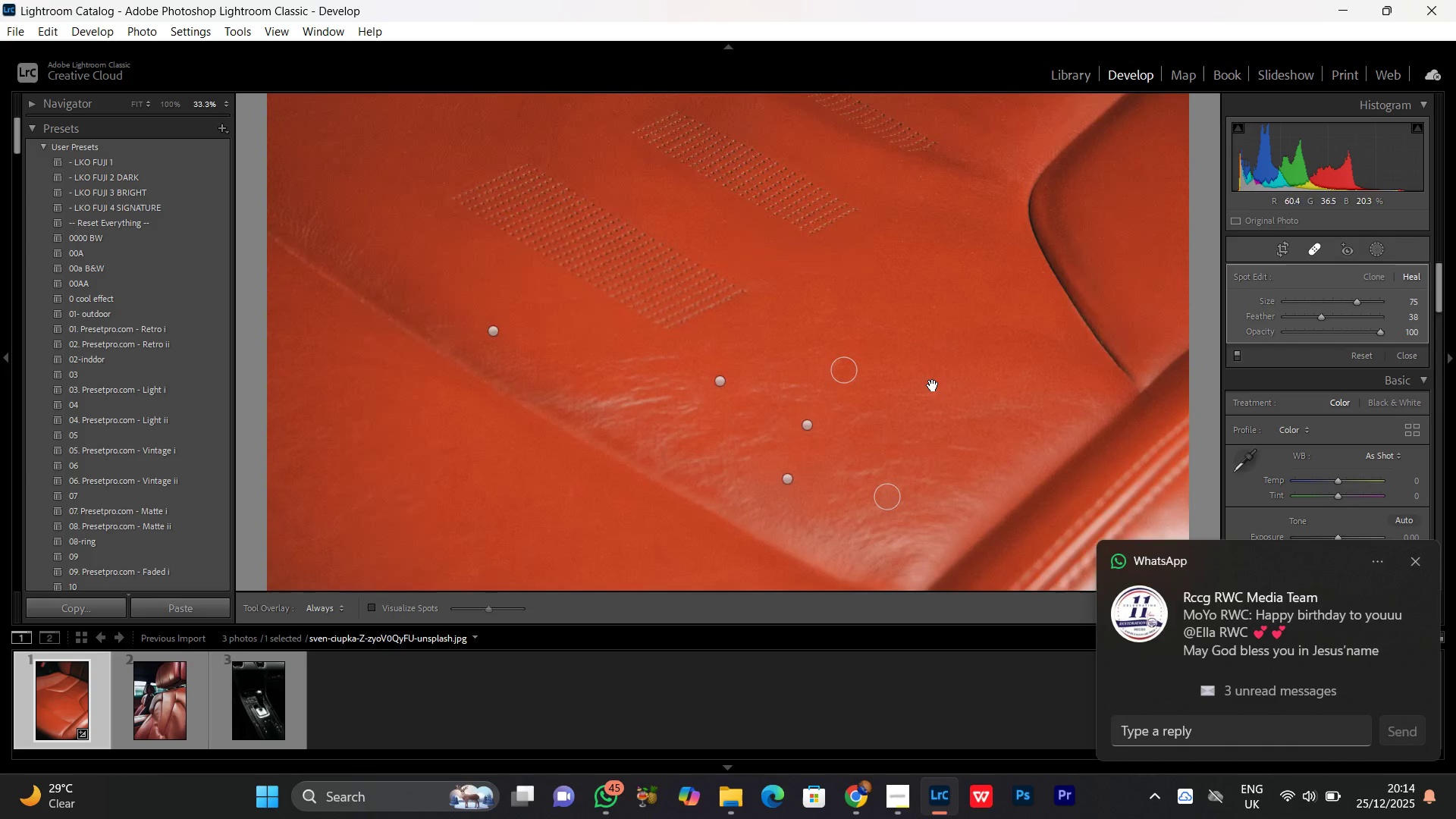 
left_click_drag(start_coordinate=[945, 330], to_coordinate=[875, 537])
 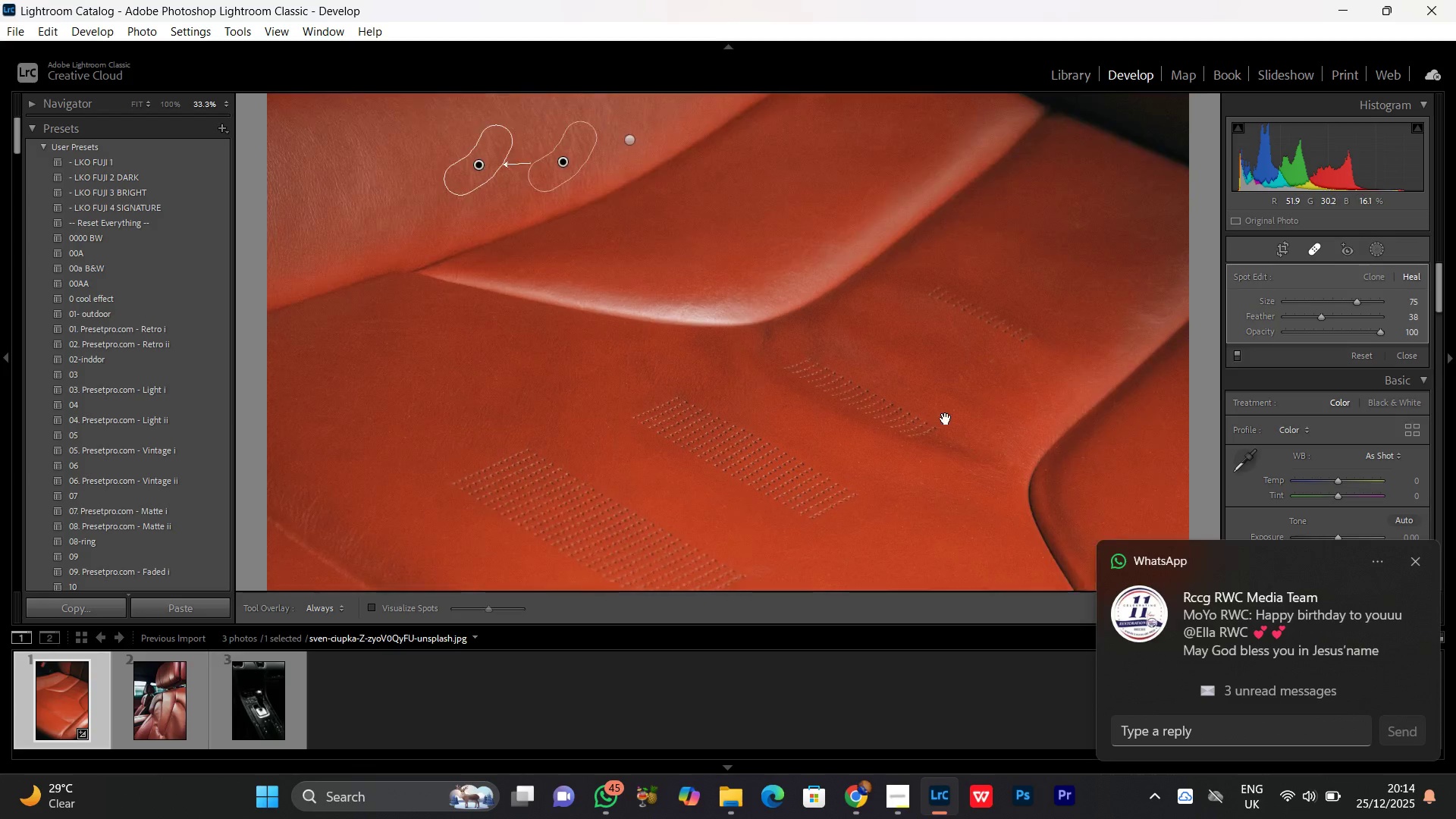 
hold_key(key=Space, duration=1.5)
 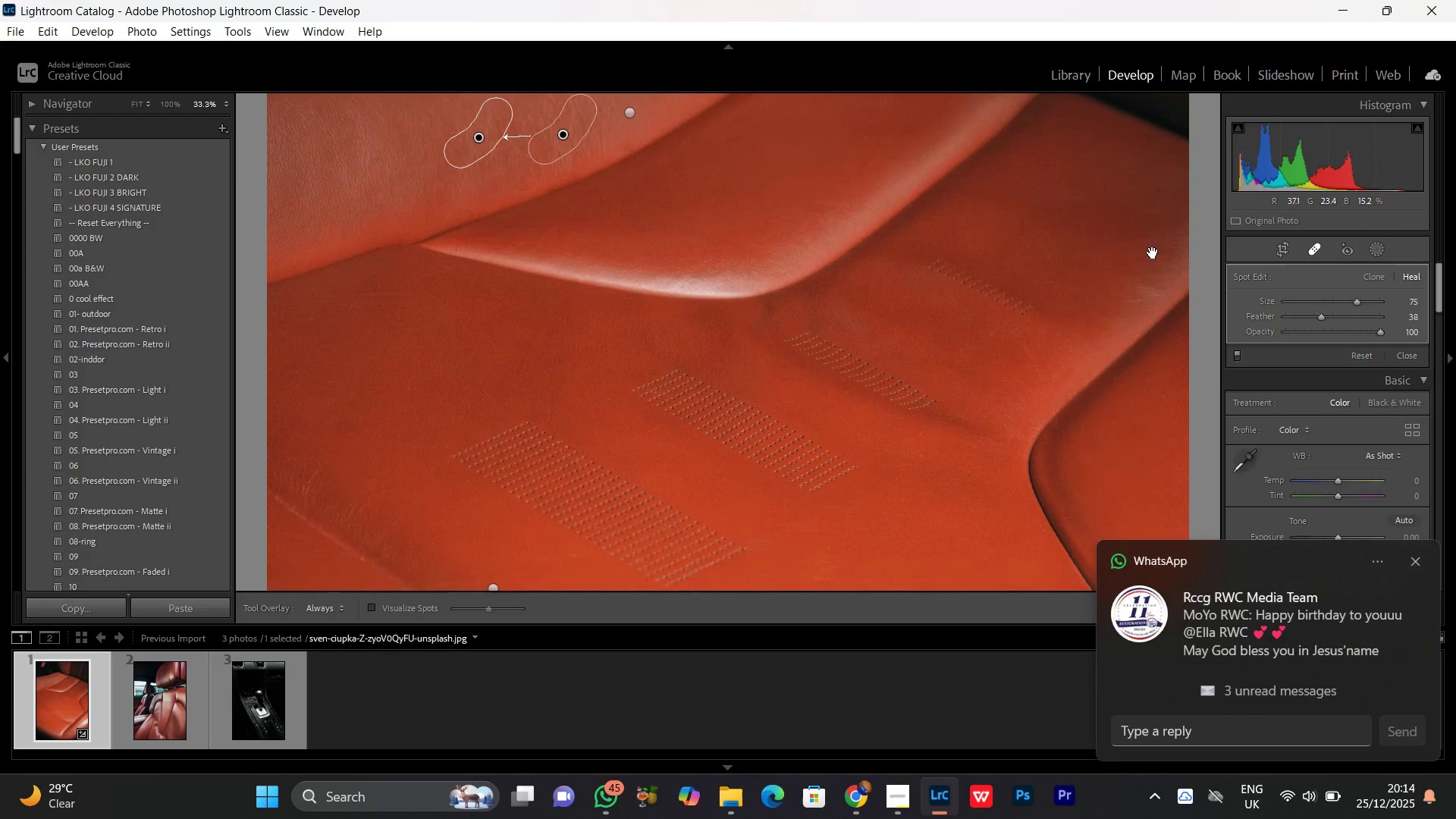 
left_click_drag(start_coordinate=[1003, 299], to_coordinate=[943, 381])
 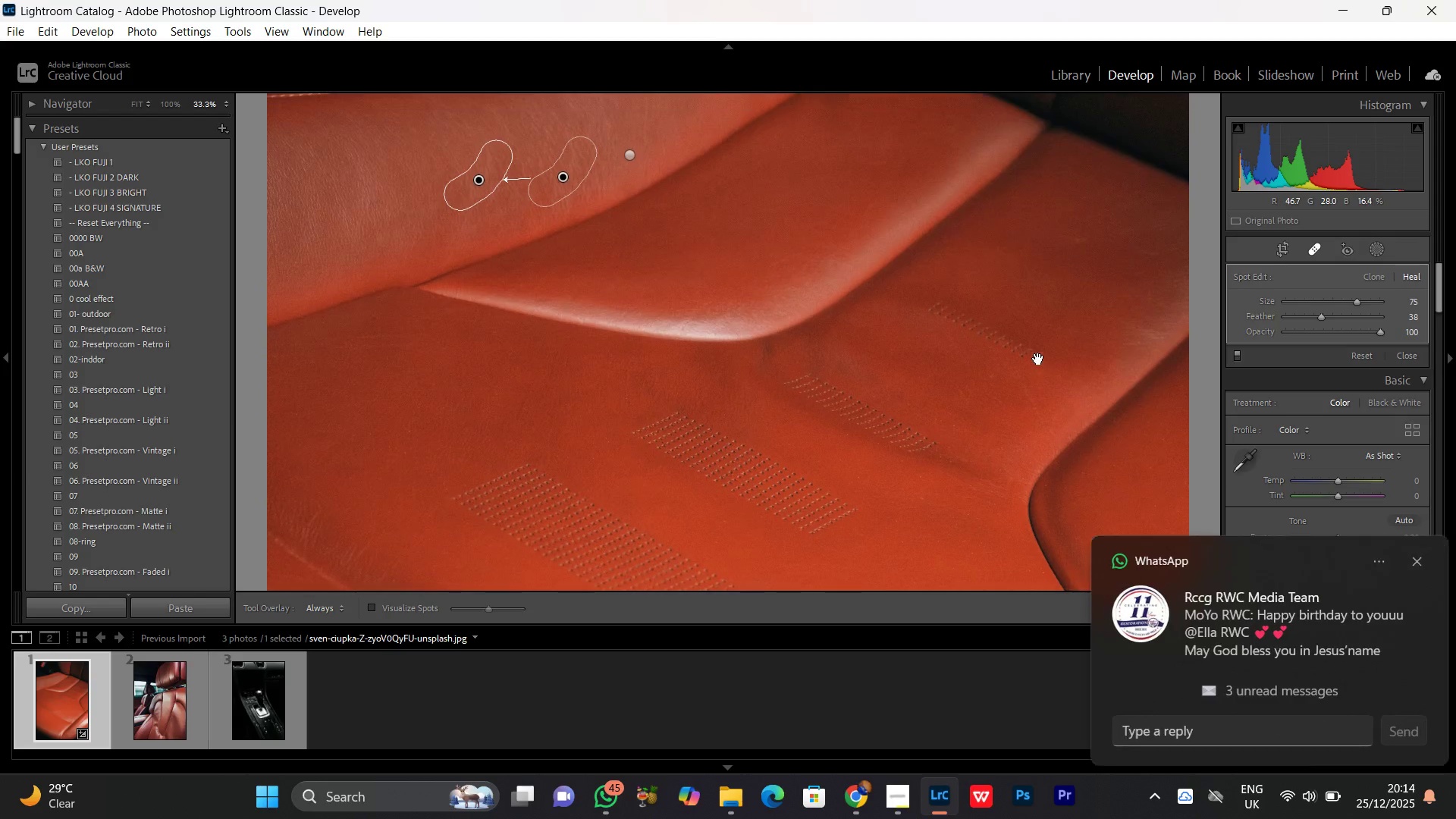 
hold_key(key=Space, duration=1.34)
 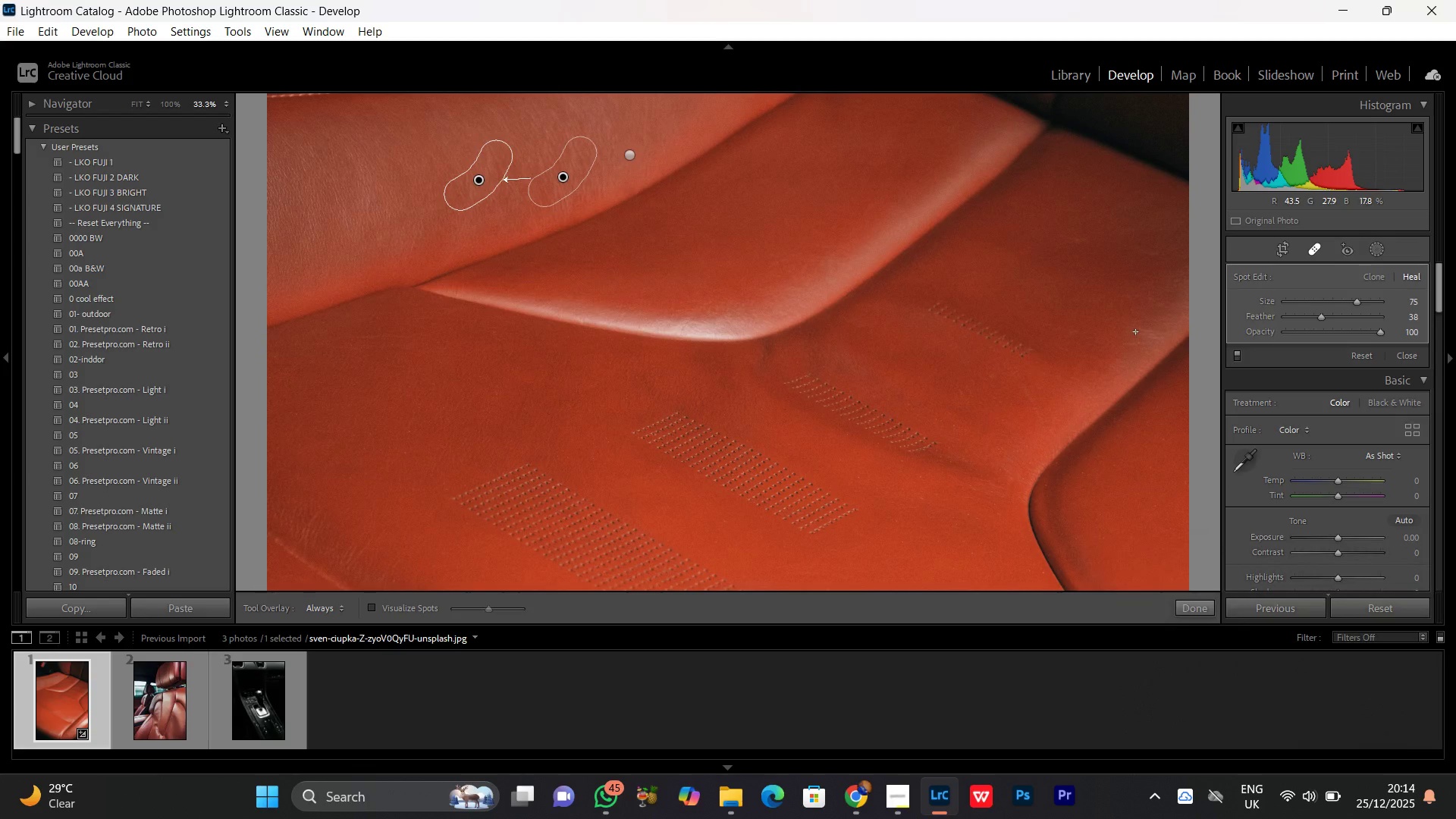 
left_click_drag(start_coordinate=[1093, 316], to_coordinate=[1038, 359])
 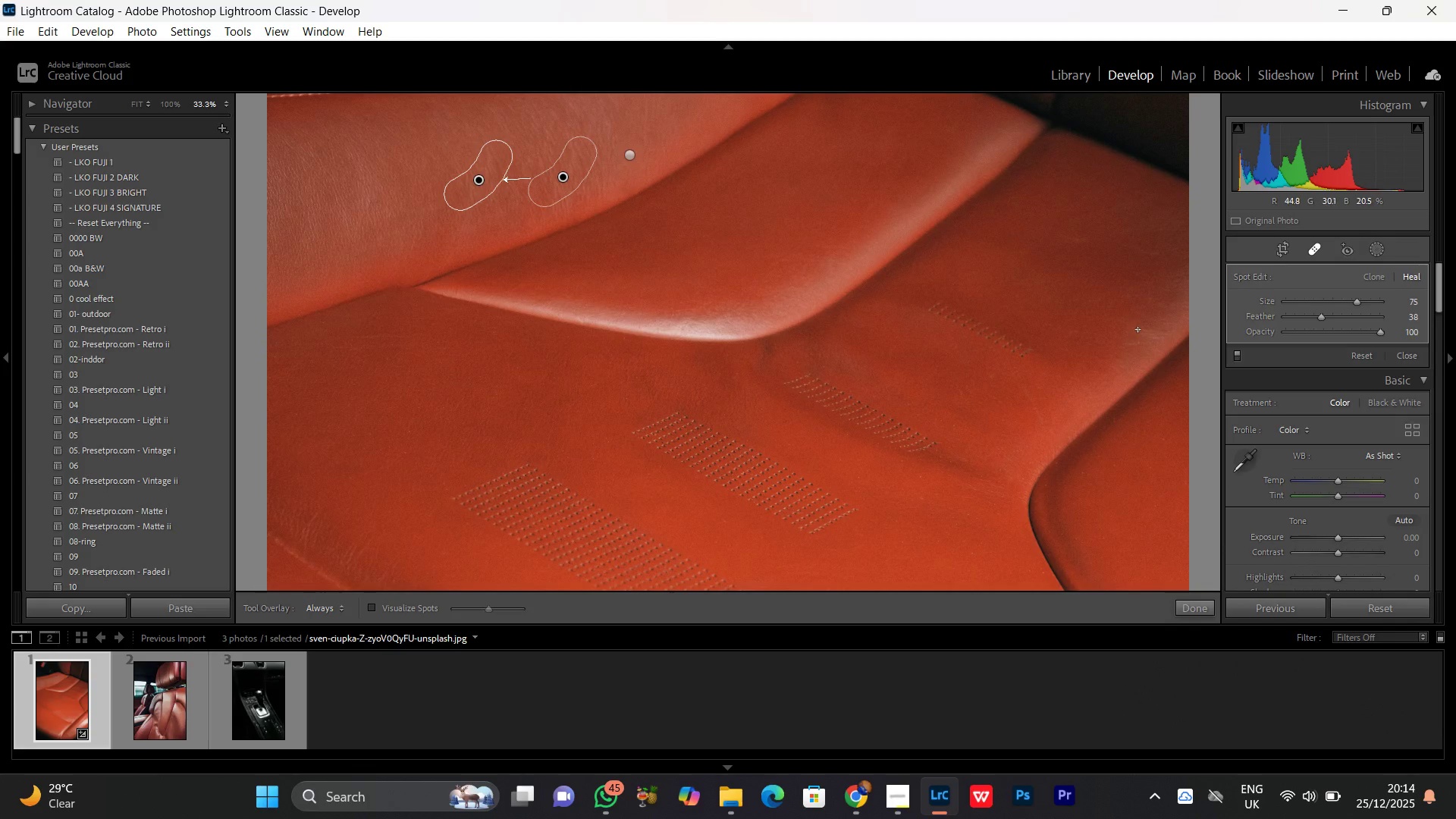 
key(Space)
 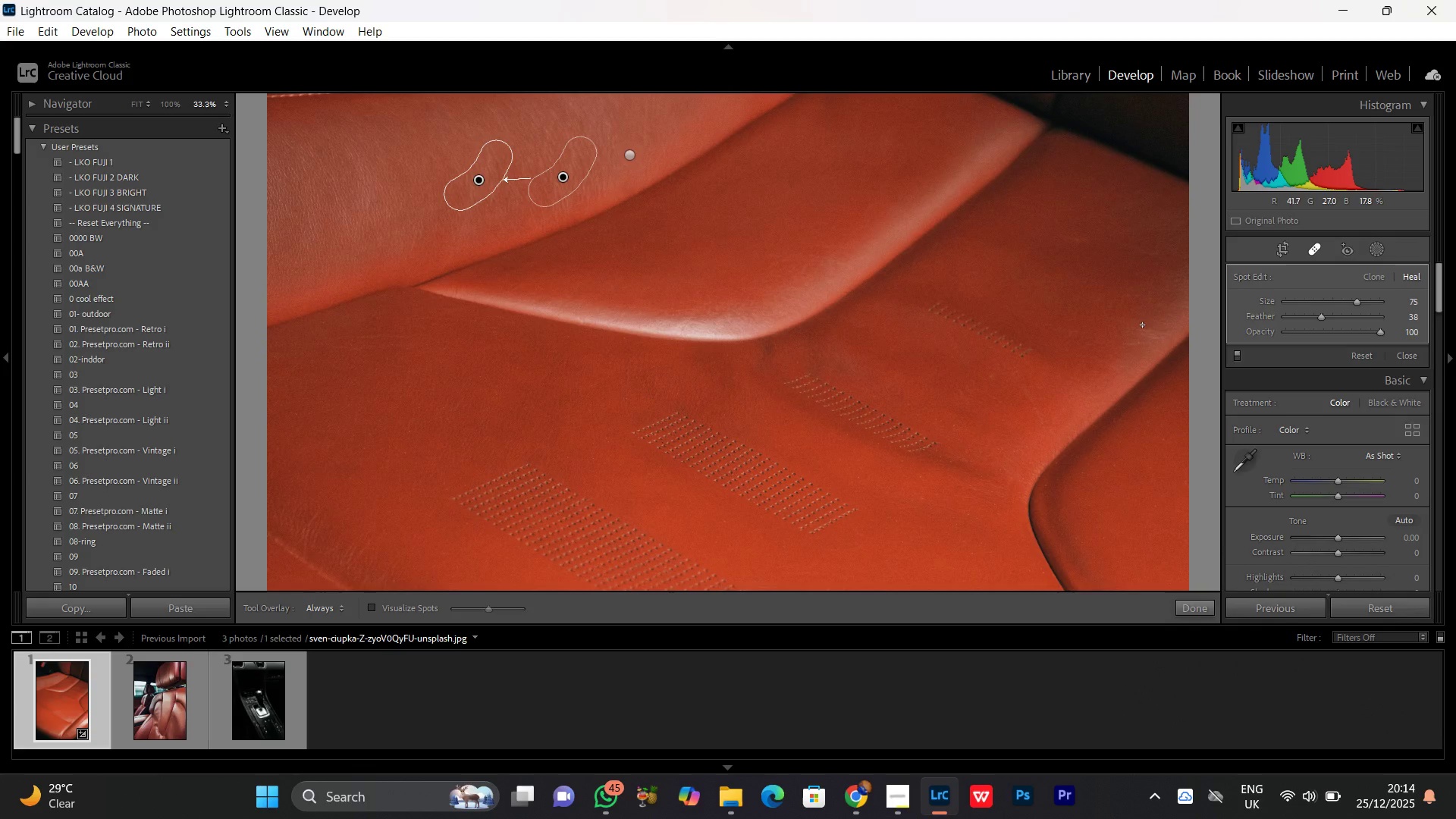 
left_click_drag(start_coordinate=[1141, 325], to_coordinate=[1134, 337])
 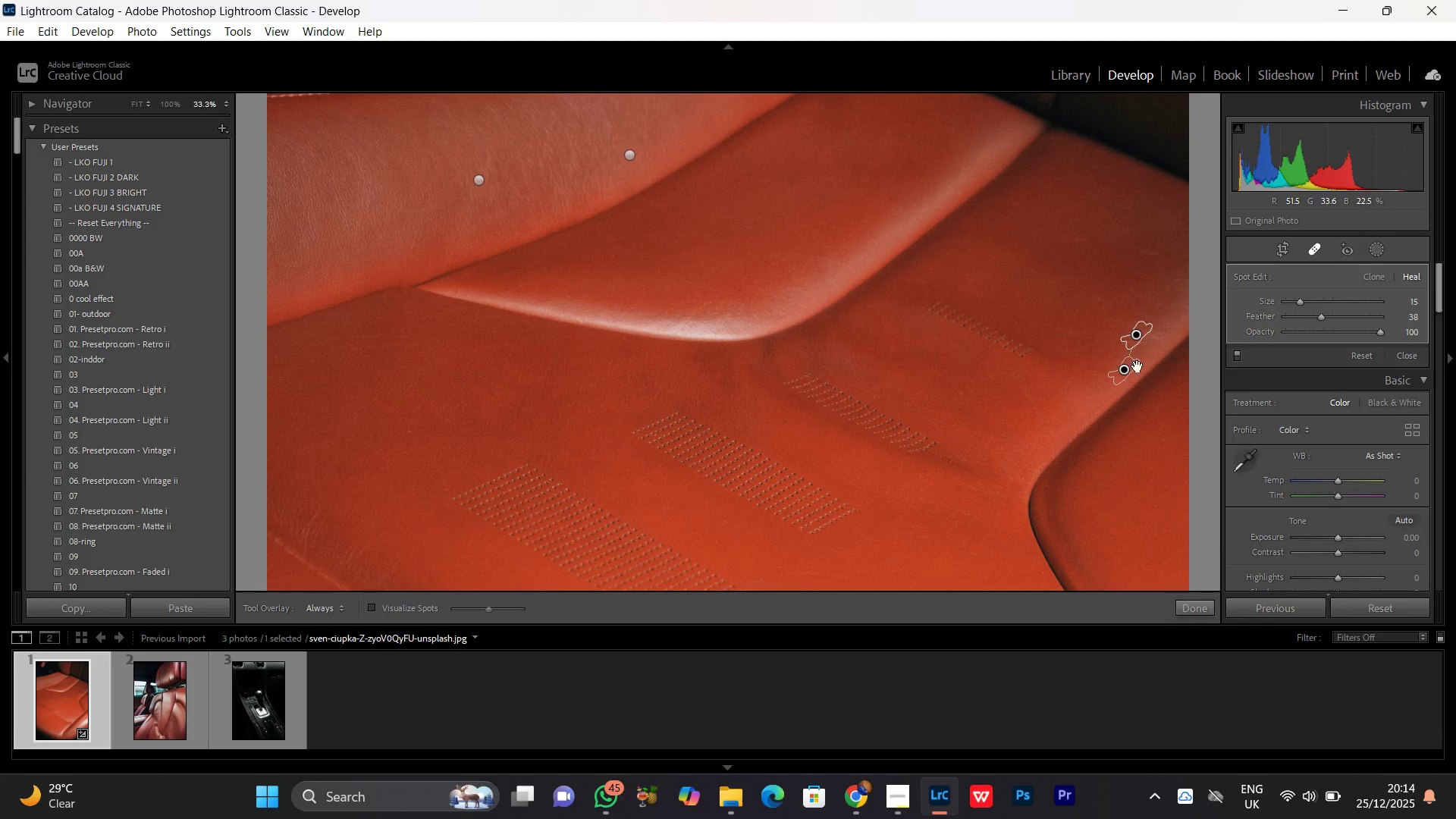 
scroll: coordinate [1100, 370], scroll_direction: up, amount: 16.0
 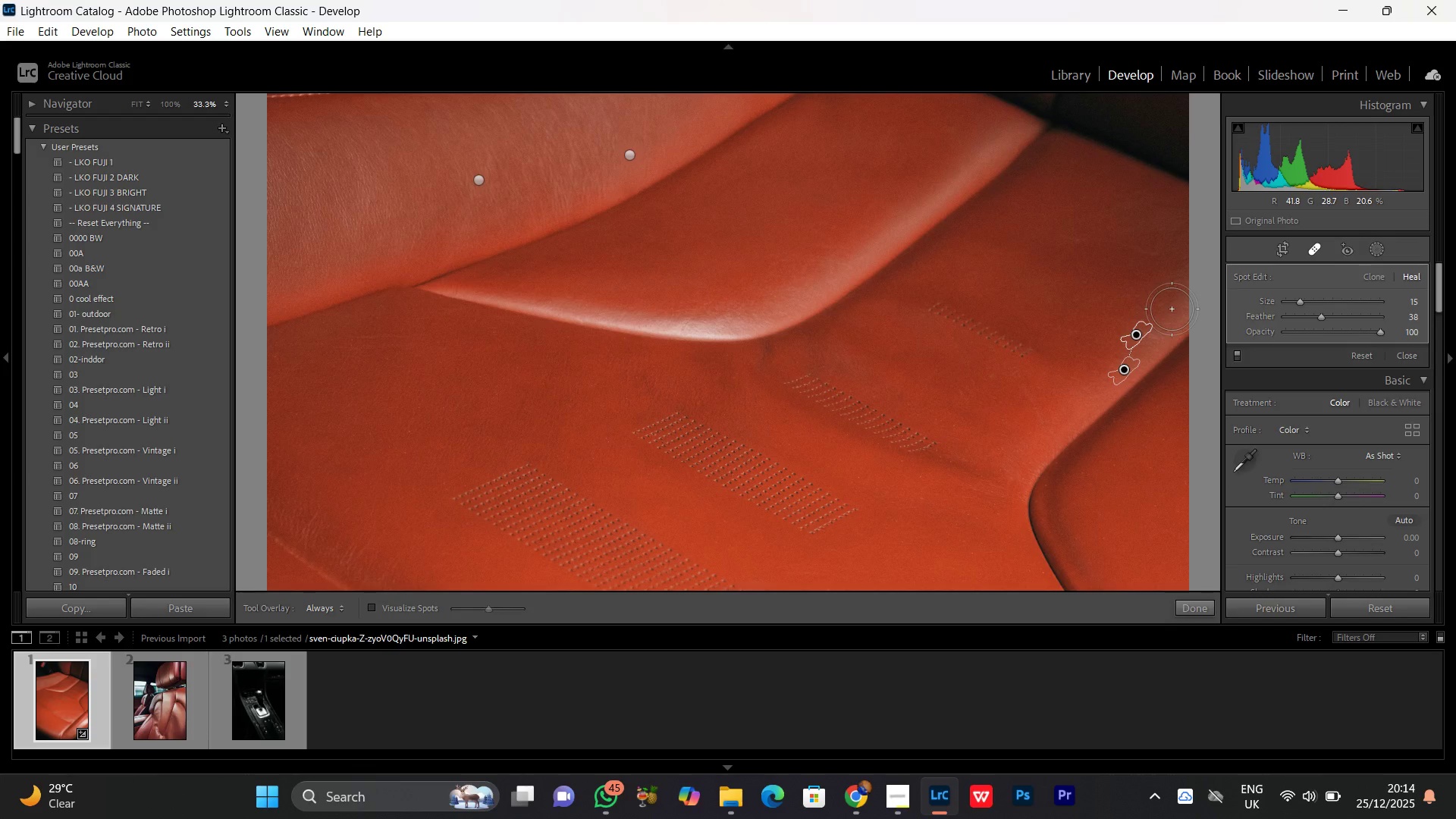 
left_click_drag(start_coordinate=[1162, 298], to_coordinate=[1144, 312])
 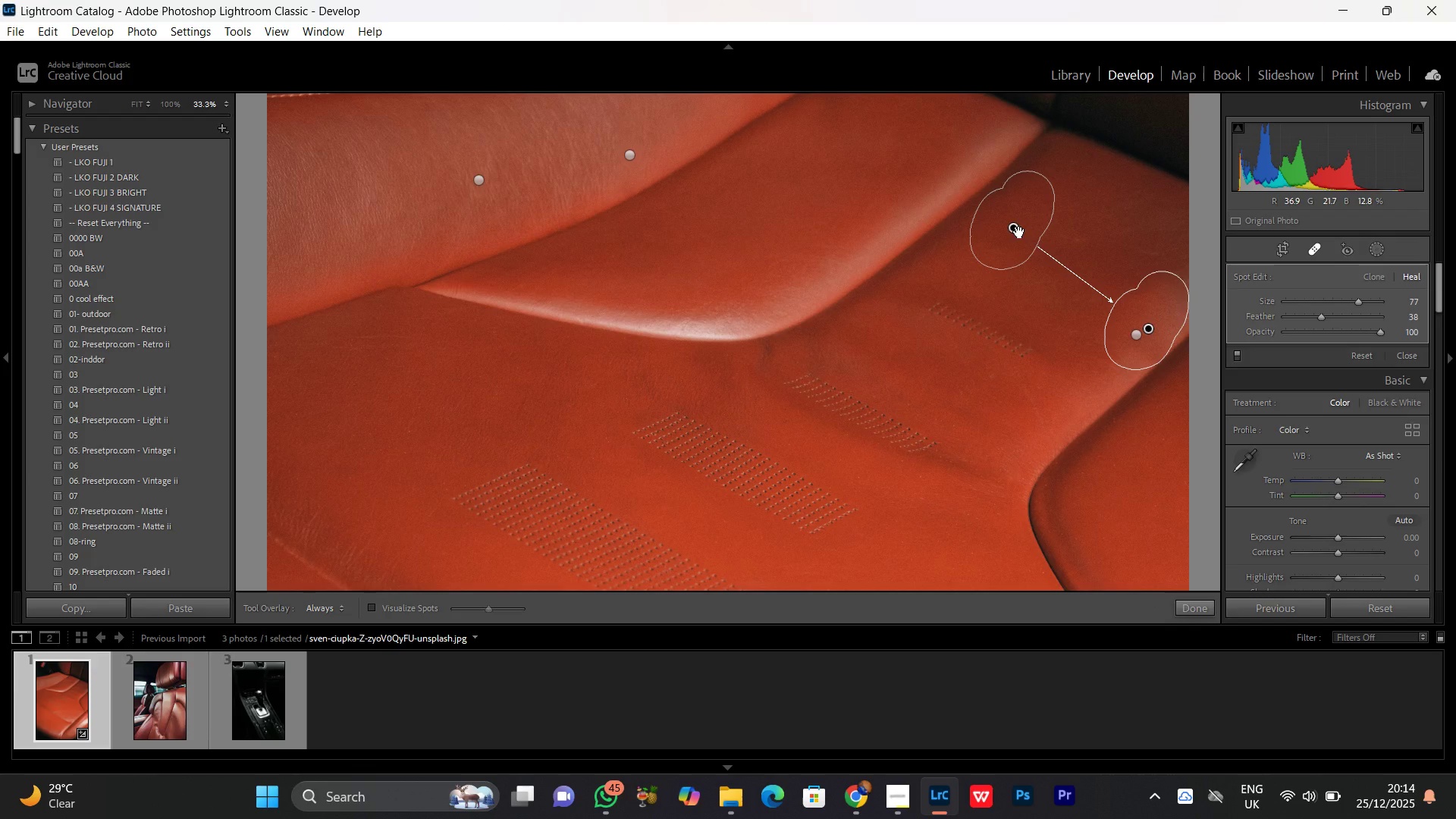 
left_click_drag(start_coordinate=[1024, 215], to_coordinate=[1047, 207])
 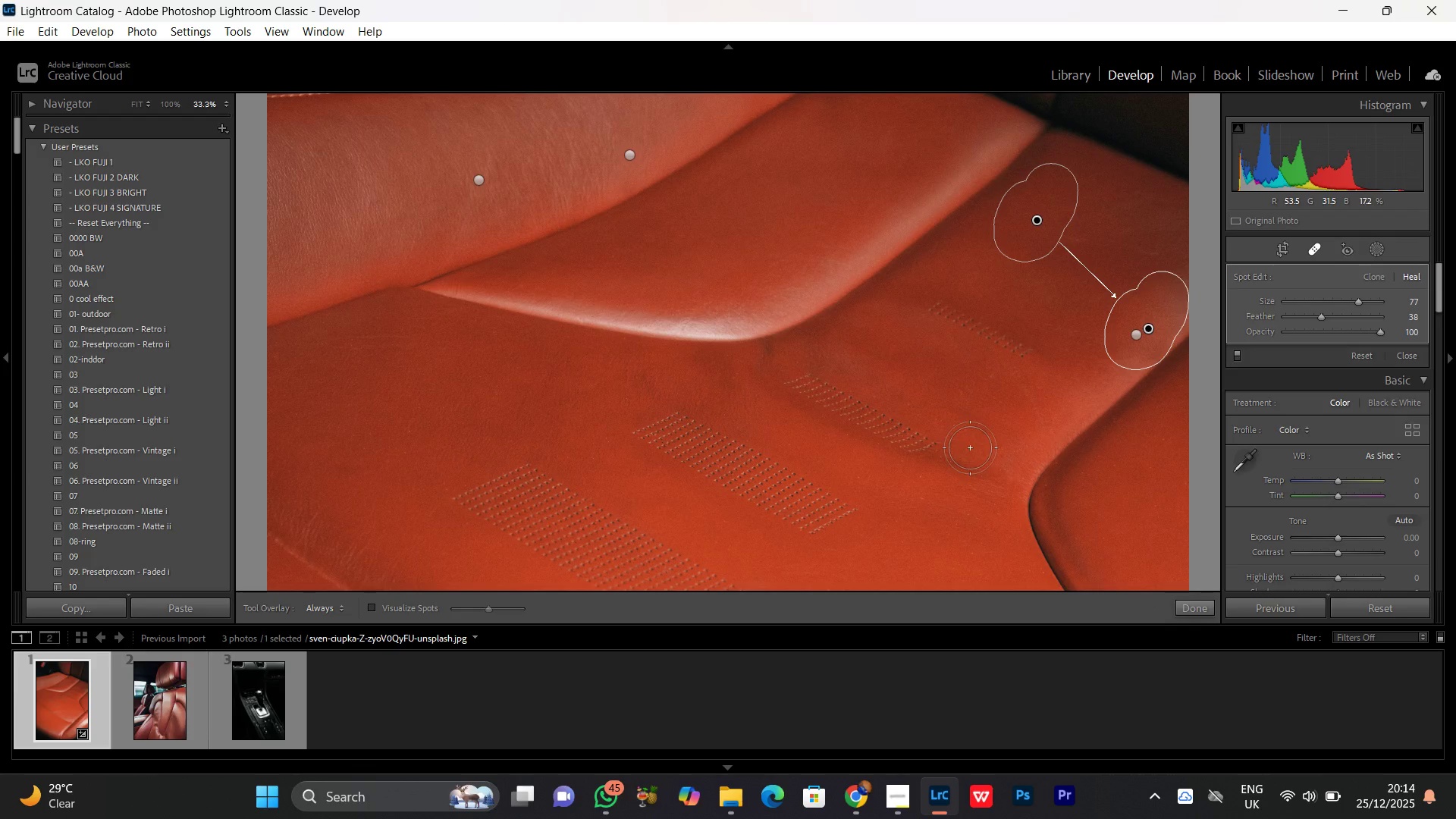 
hold_key(key=Space, duration=1.51)
 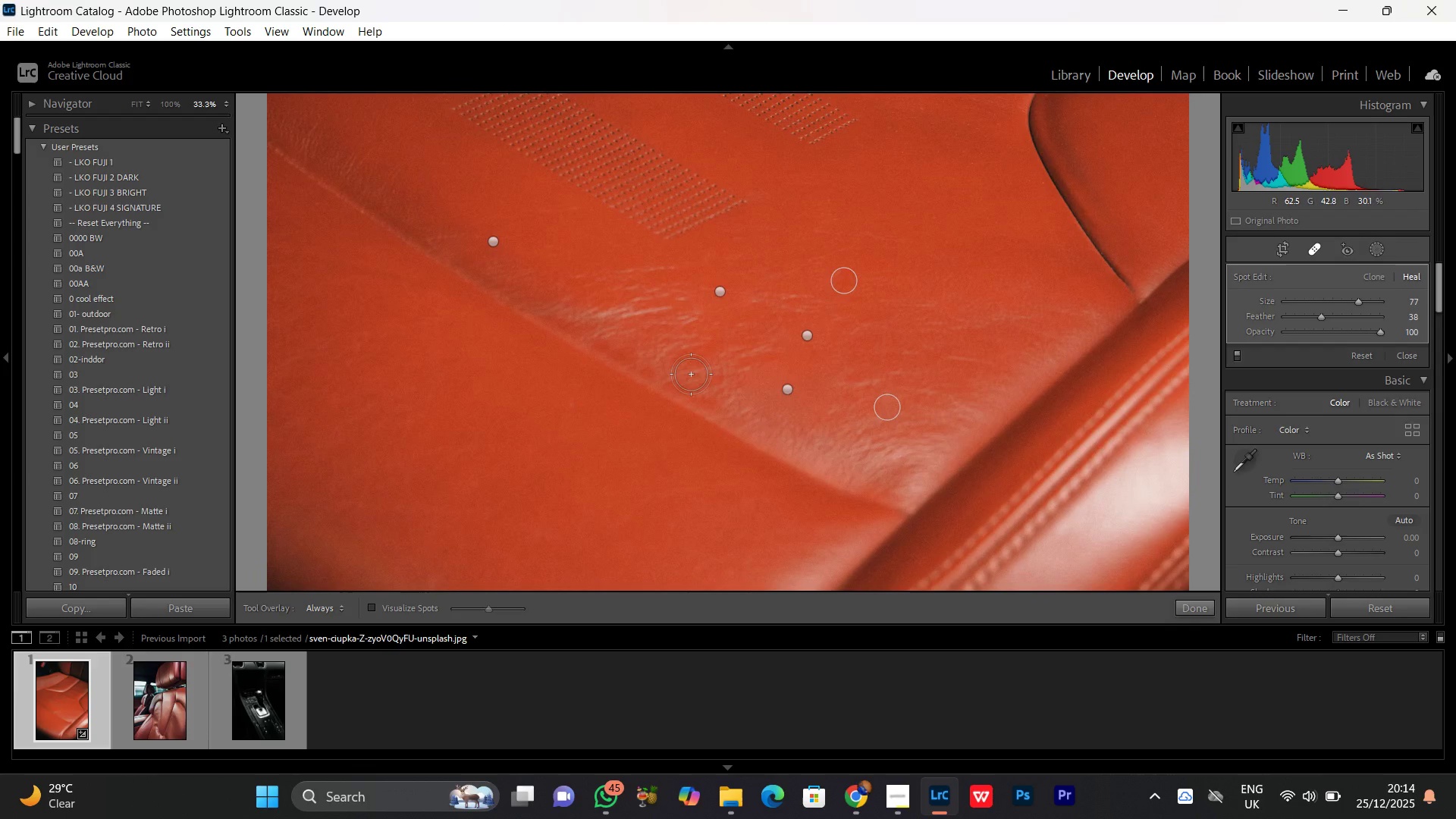 
left_click_drag(start_coordinate=[899, 484], to_coordinate=[855, 275])
 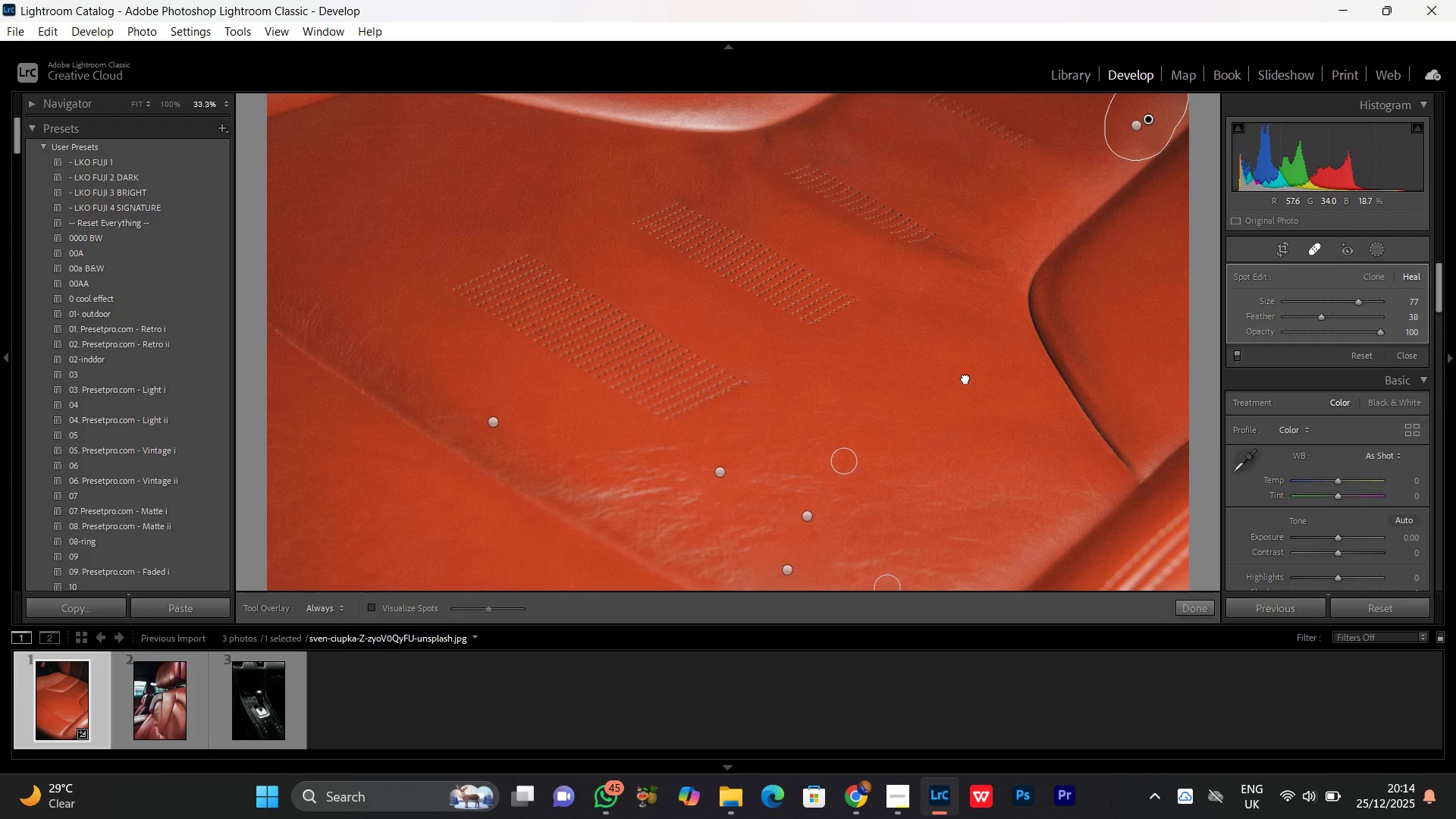 
scroll: coordinate [952, 455], scroll_direction: down, amount: 4.0
 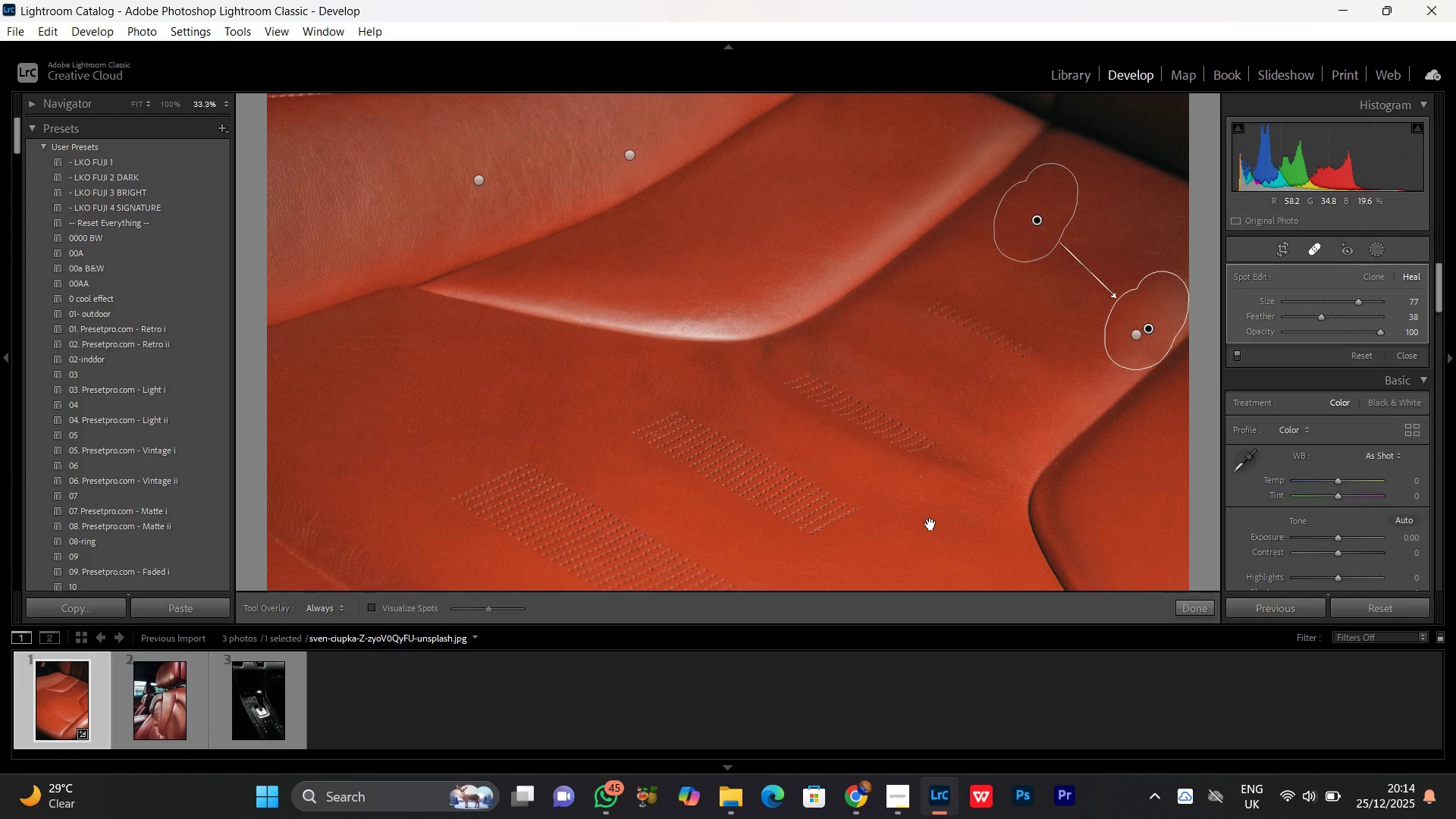 
left_click_drag(start_coordinate=[968, 375], to_coordinate=[861, 194])
 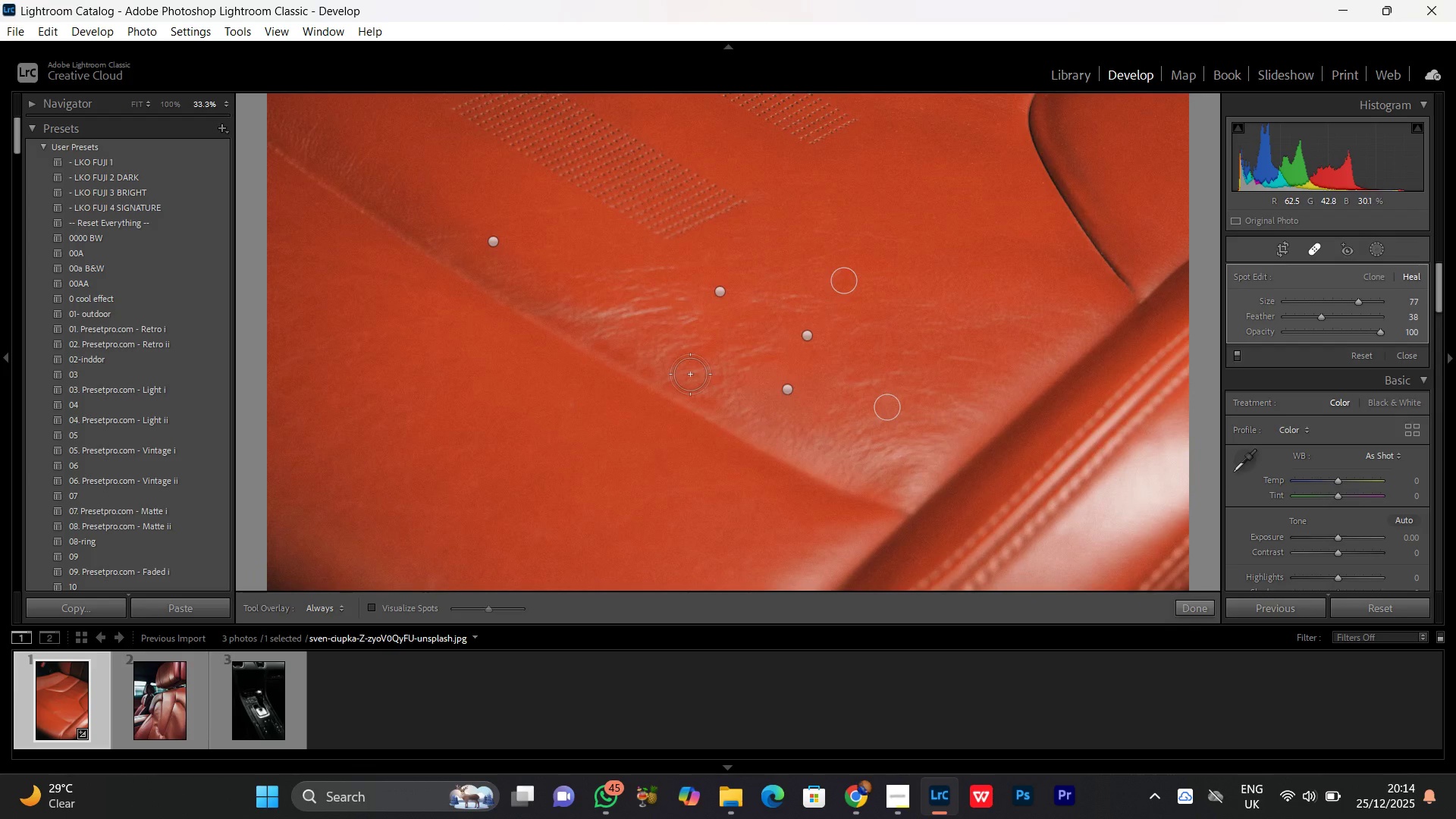 
hold_key(key=Space, duration=0.55)
 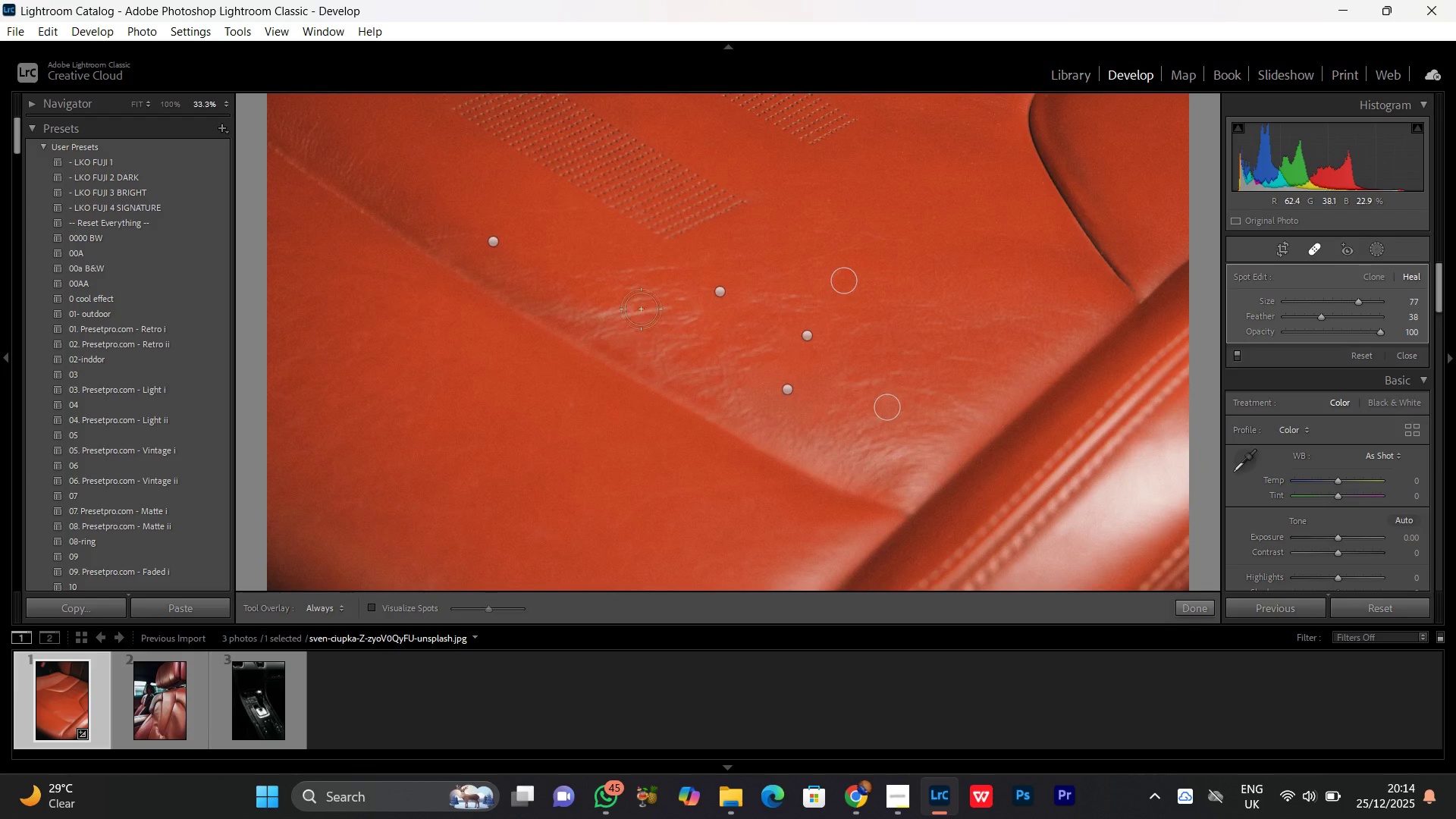 
hold_key(key=Space, duration=19.52)
 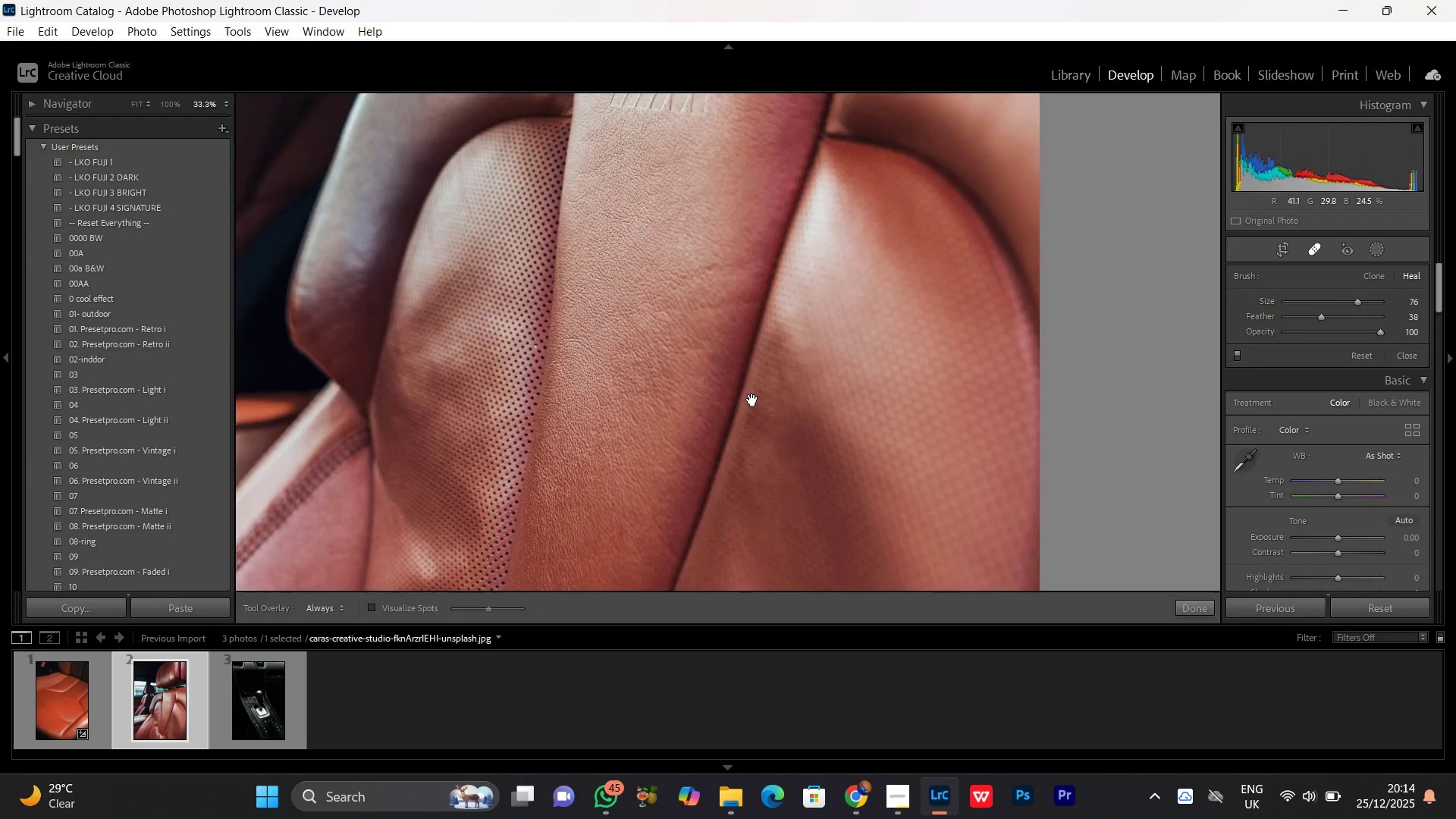 
left_click_drag(start_coordinate=[670, 312], to_coordinate=[649, 316])
 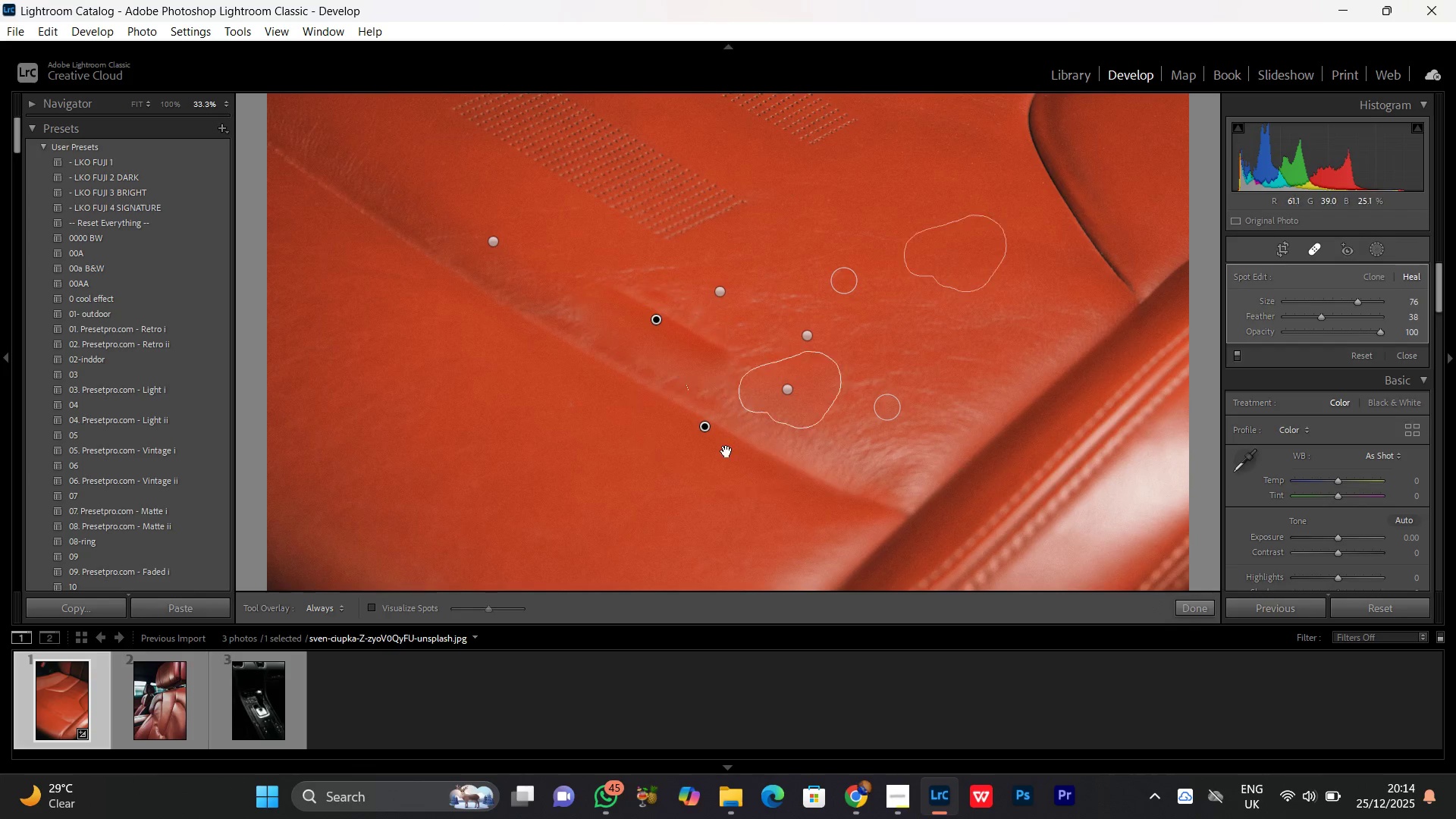 
left_click_drag(start_coordinate=[717, 452], to_coordinate=[951, 209])
 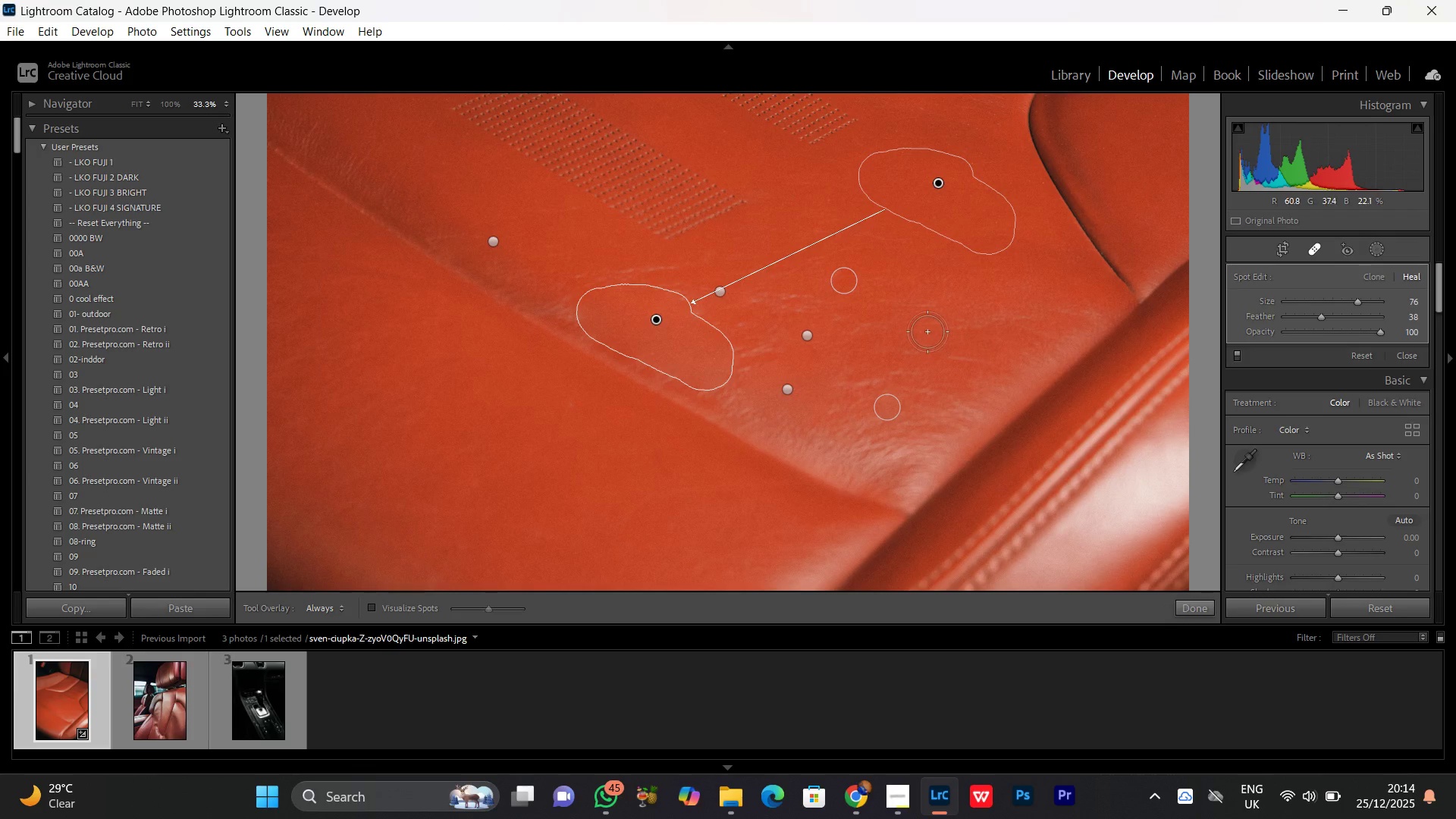 
left_click_drag(start_coordinate=[927, 331], to_coordinate=[1040, 303])
 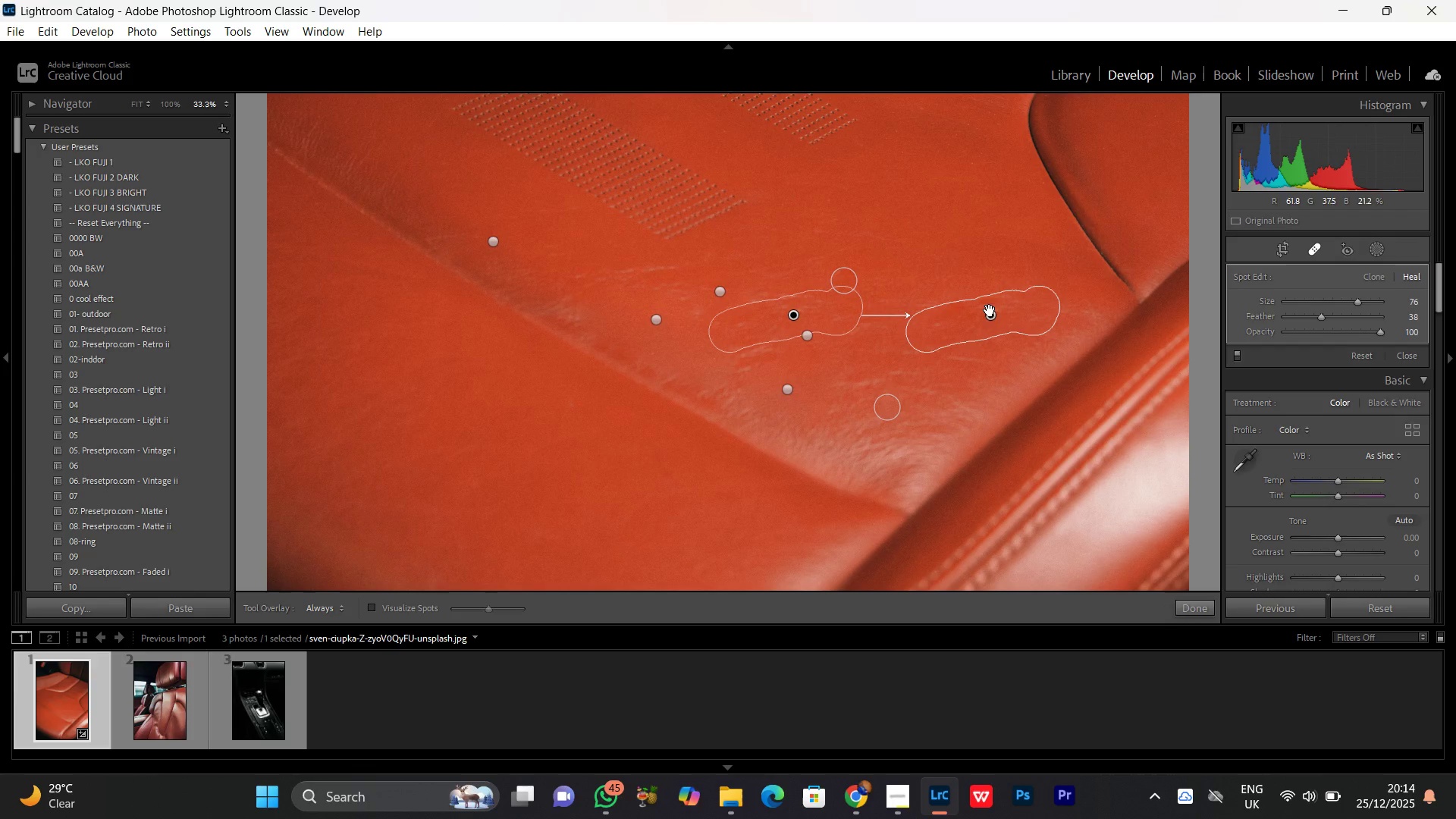 
left_click_drag(start_coordinate=[997, 311], to_coordinate=[987, 312])
 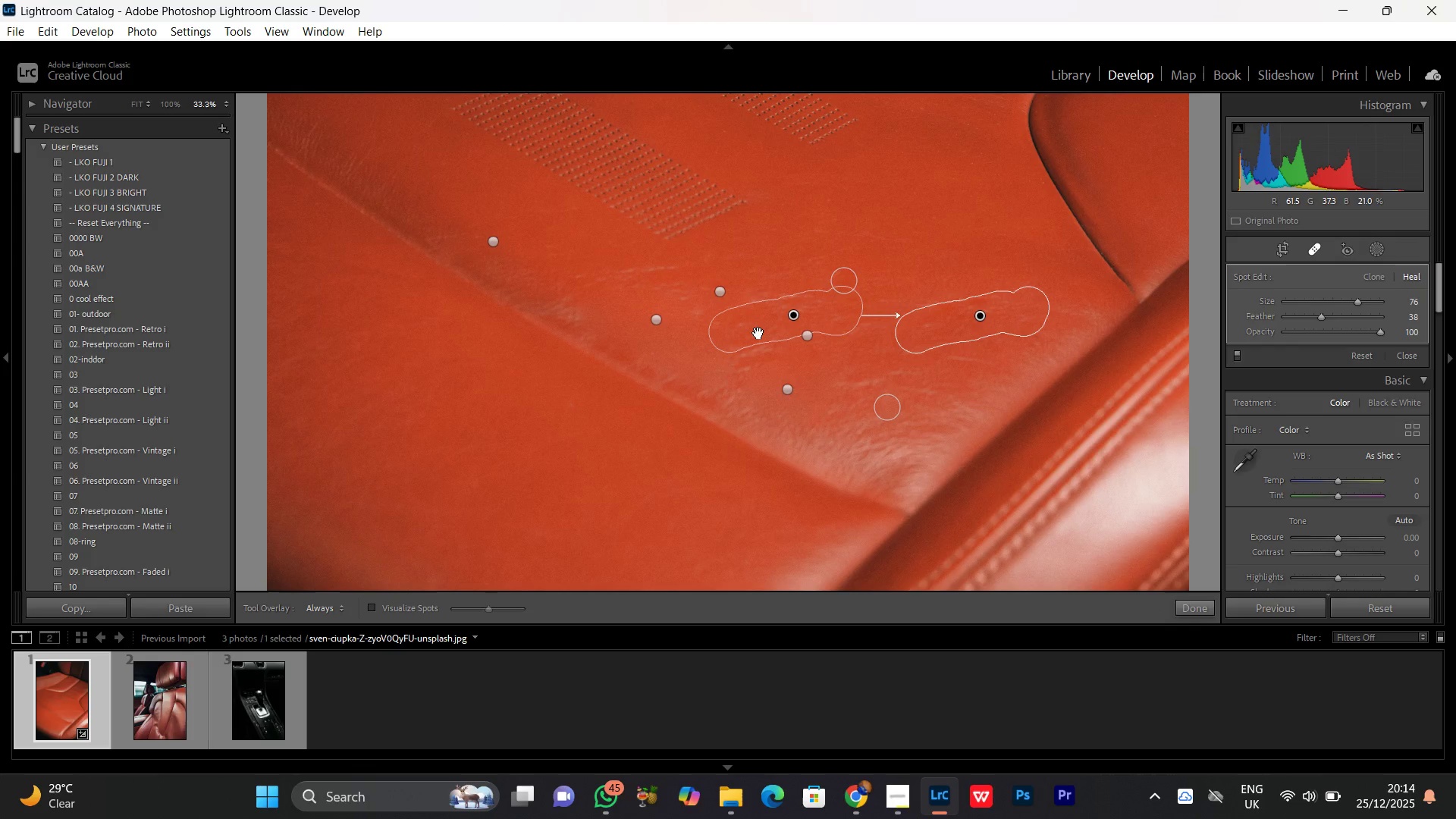 
left_click_drag(start_coordinate=[758, 333], to_coordinate=[883, 228])
 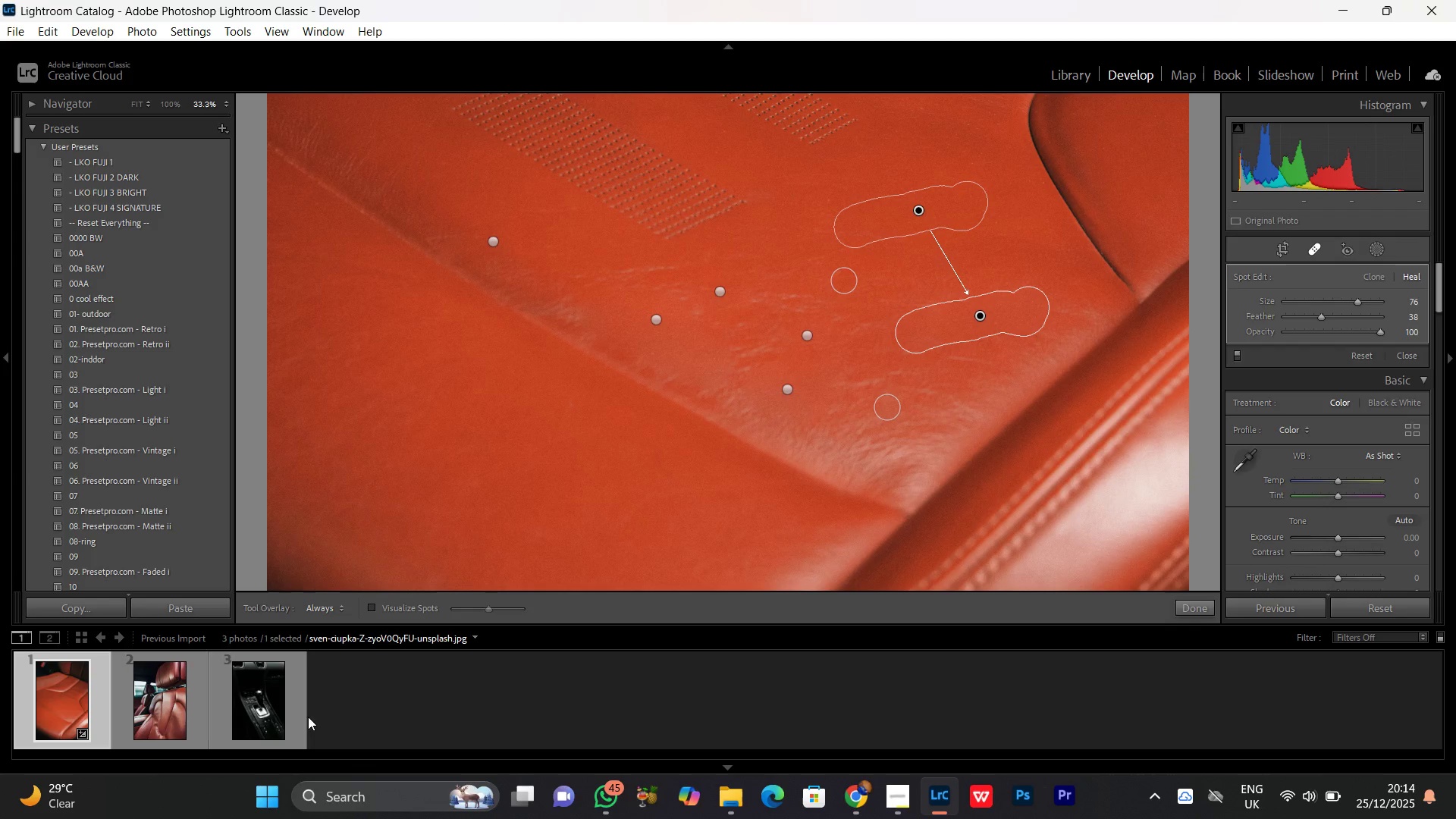 
left_click([168, 709])
 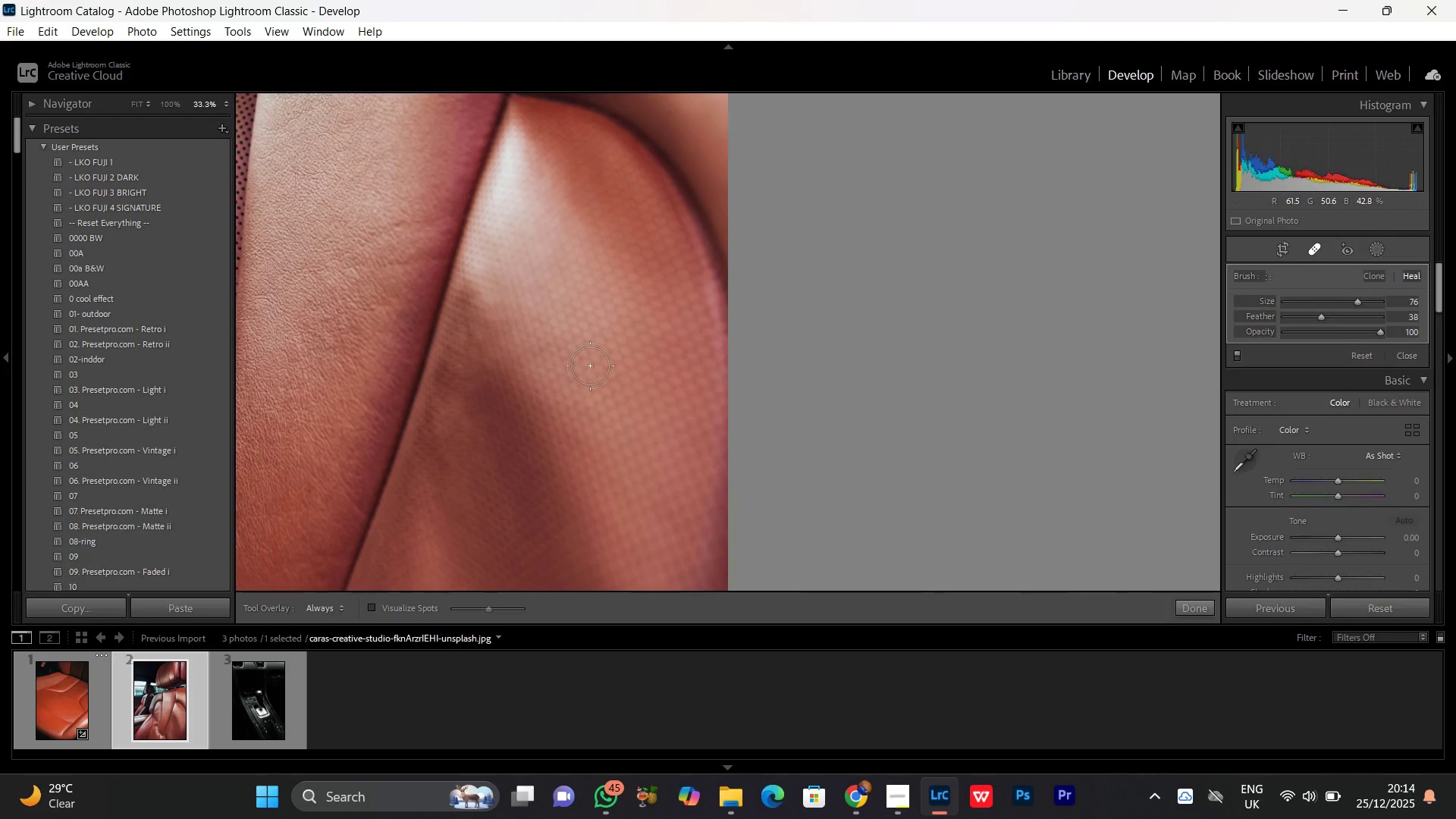 
hold_key(key=Space, duration=0.84)
 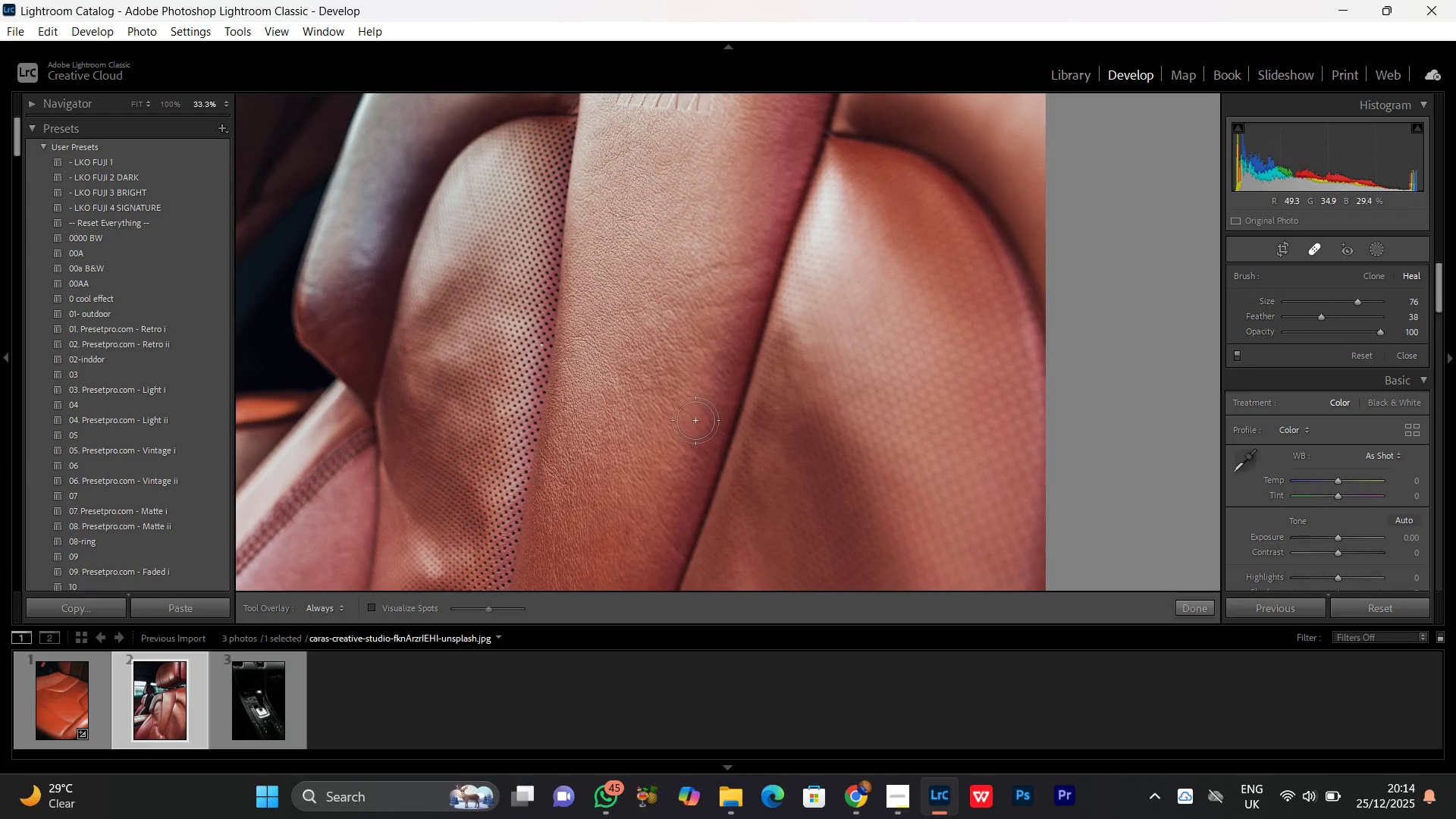 
left_click_drag(start_coordinate=[435, 358], to_coordinate=[752, 400])
 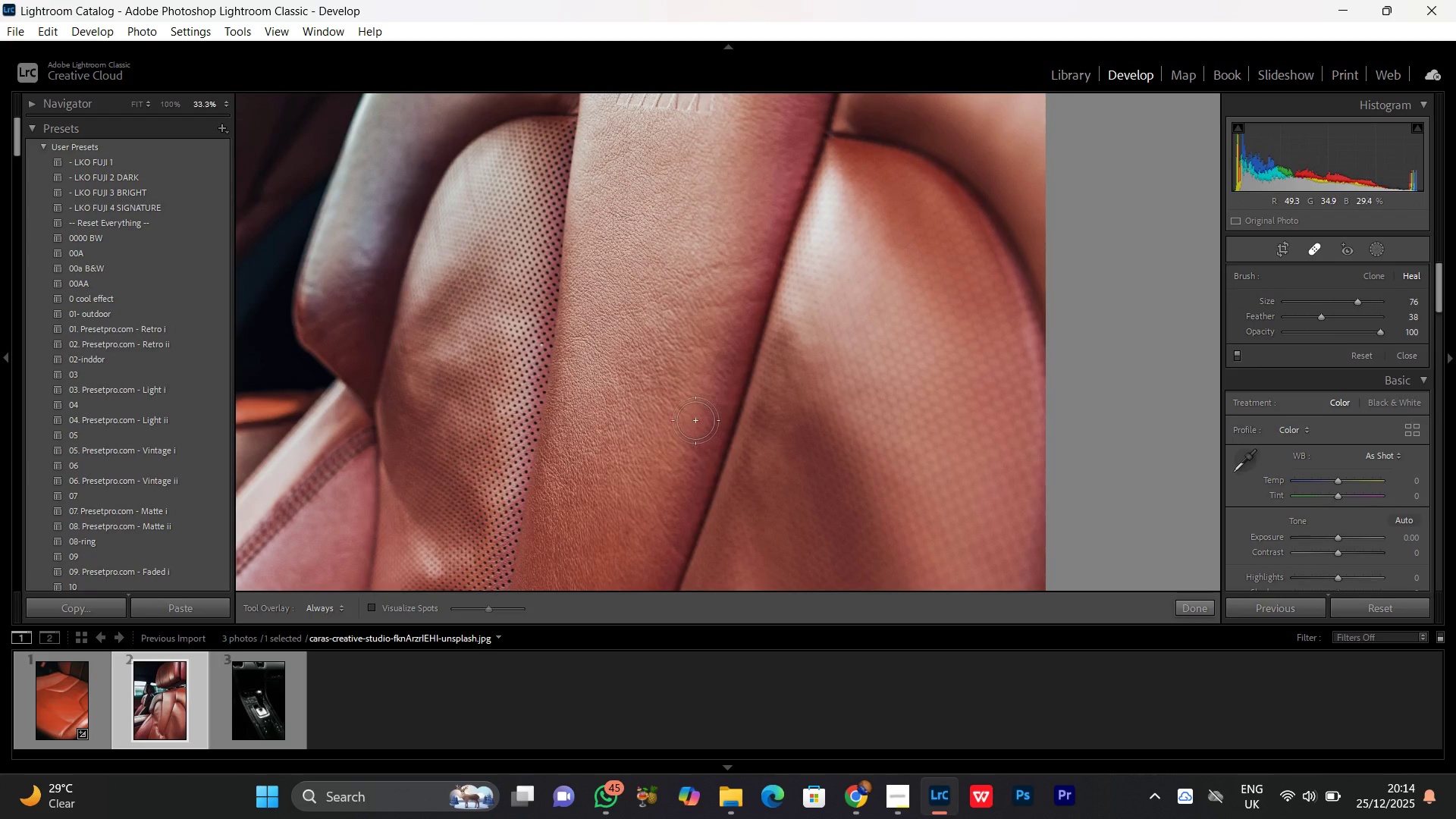 
key(Control+Minus)
 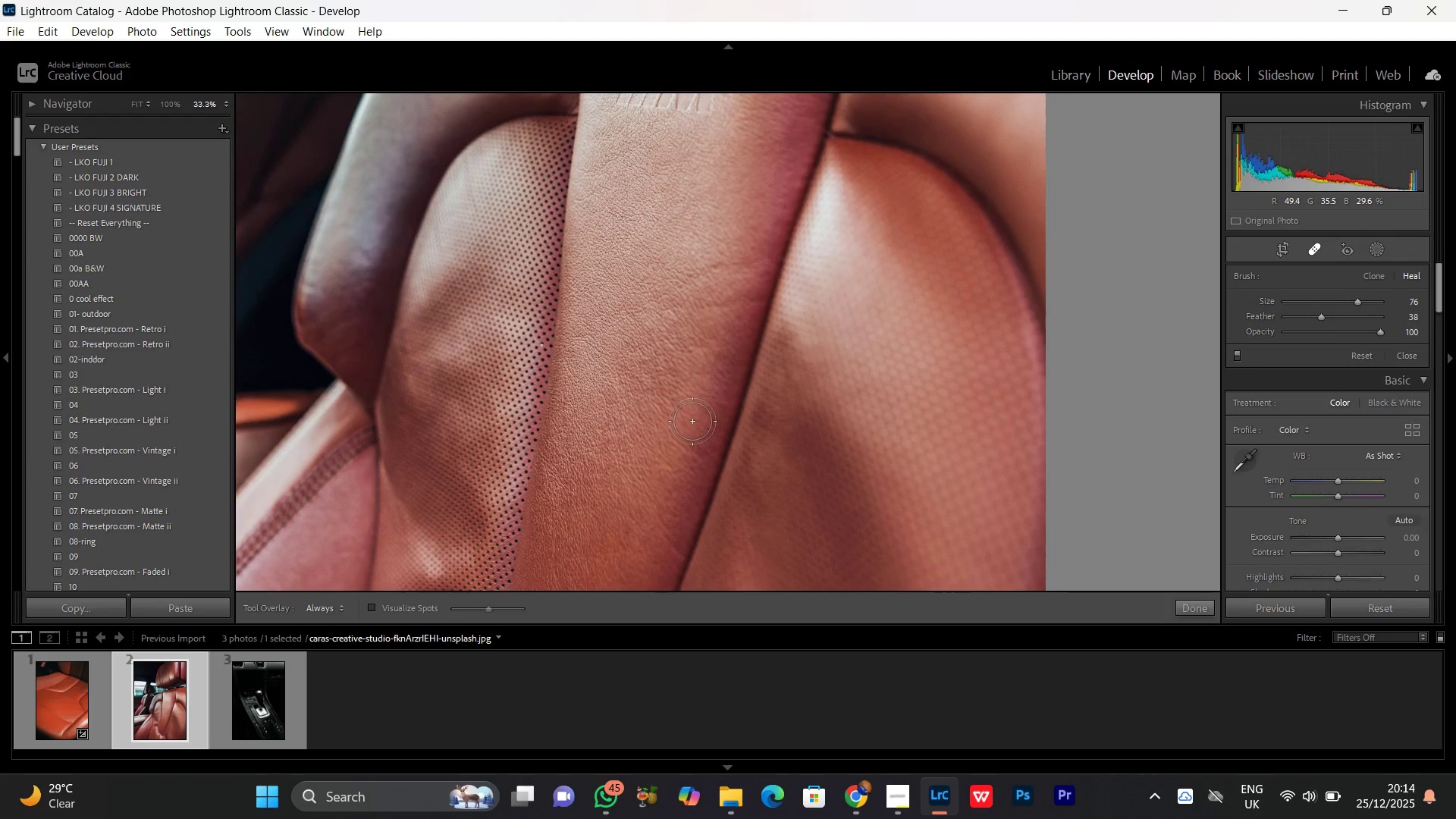 
key(Control+Minus)
 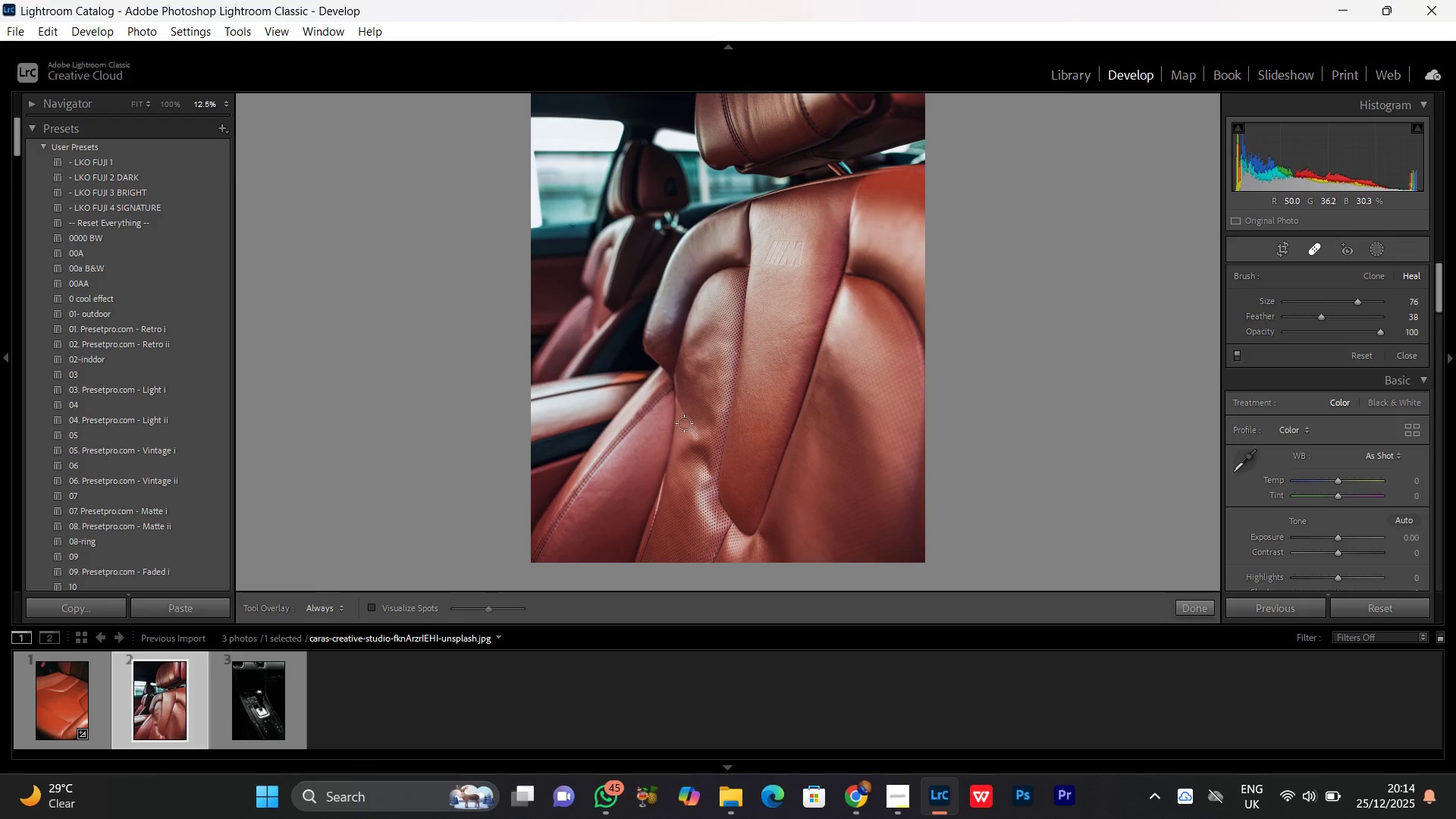 
key(Control+Equal)
 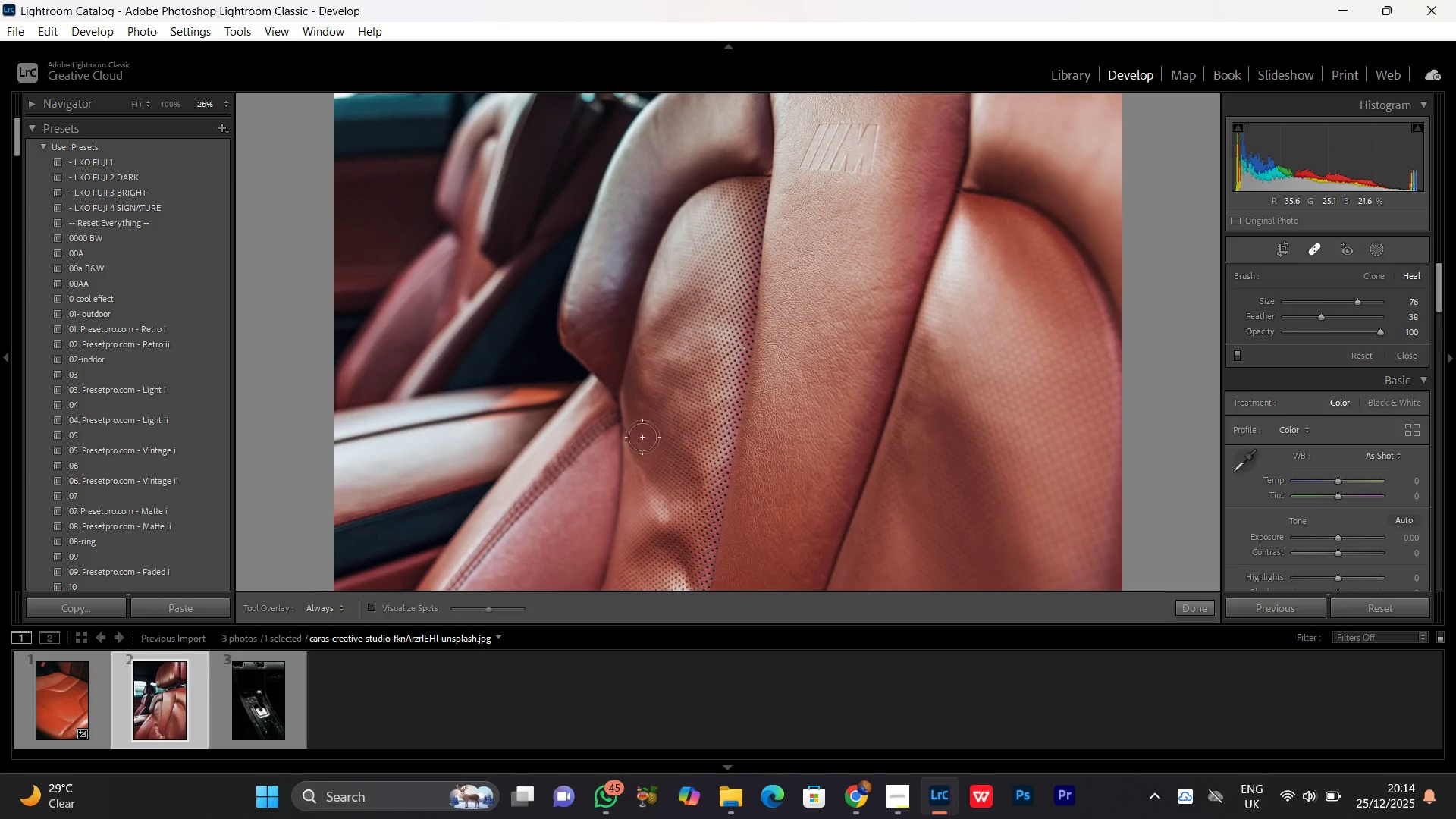 
hold_key(key=Space, duration=1.5)
 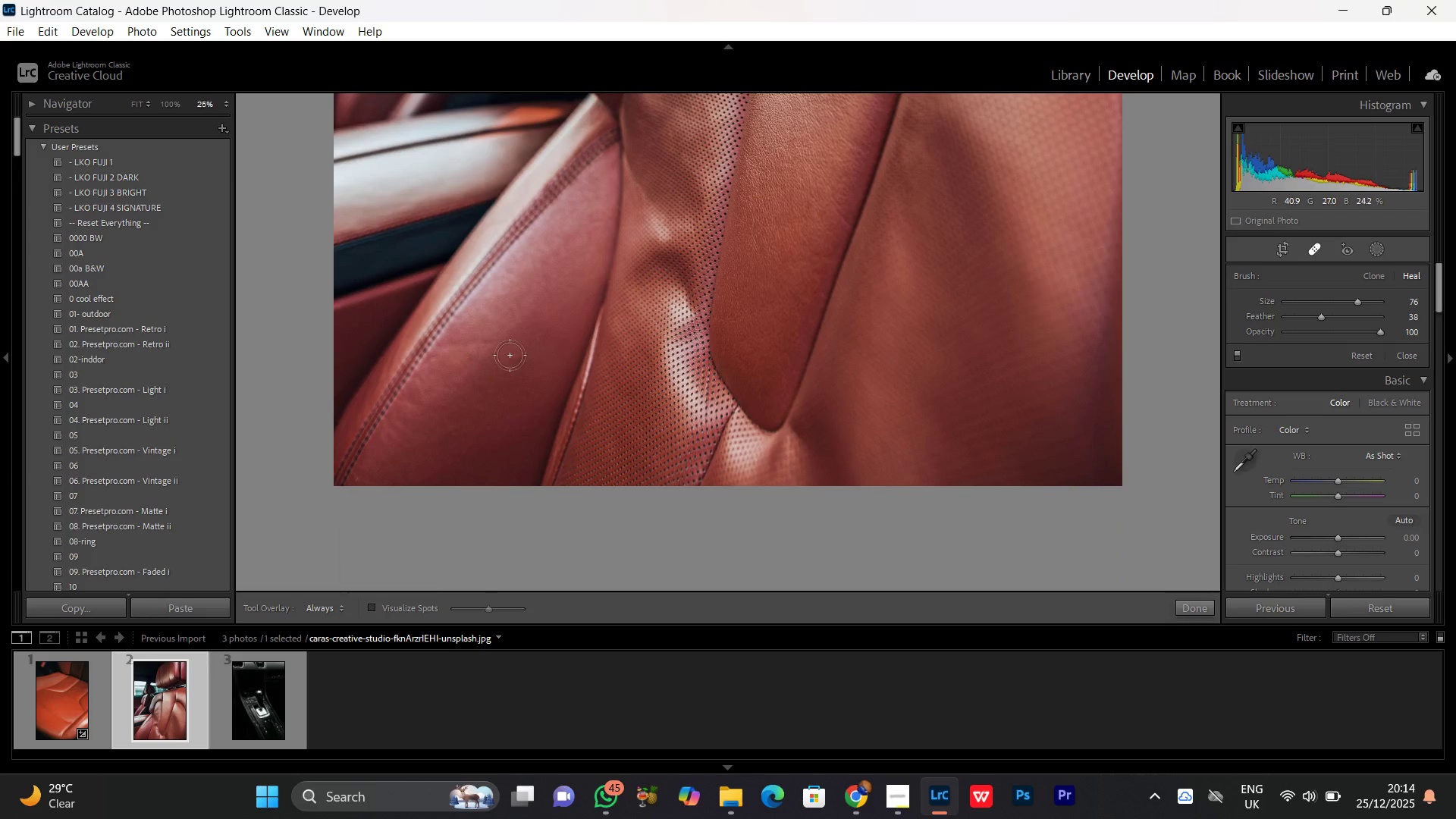 
scroll: coordinate [629, 443], scroll_direction: down, amount: 2.0
 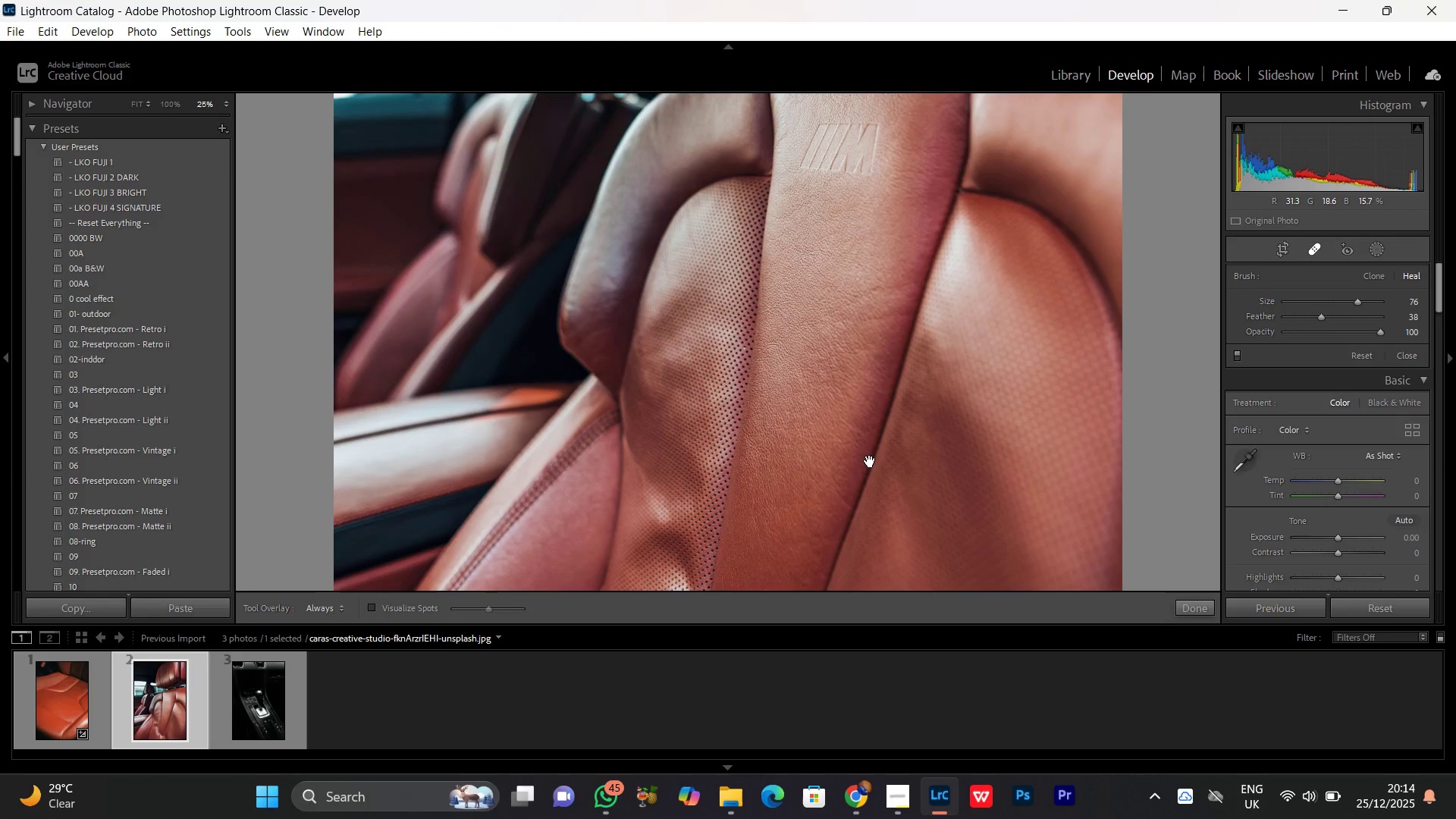 
left_click_drag(start_coordinate=[847, 469], to_coordinate=[695, 159])
 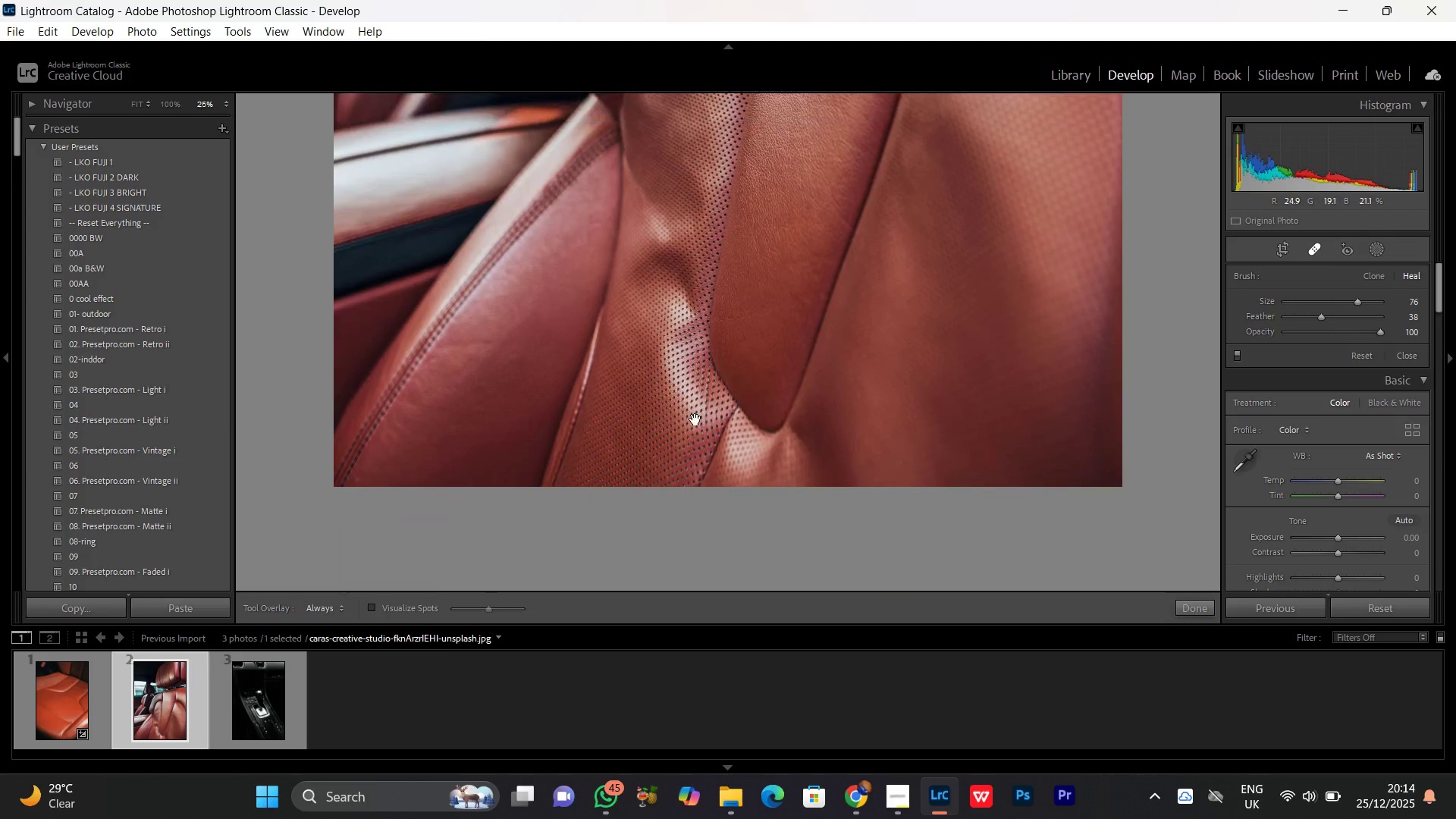 
left_click_drag(start_coordinate=[704, 391], to_coordinate=[693, 419])
 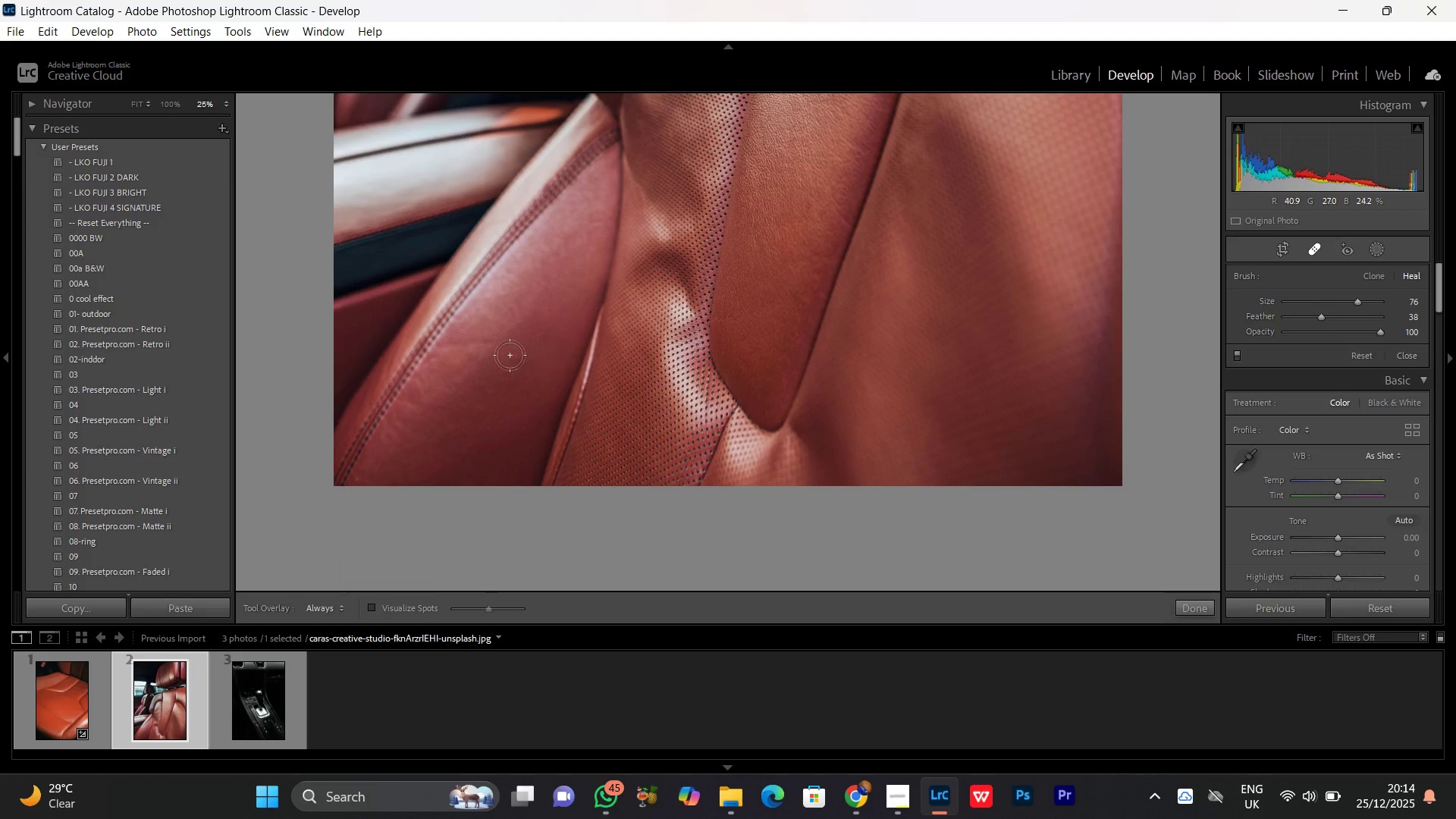 
key(Space)
 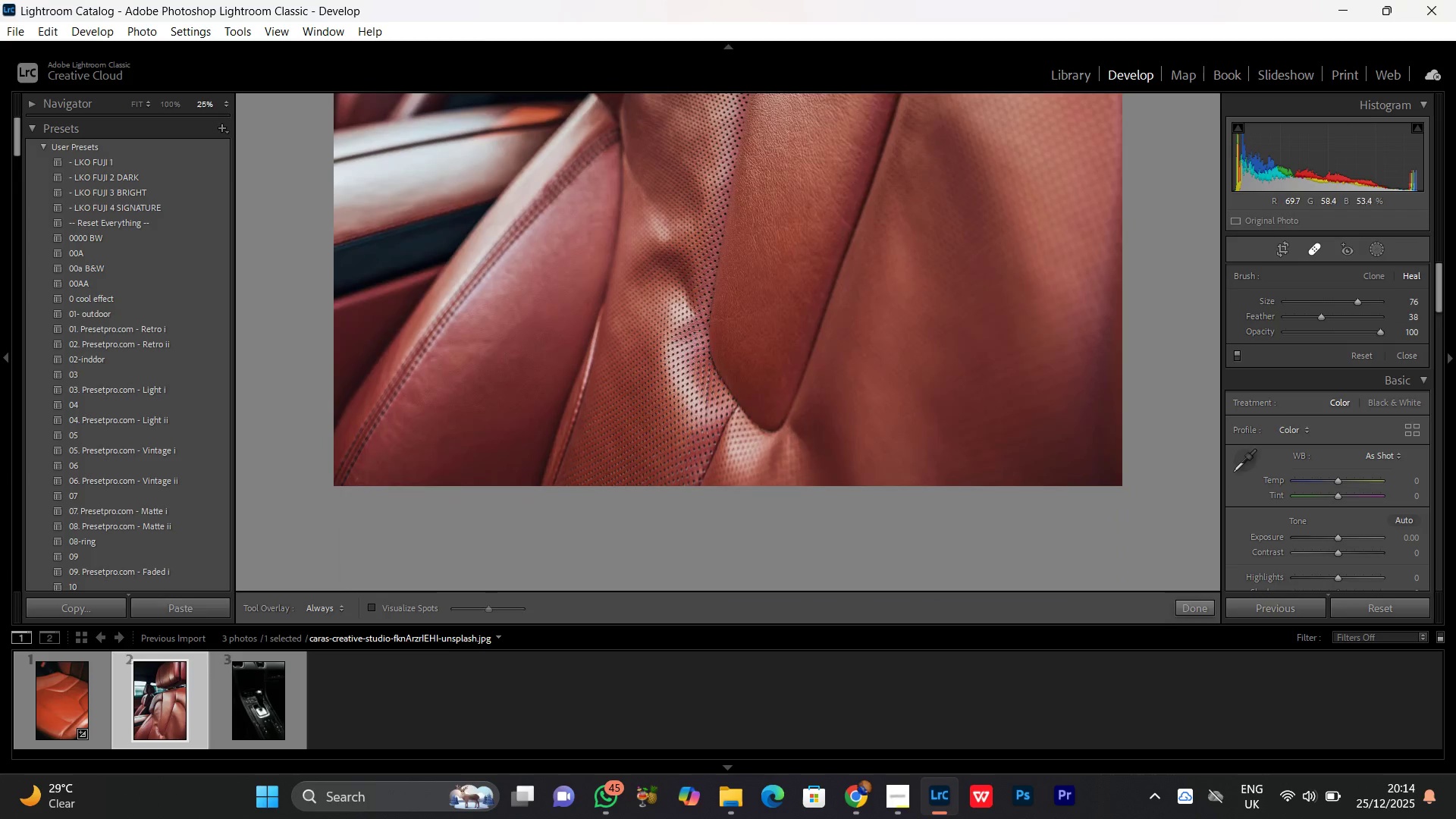 
key(Space)
 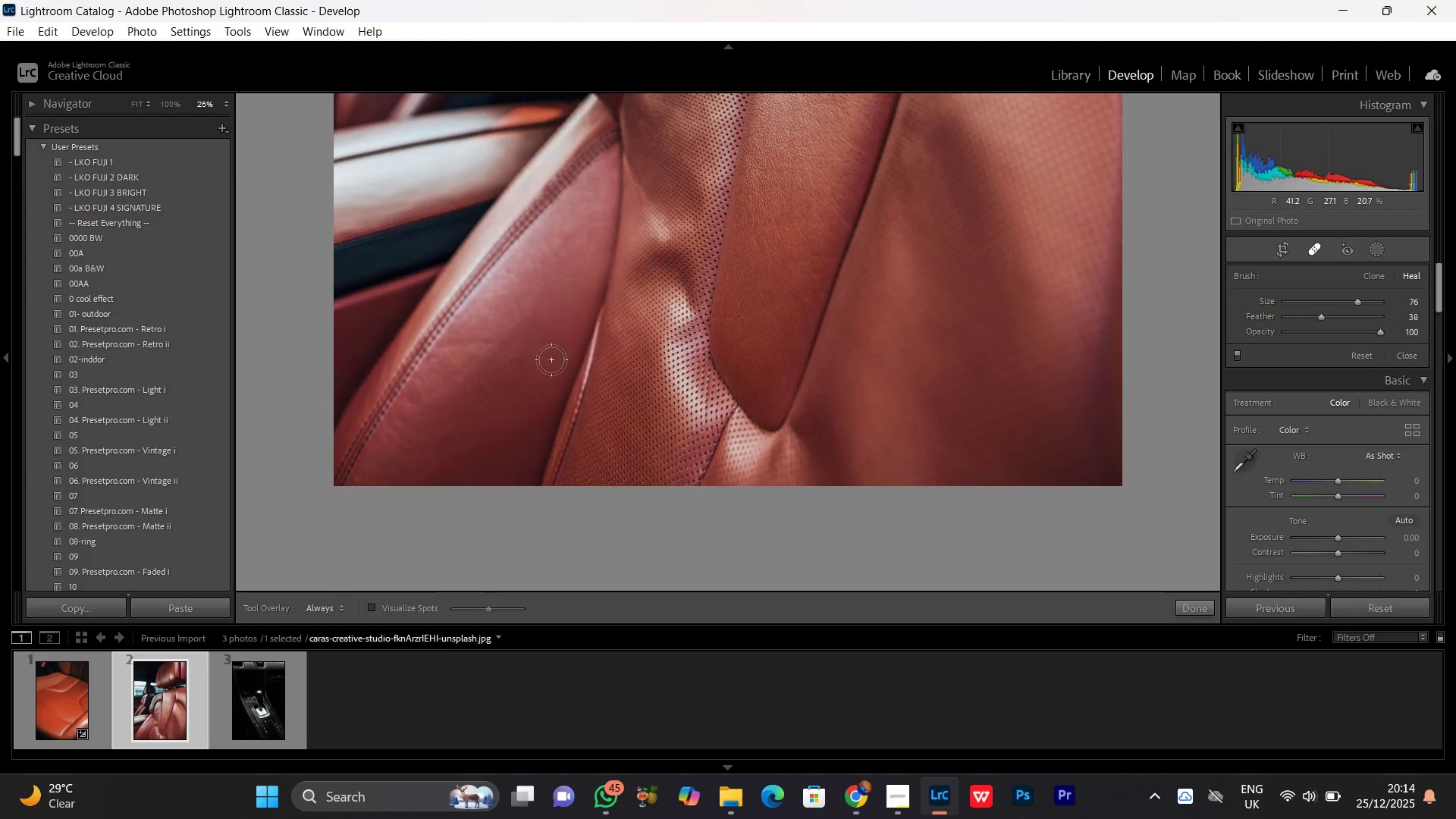 
key(Space)
 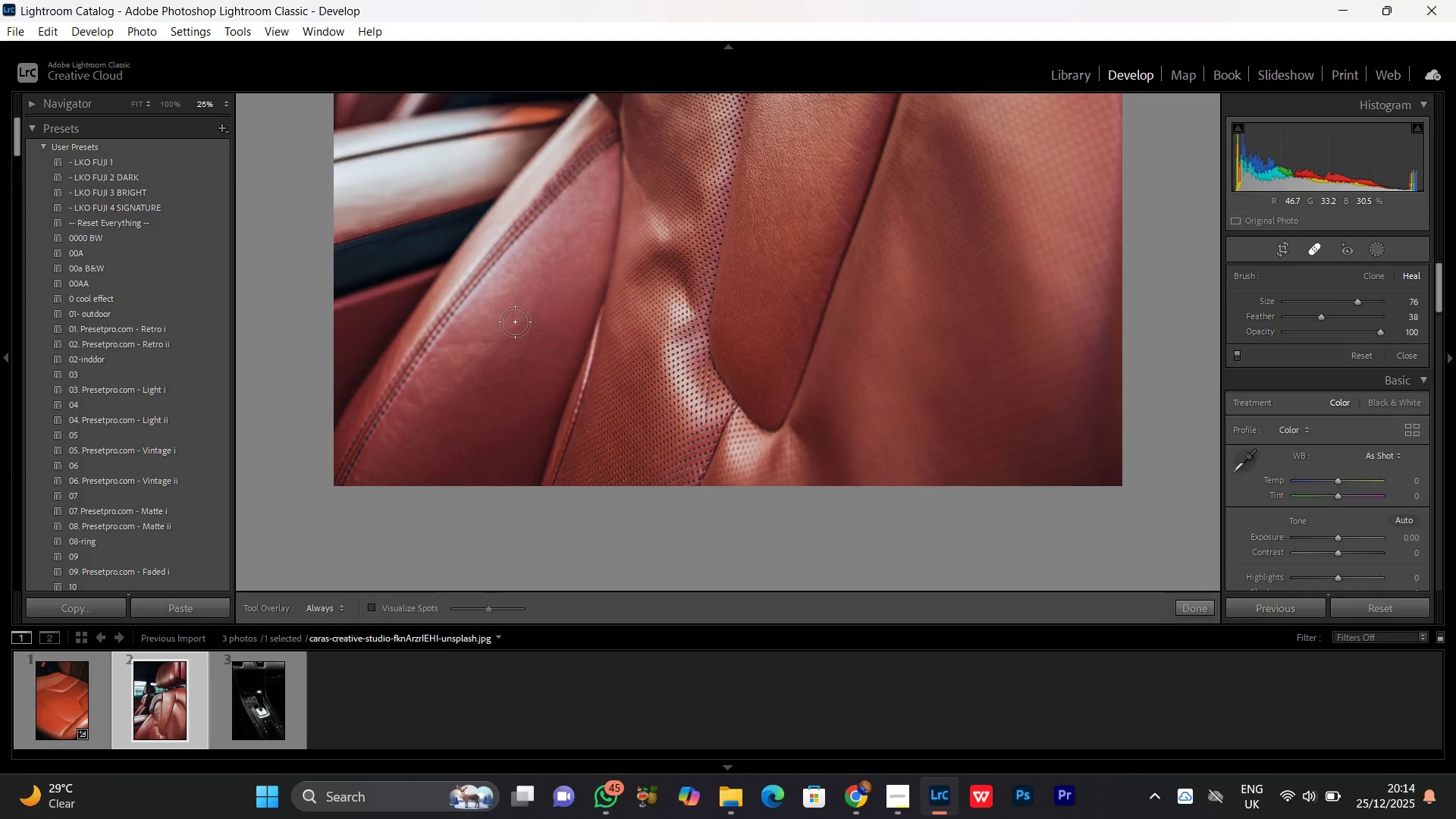 
left_click_drag(start_coordinate=[513, 318], to_coordinate=[447, 376])
 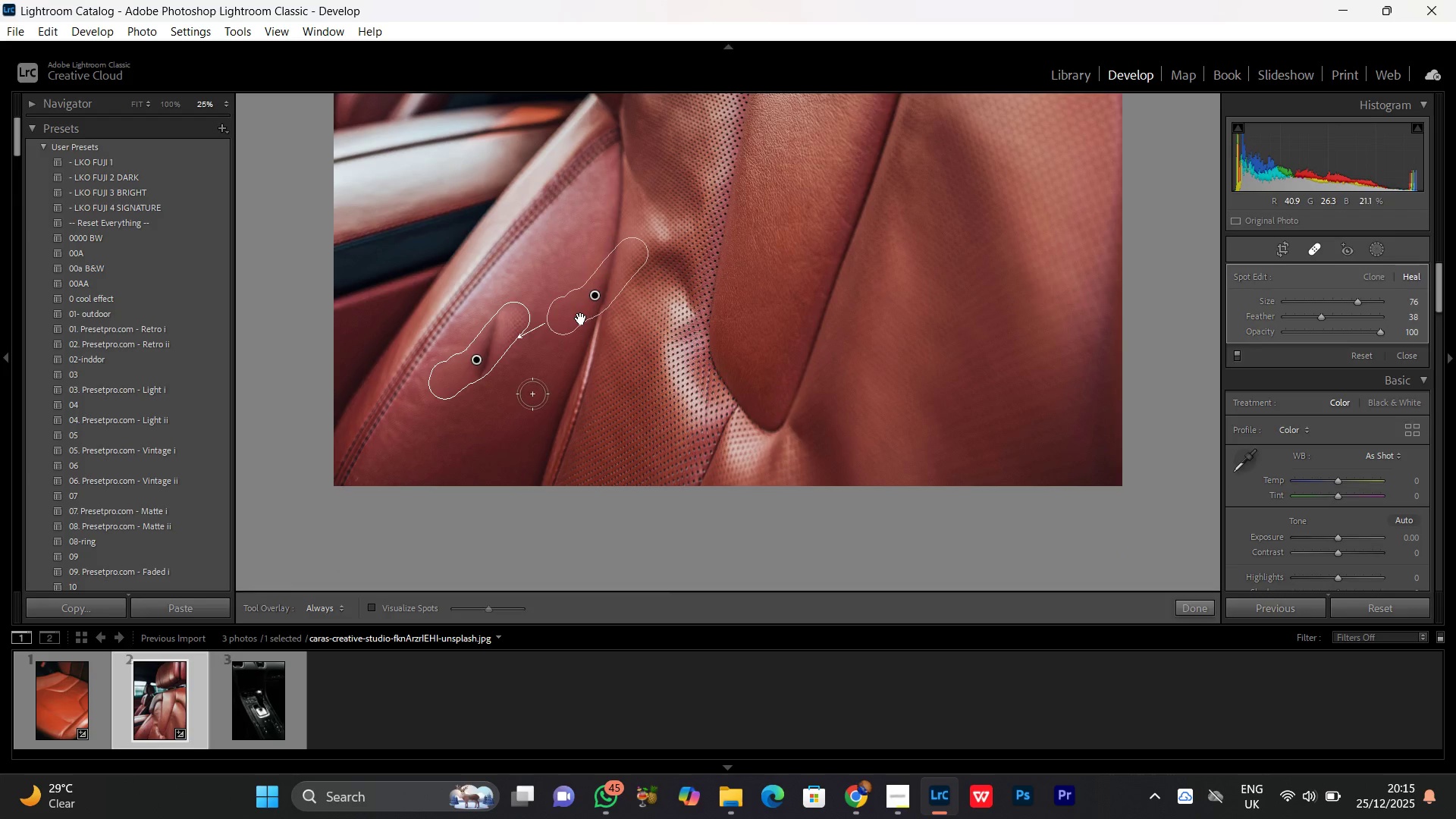 
left_click_drag(start_coordinate=[603, 276], to_coordinate=[554, 252])
 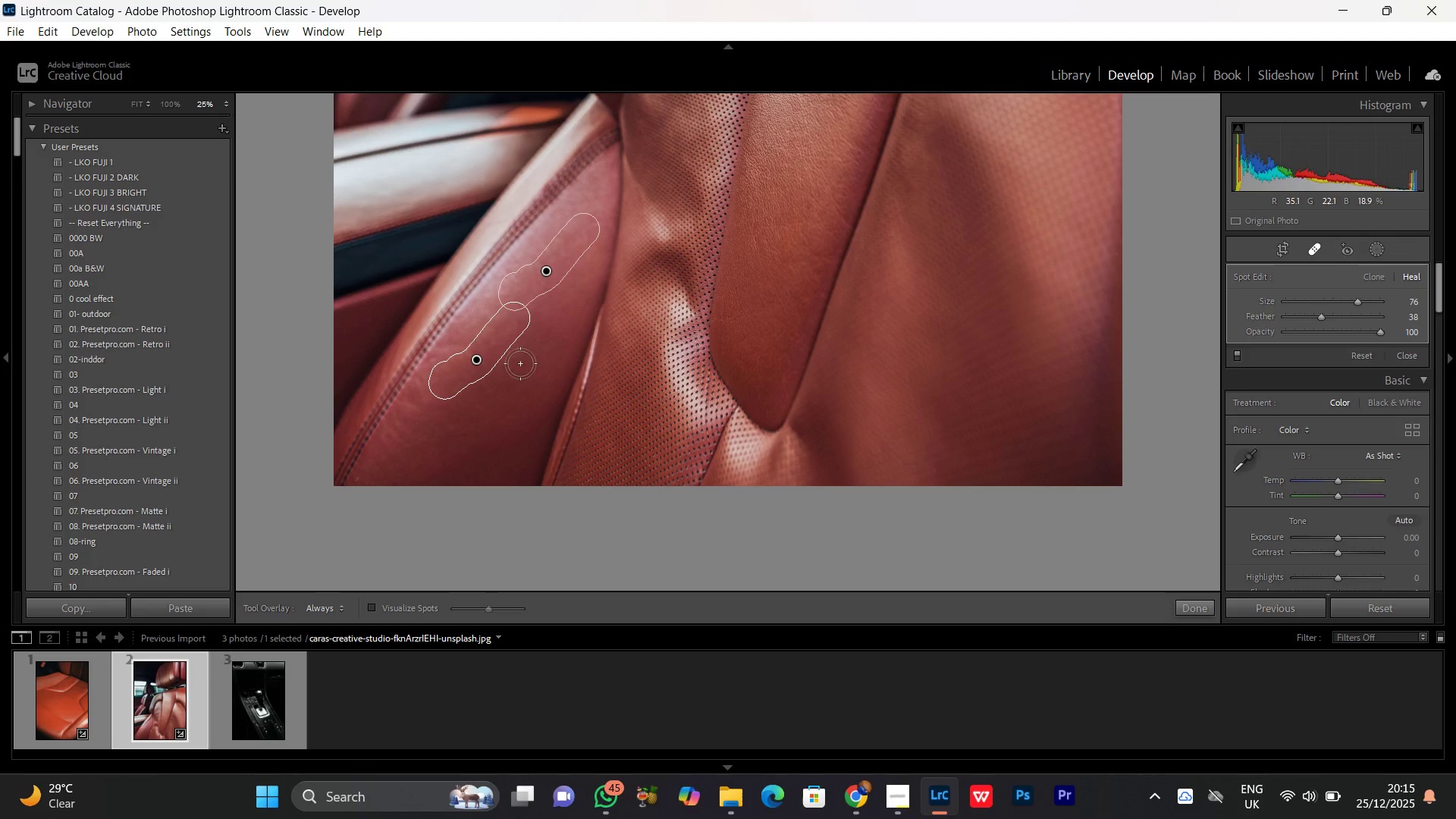 
left_click_drag(start_coordinate=[521, 360], to_coordinate=[529, 347])
 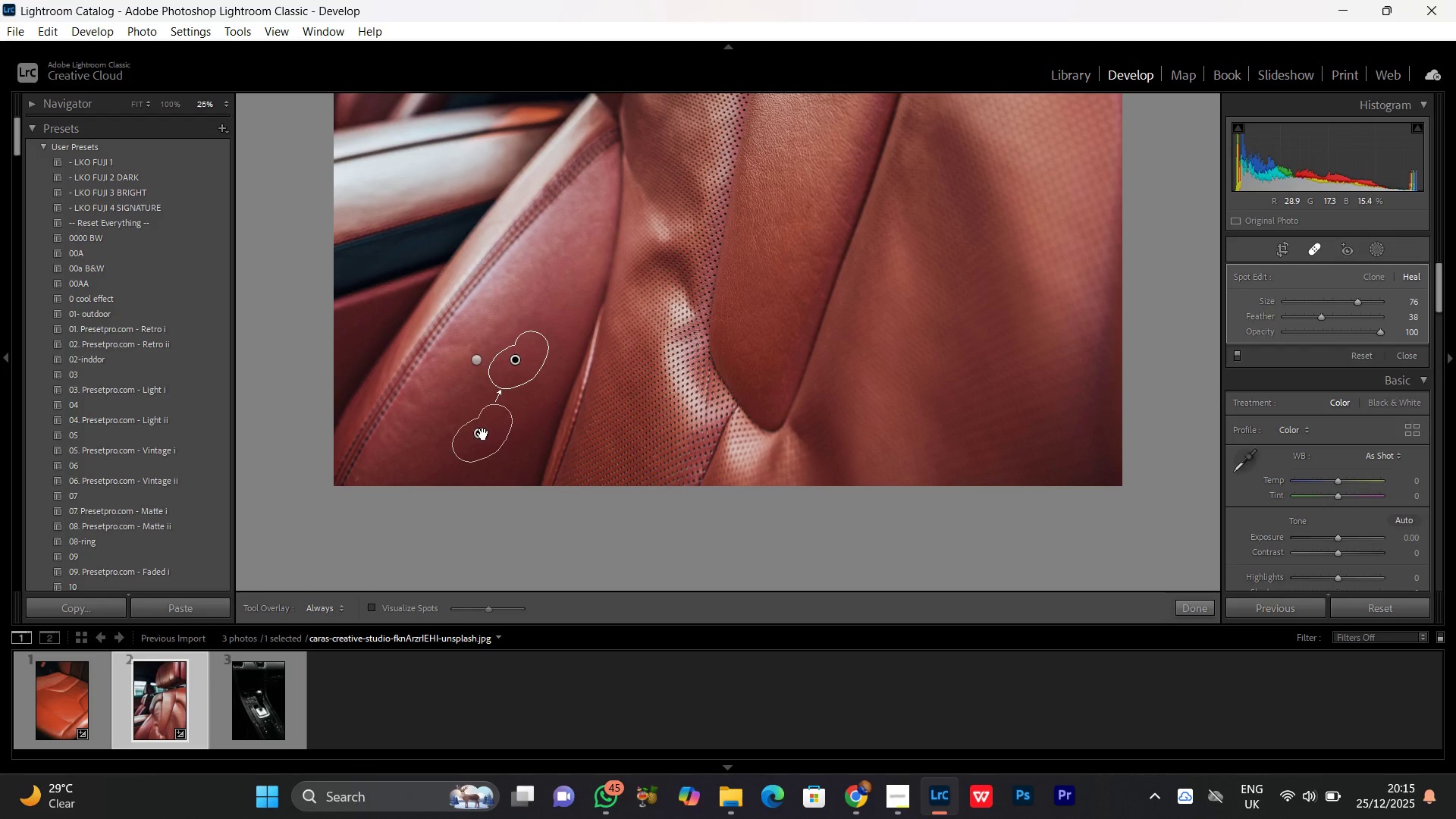 
left_click_drag(start_coordinate=[482, 437], to_coordinate=[444, 445])
 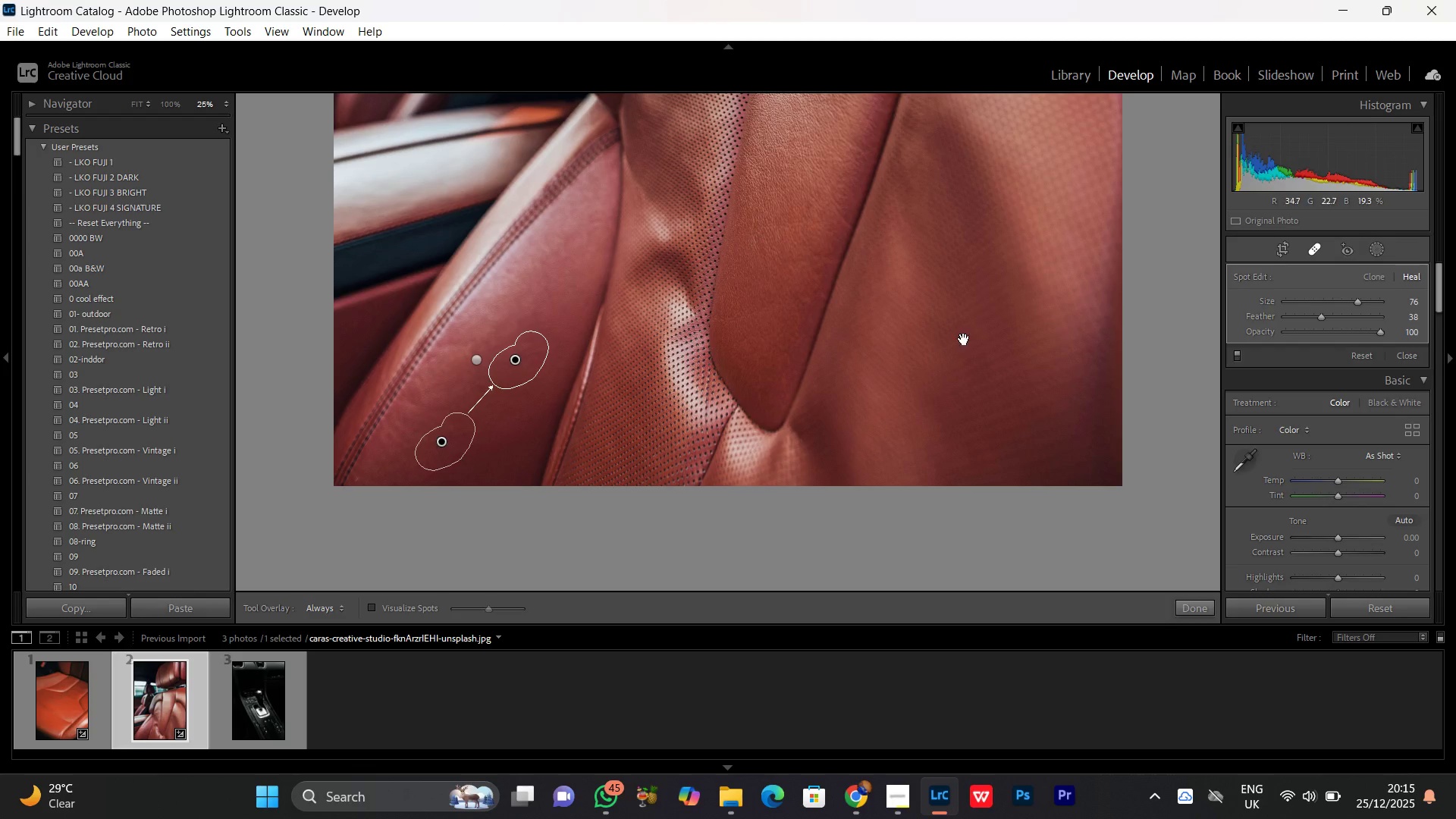 
hold_key(key=Space, duration=1.53)
 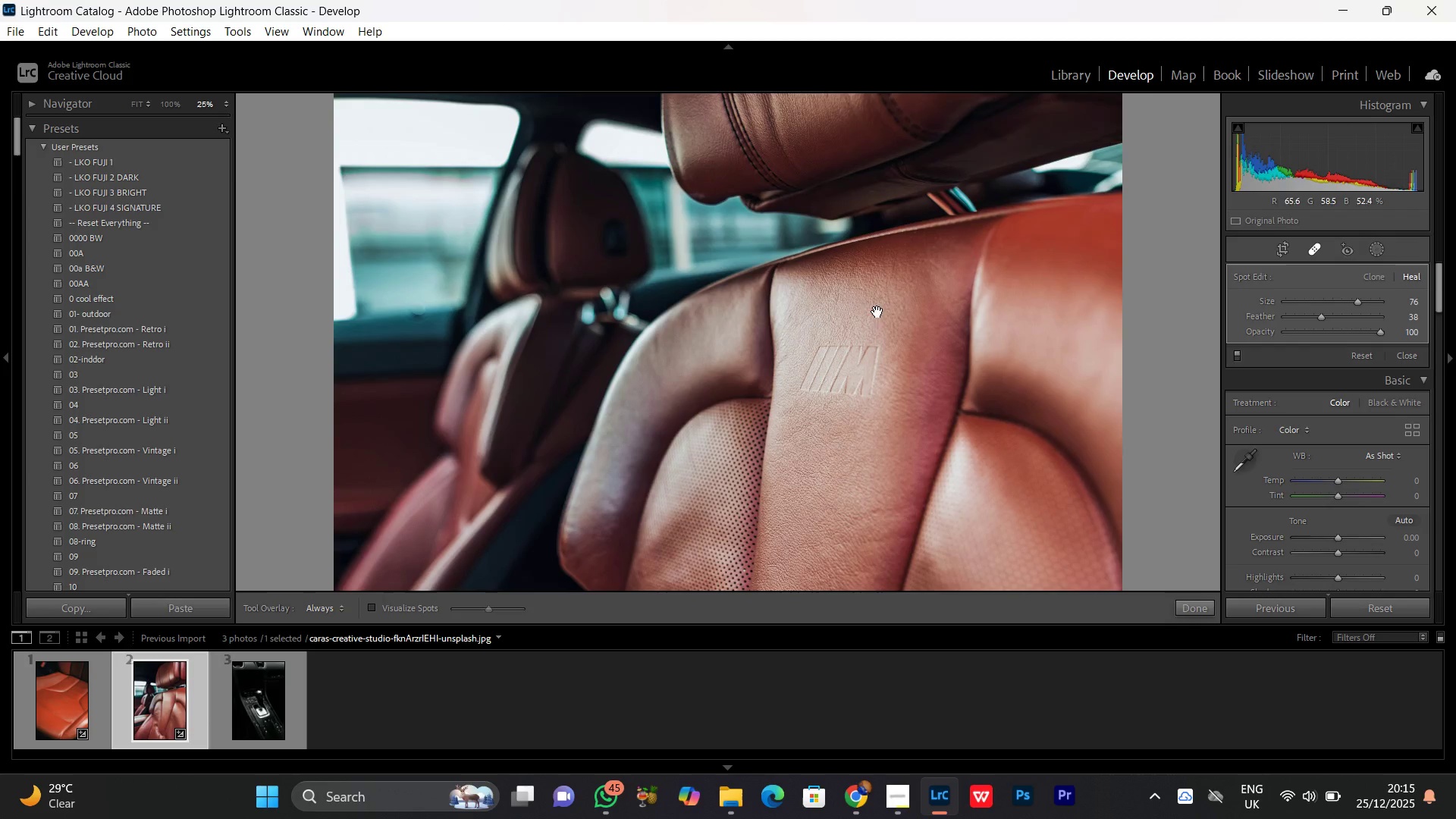 
left_click_drag(start_coordinate=[949, 343], to_coordinate=[839, 535])
 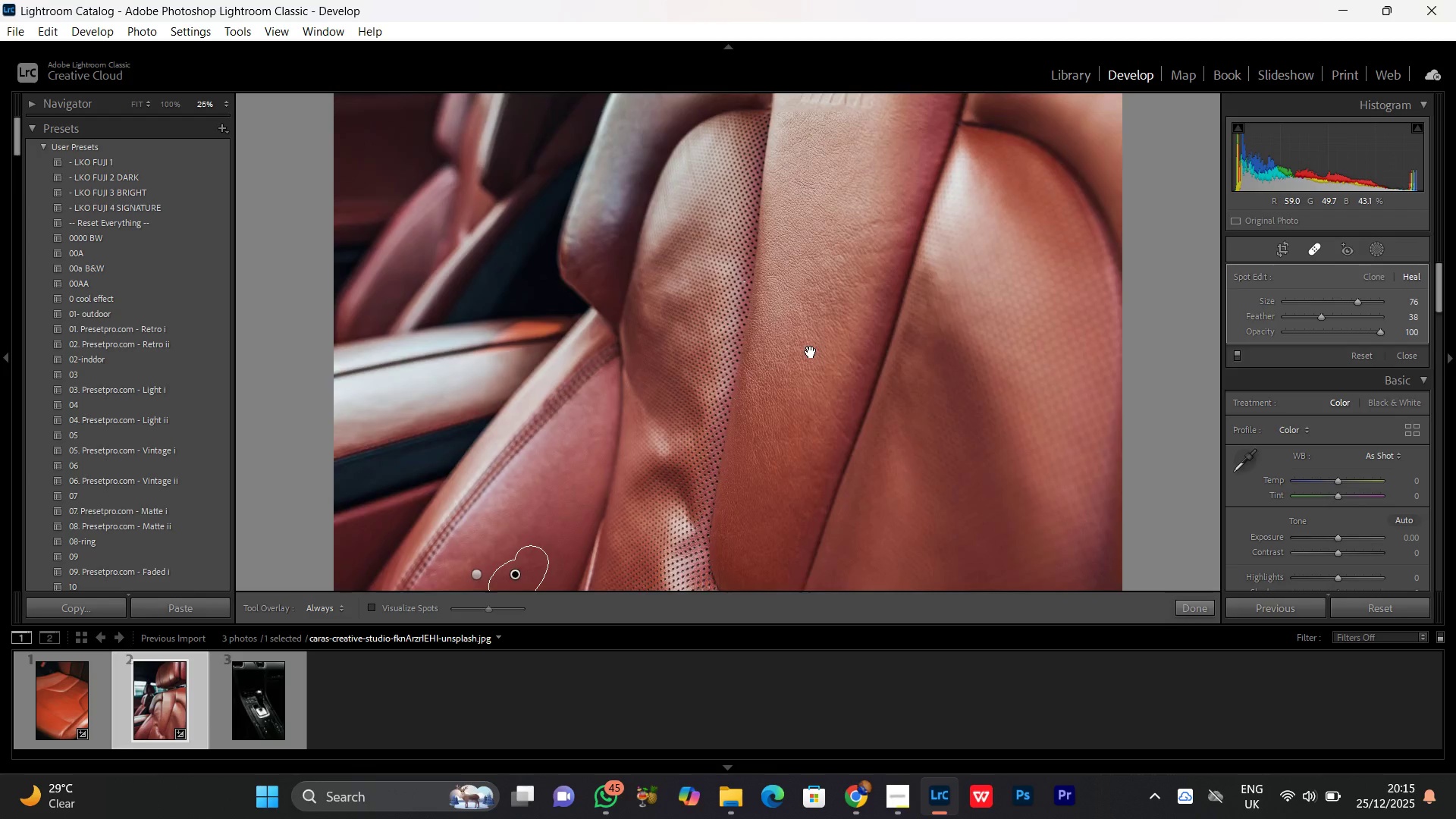 
left_click_drag(start_coordinate=[827, 275], to_coordinate=[783, 488])
 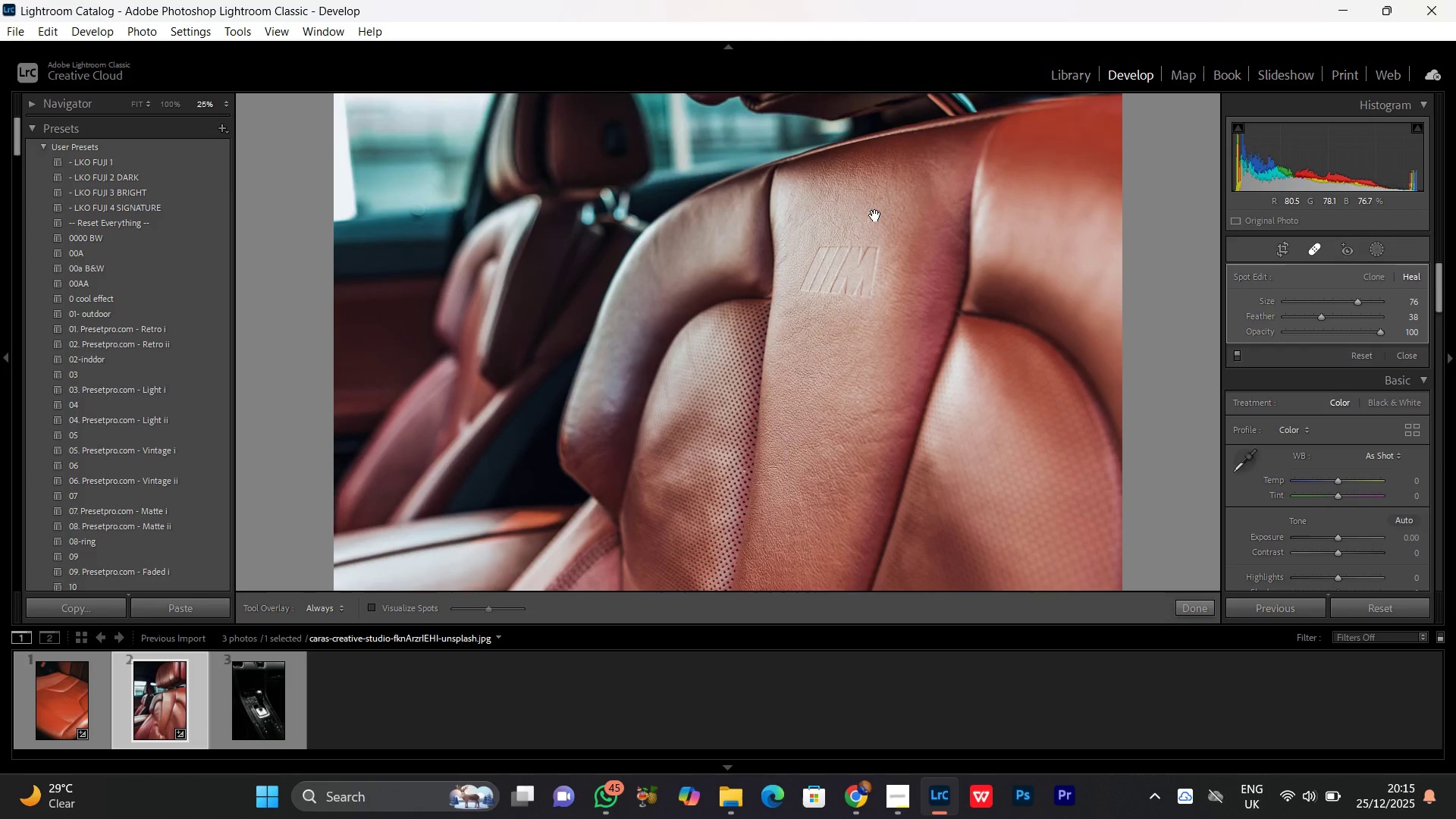 
hold_key(key=Space, duration=1.5)
 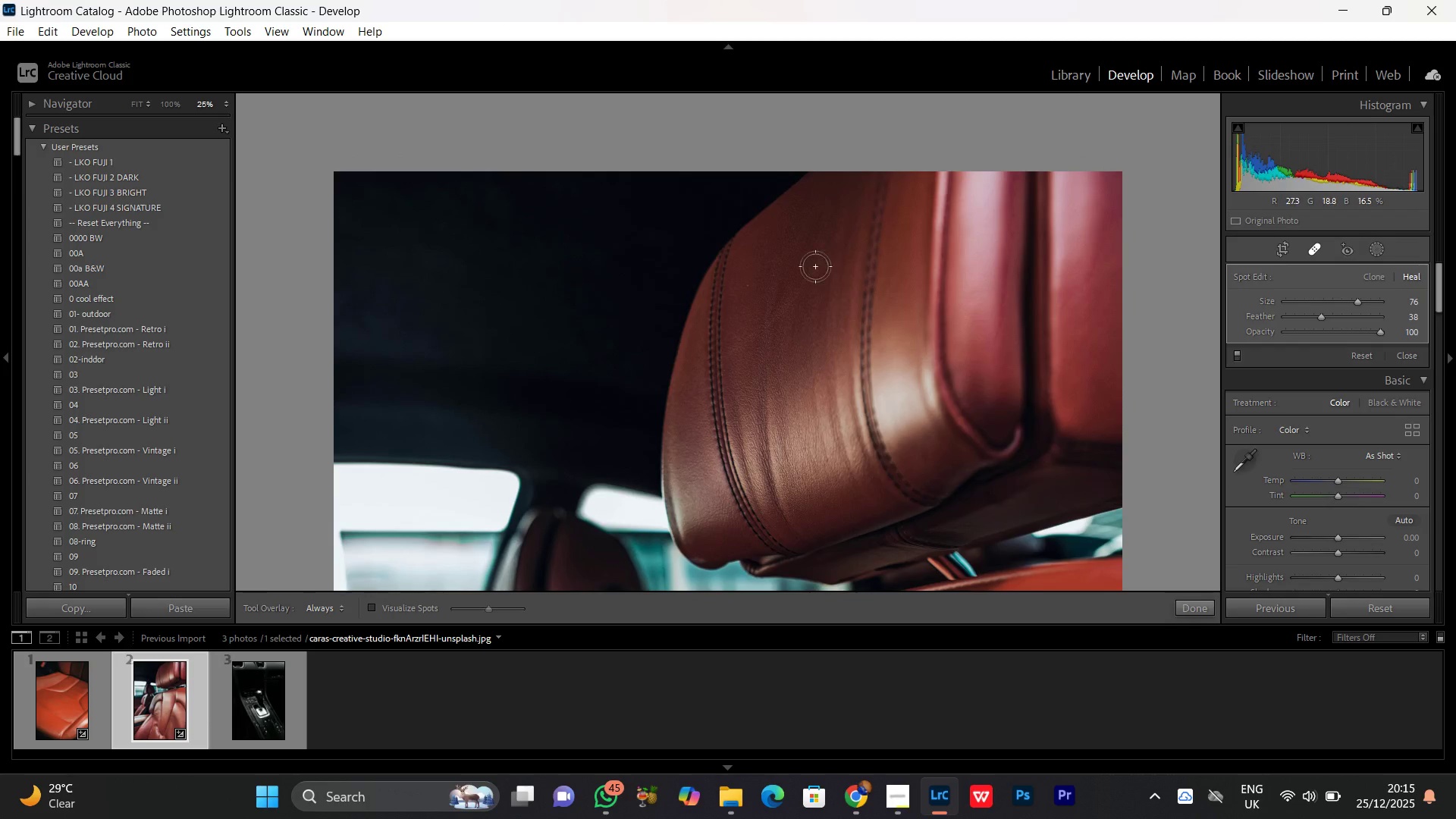 
left_click_drag(start_coordinate=[877, 212], to_coordinate=[877, 312])
 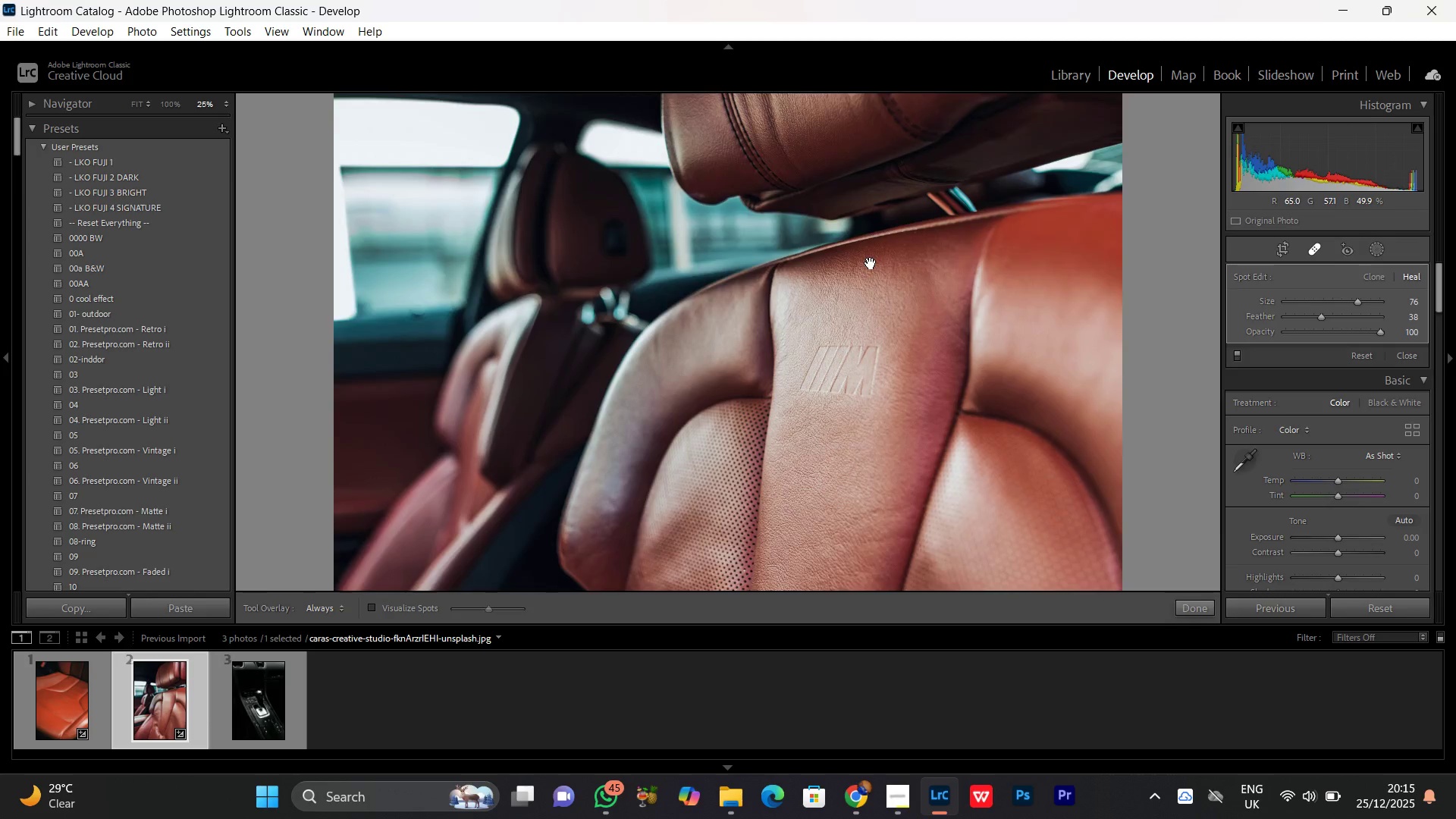 
left_click_drag(start_coordinate=[871, 263], to_coordinate=[858, 450])
 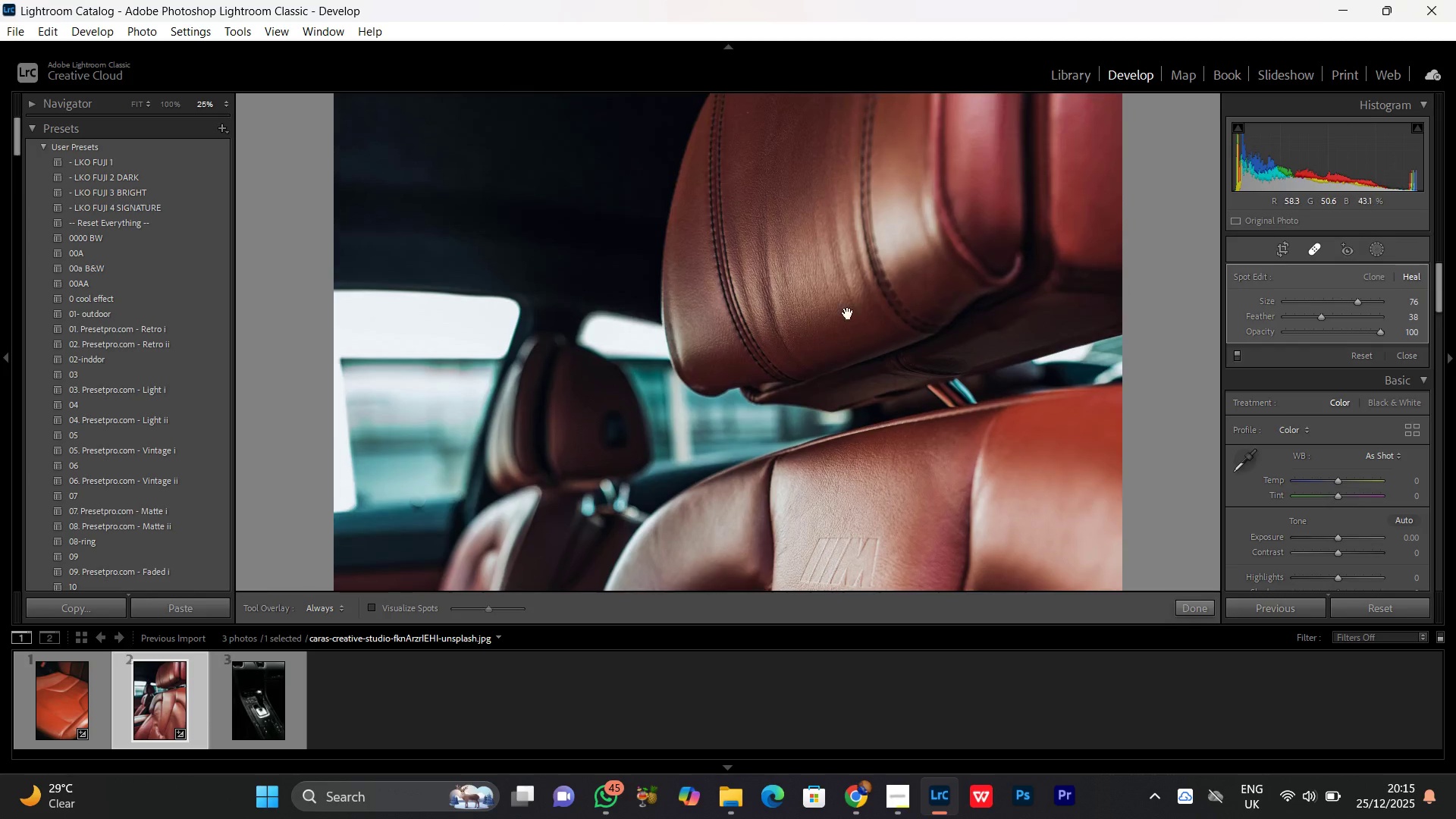 
hold_key(key=Space, duration=0.64)
 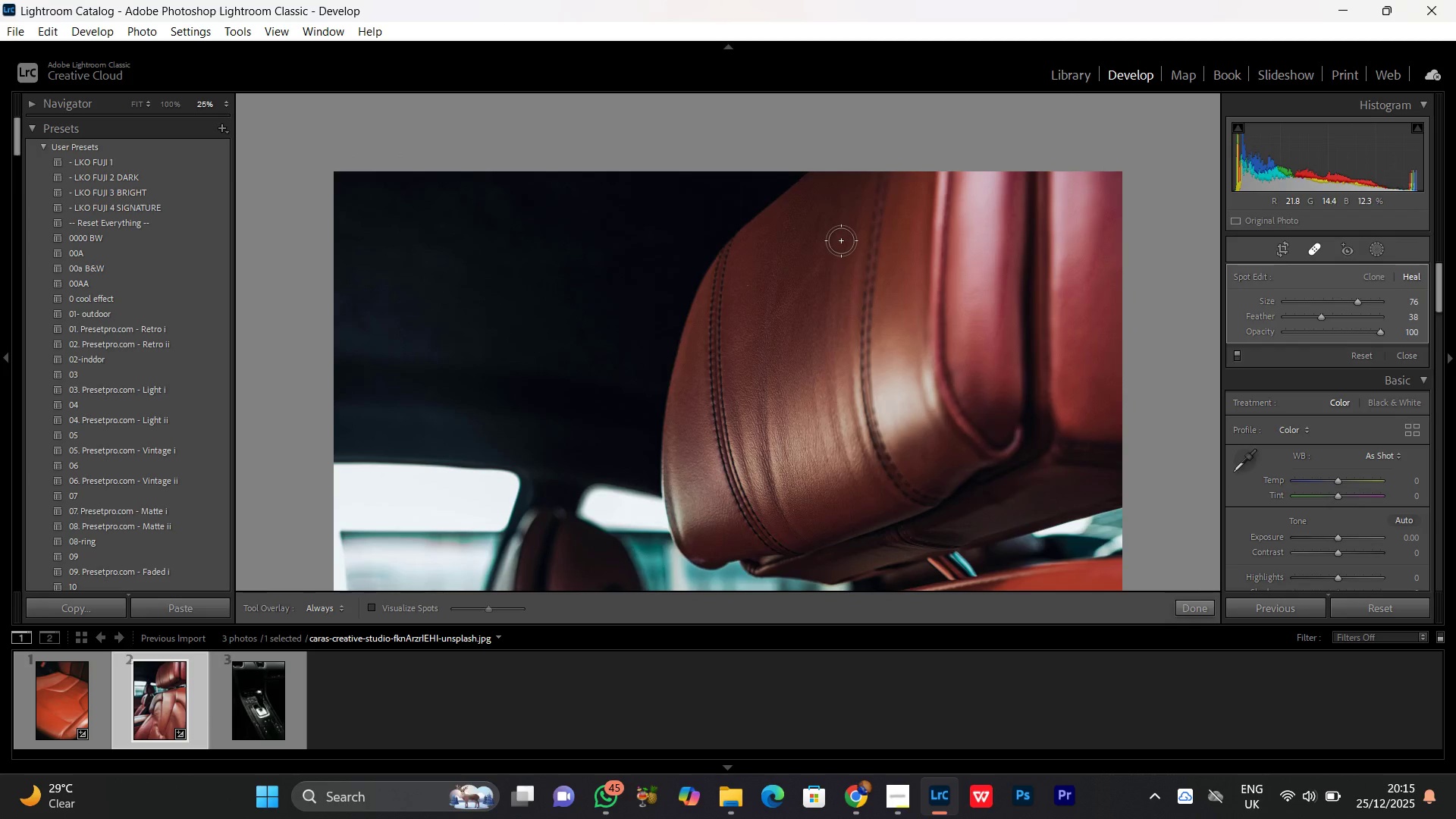 
left_click_drag(start_coordinate=[857, 230], to_coordinate=[827, 408])
 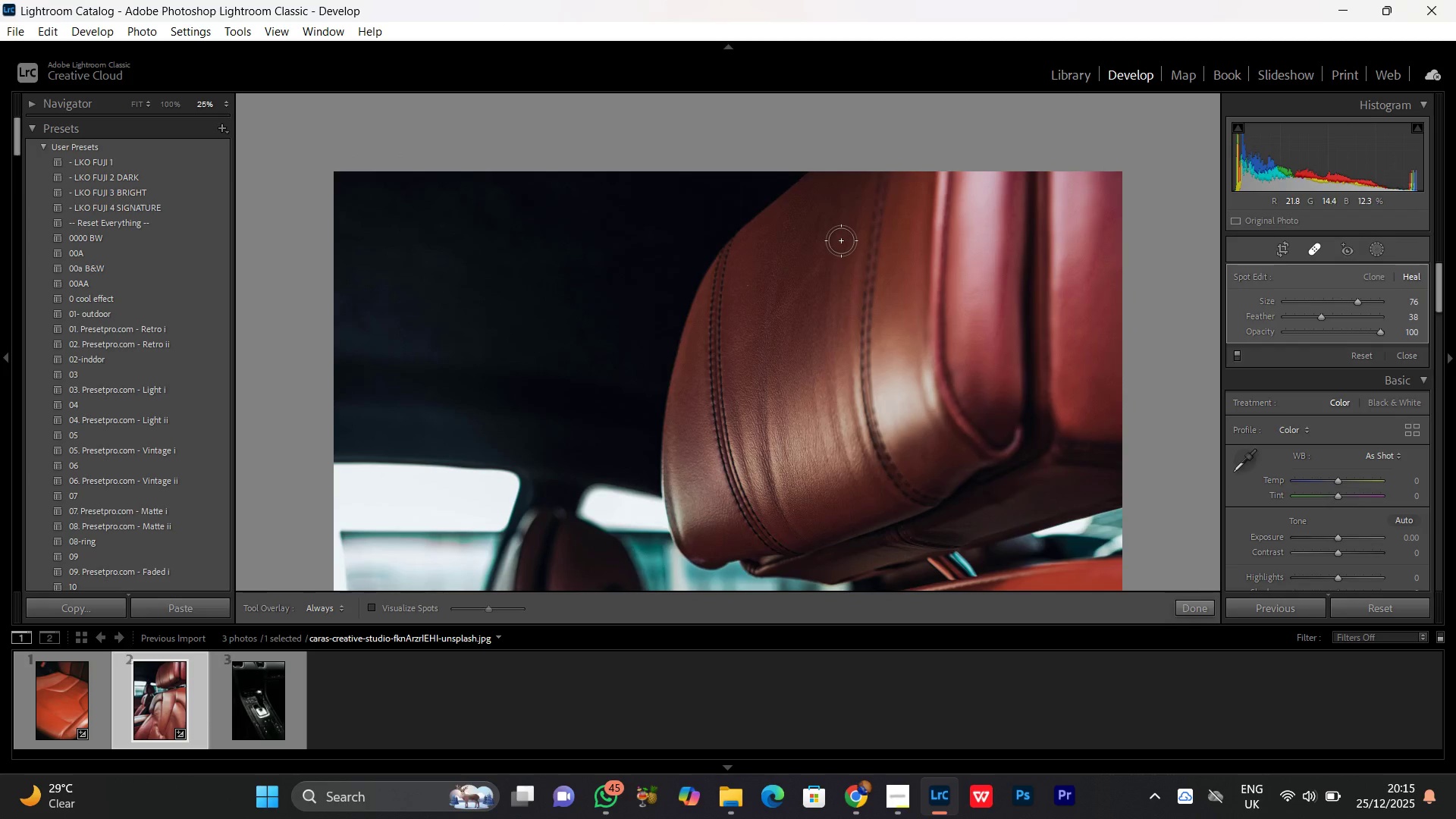 
left_click_drag(start_coordinate=[841, 240], to_coordinate=[749, 345])
 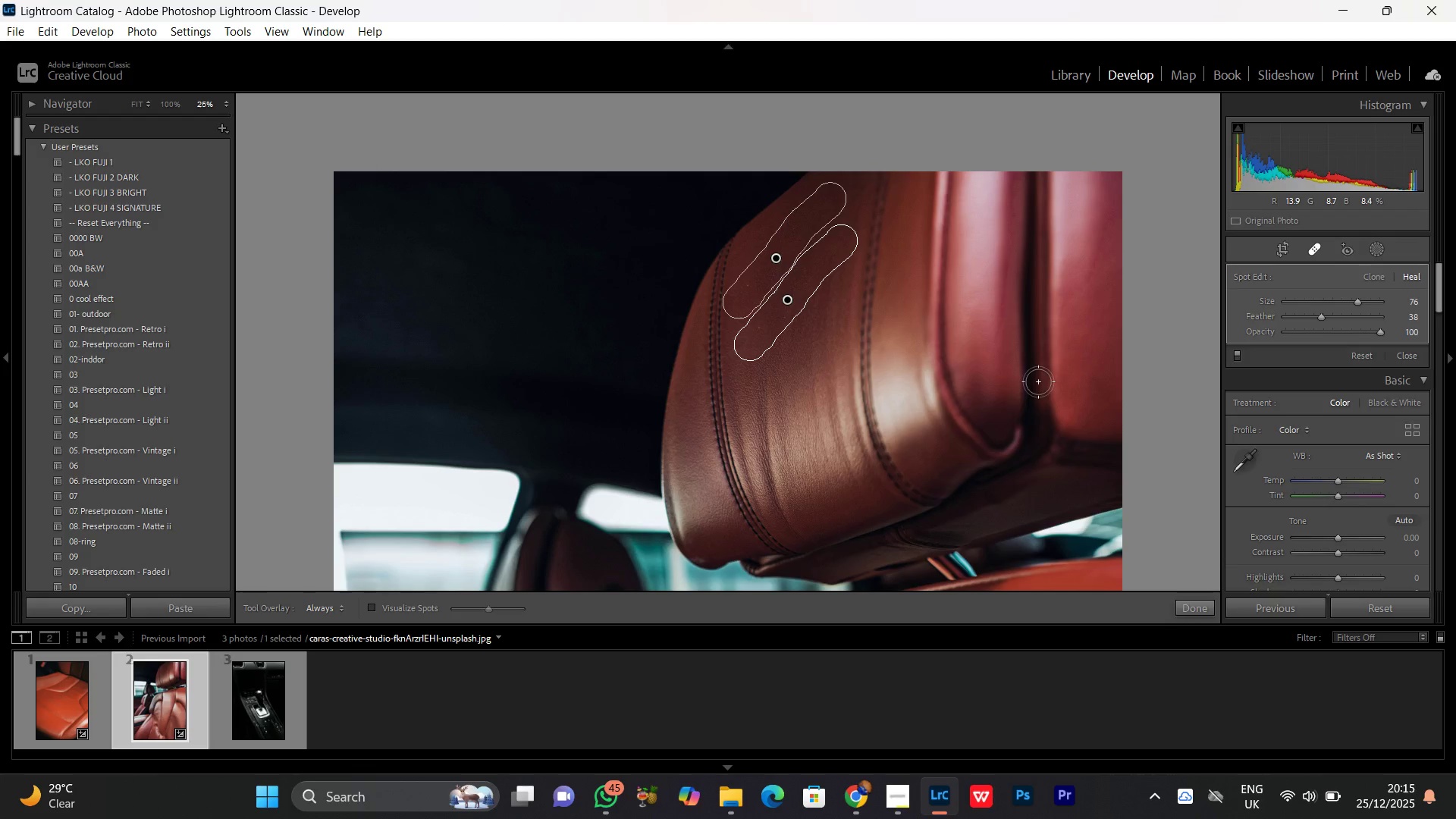 
left_click_drag(start_coordinate=[1103, 225], to_coordinate=[1091, 290])
 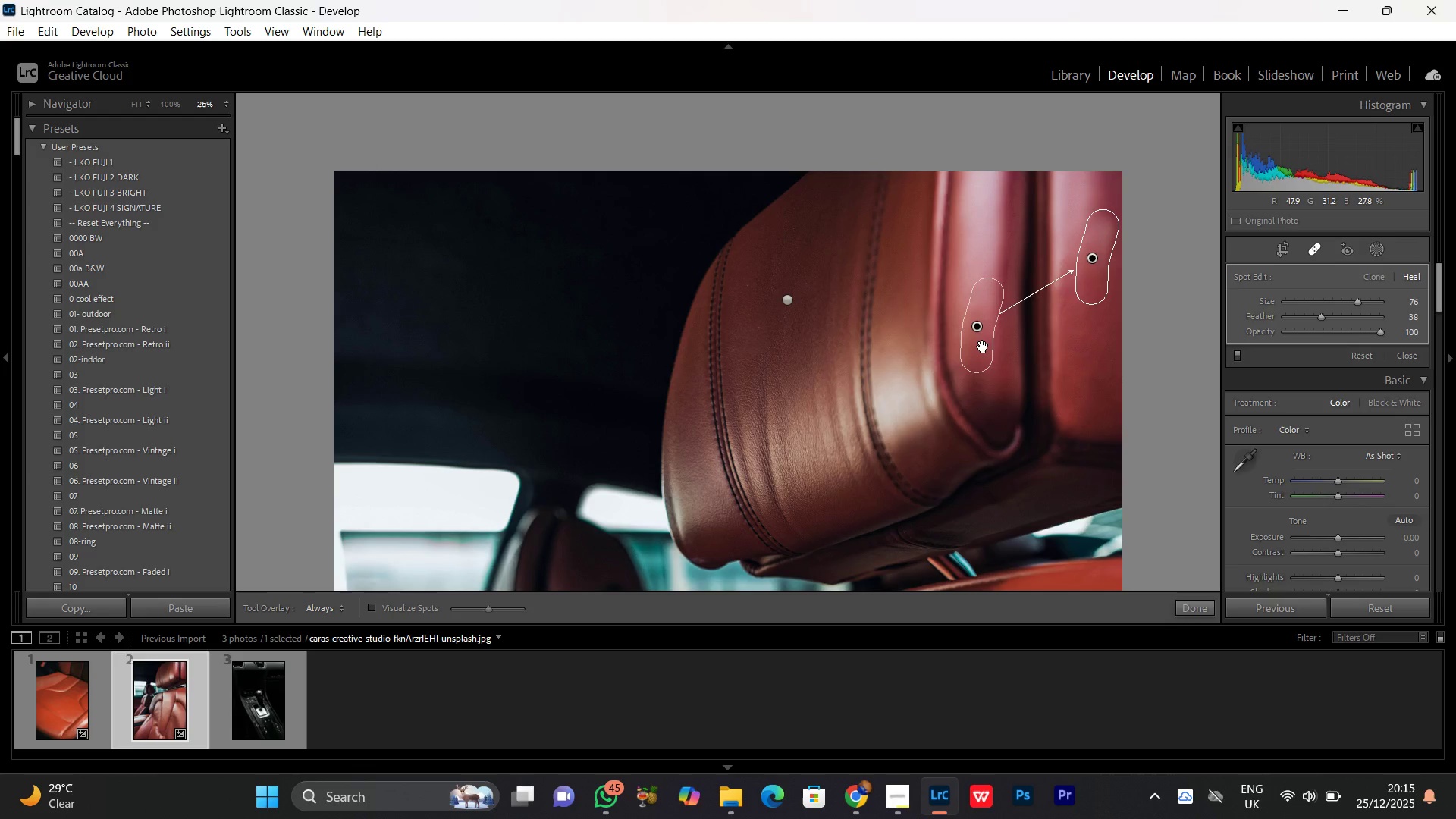 
left_click_drag(start_coordinate=[983, 346], to_coordinate=[1092, 369])
 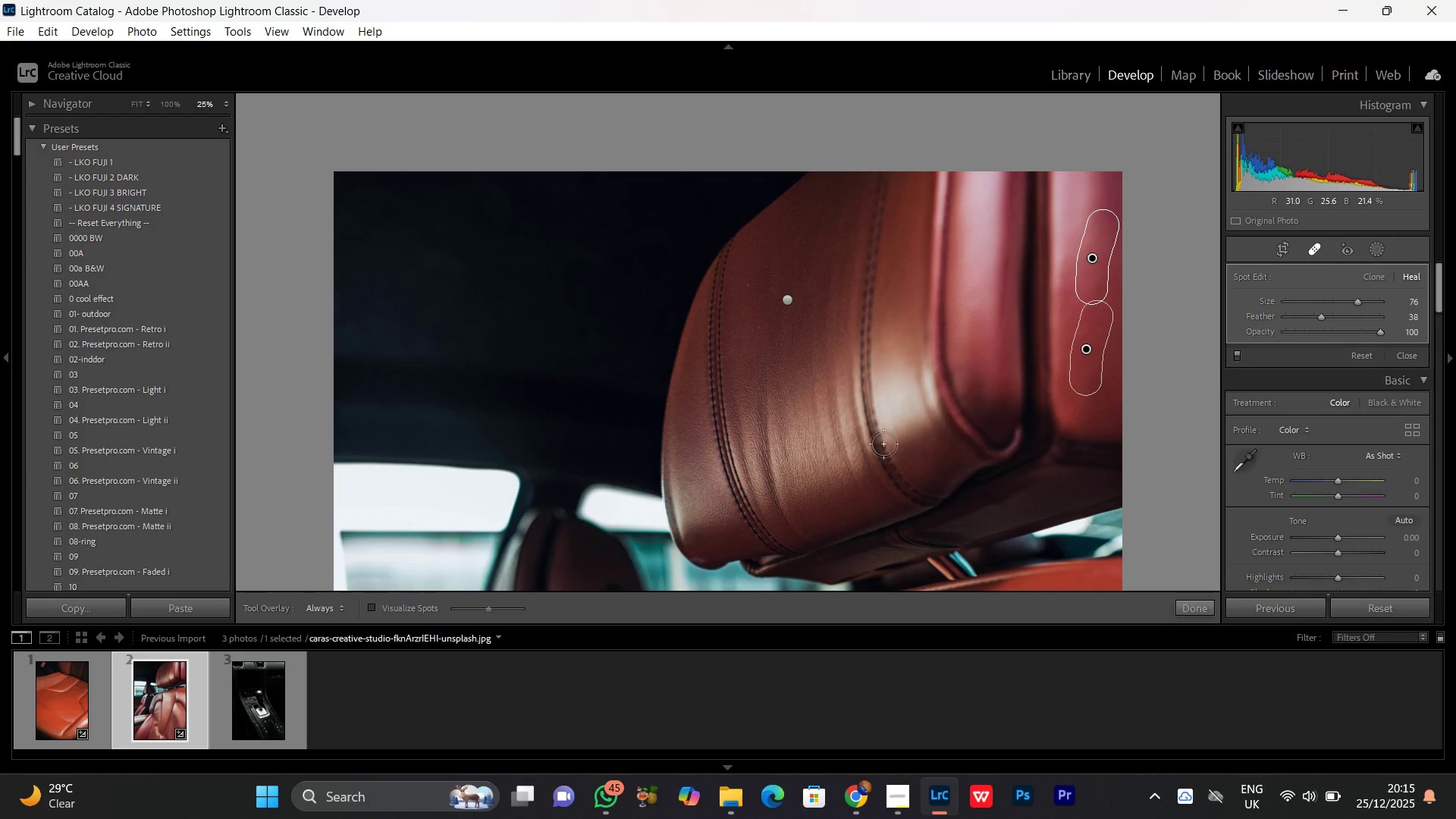 
scroll: coordinate [787, 450], scroll_direction: down, amount: 5.0
 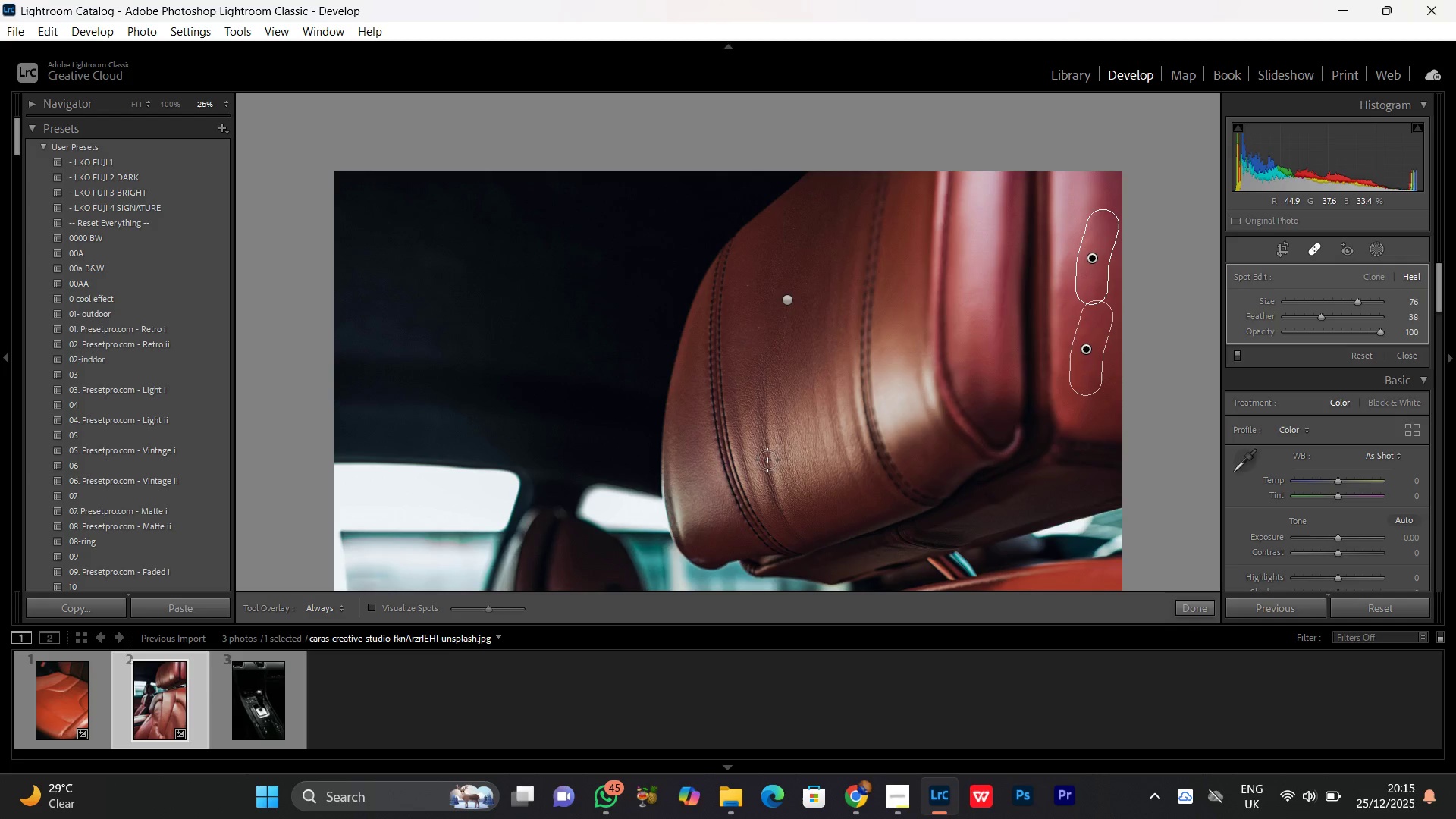 
scroll: coordinate [766, 458], scroll_direction: up, amount: 7.0
 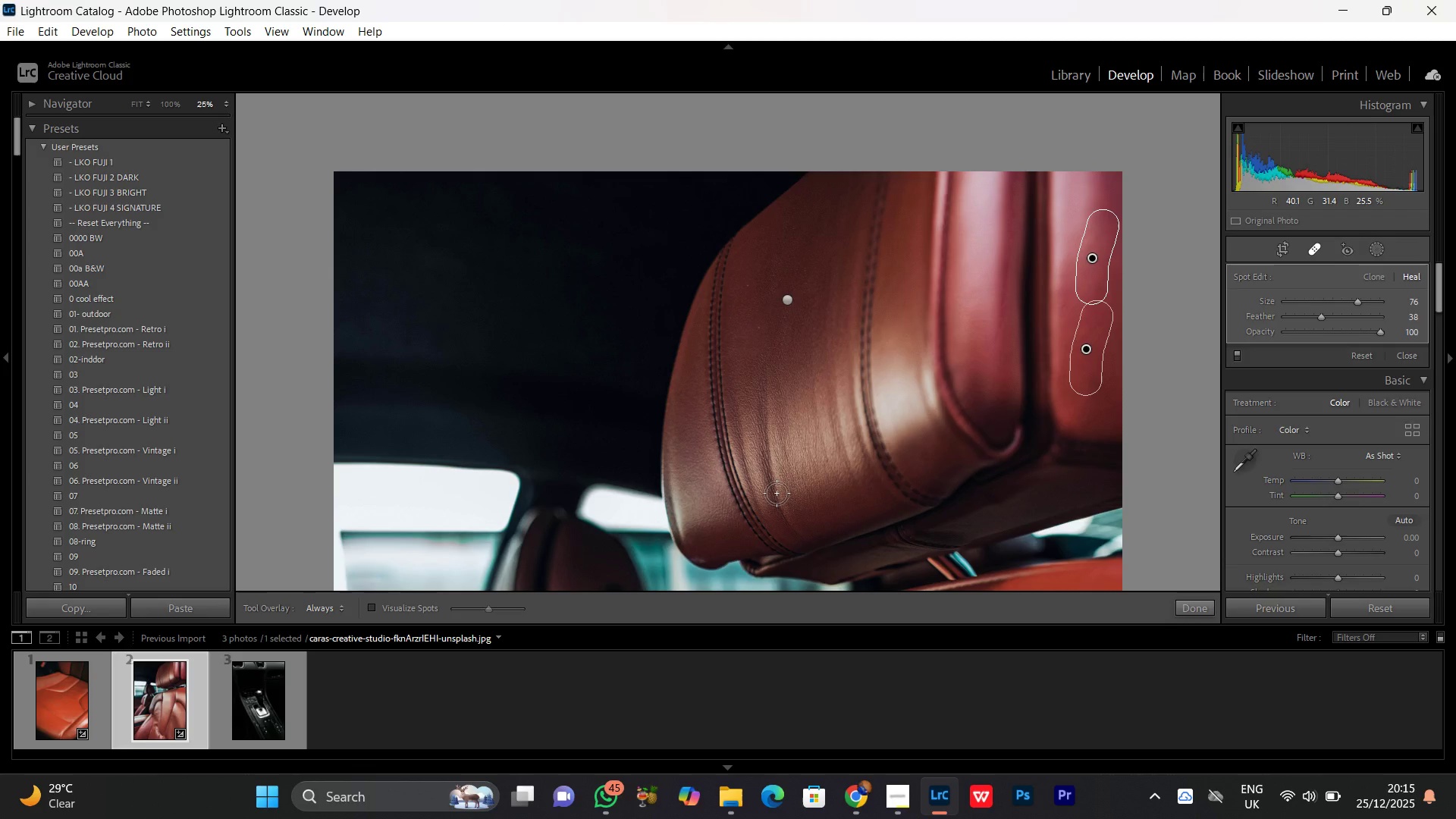 
left_click_drag(start_coordinate=[777, 493], to_coordinate=[771, 376])
 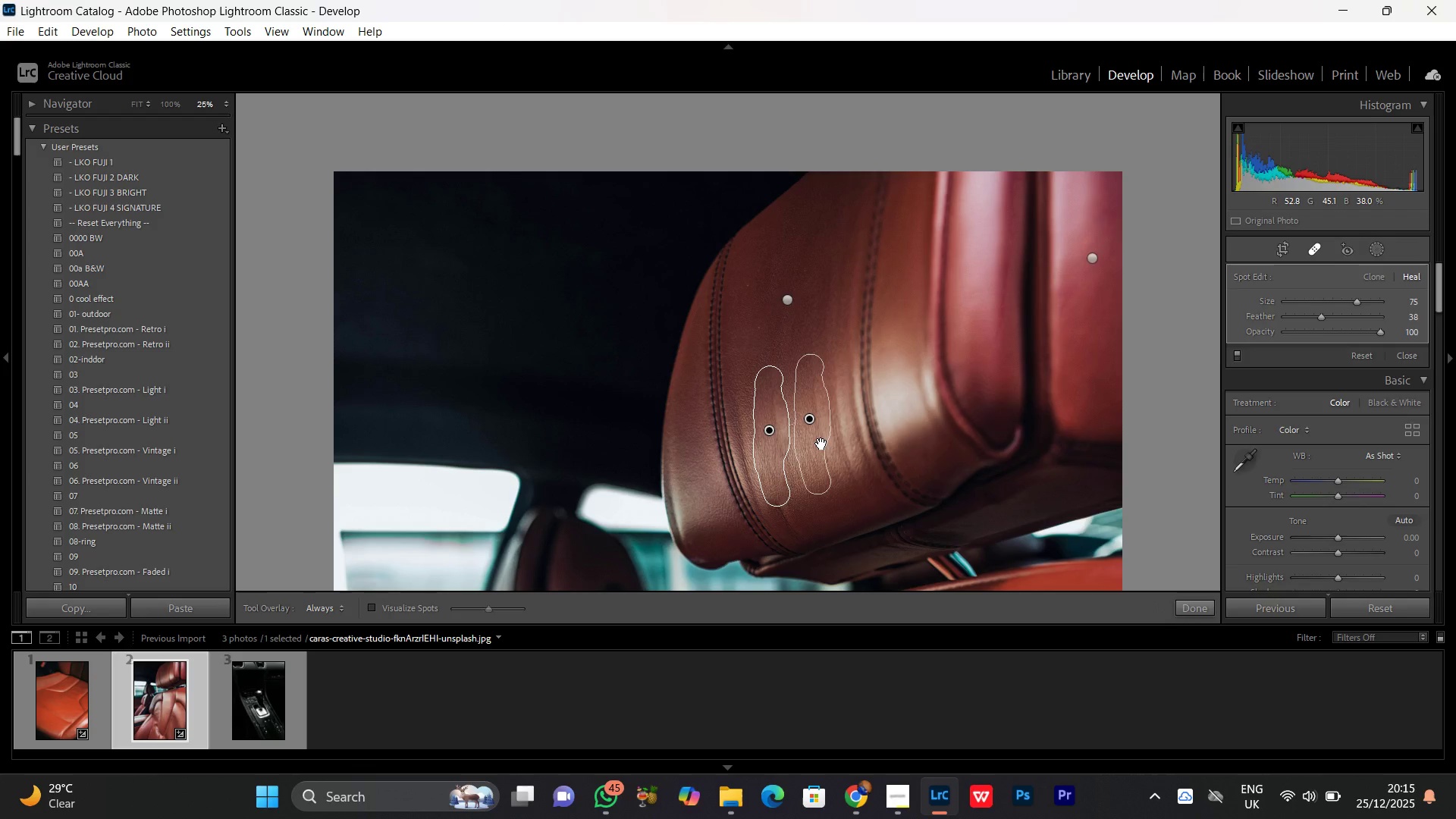 
left_click_drag(start_coordinate=[818, 441], to_coordinate=[800, 440])
 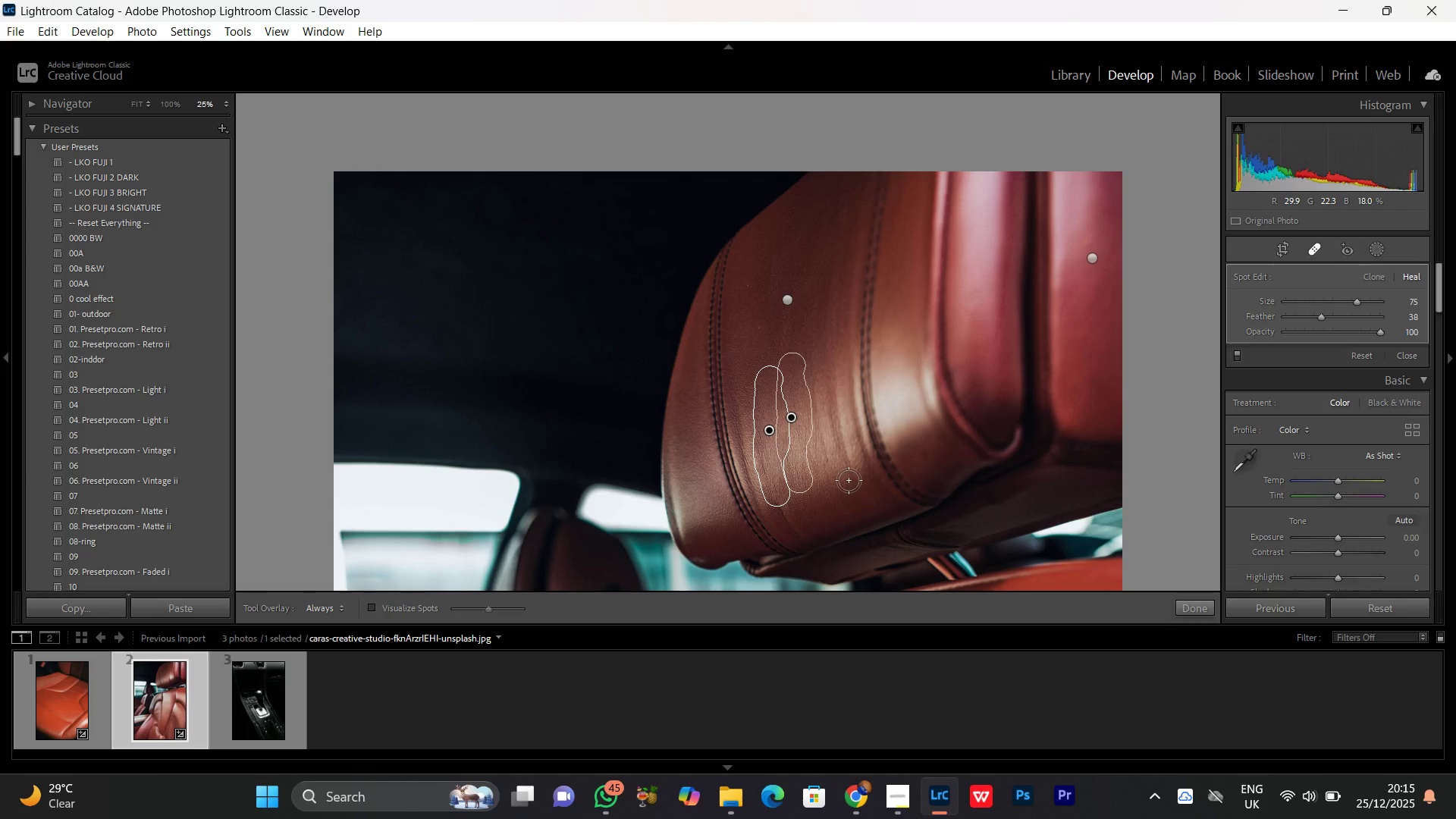 
left_click_drag(start_coordinate=[849, 478], to_coordinate=[849, 473])
 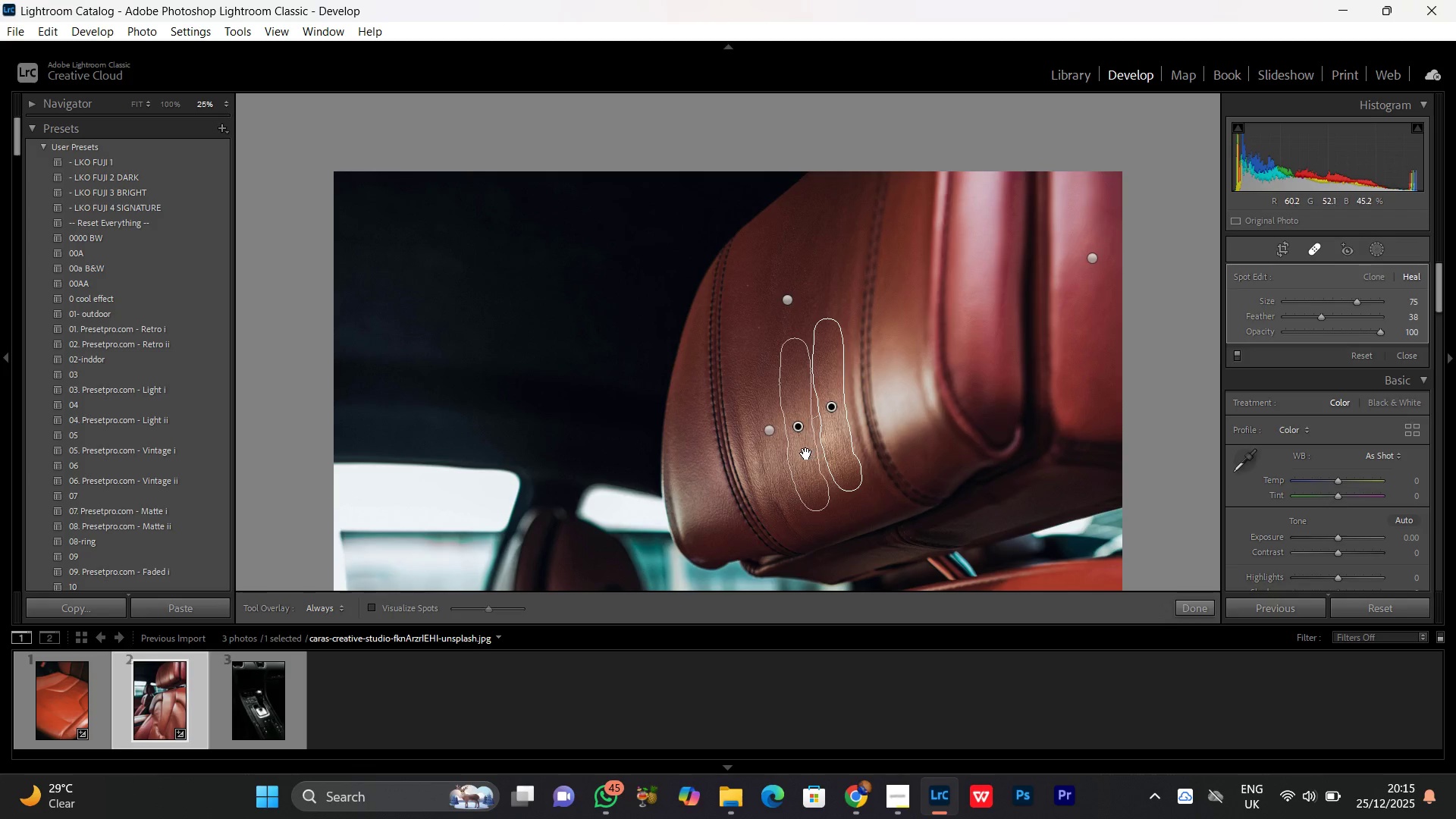 
left_click_drag(start_coordinate=[805, 453], to_coordinate=[792, 447])
 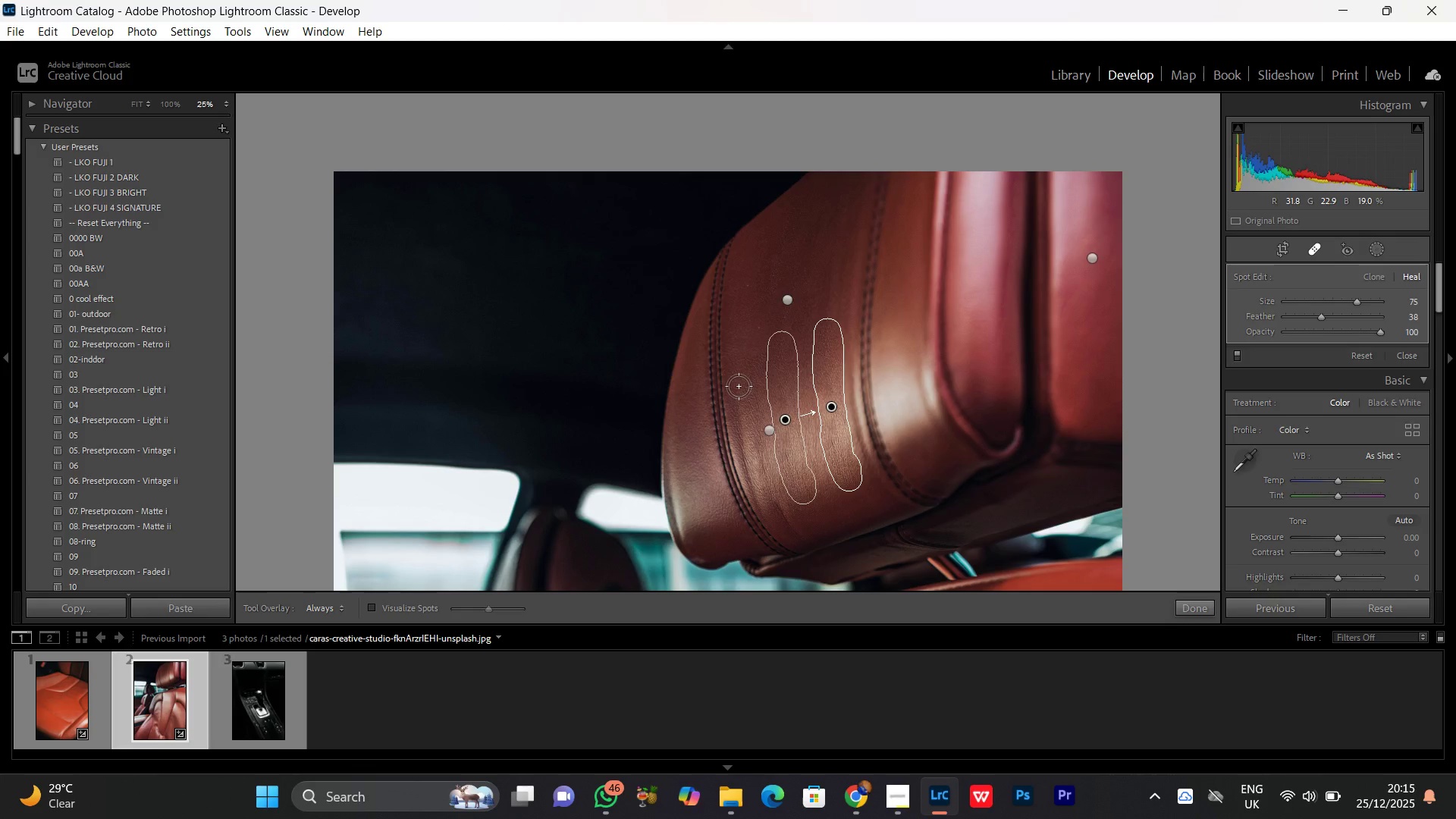 
left_click_drag(start_coordinate=[736, 386], to_coordinate=[748, 417])
 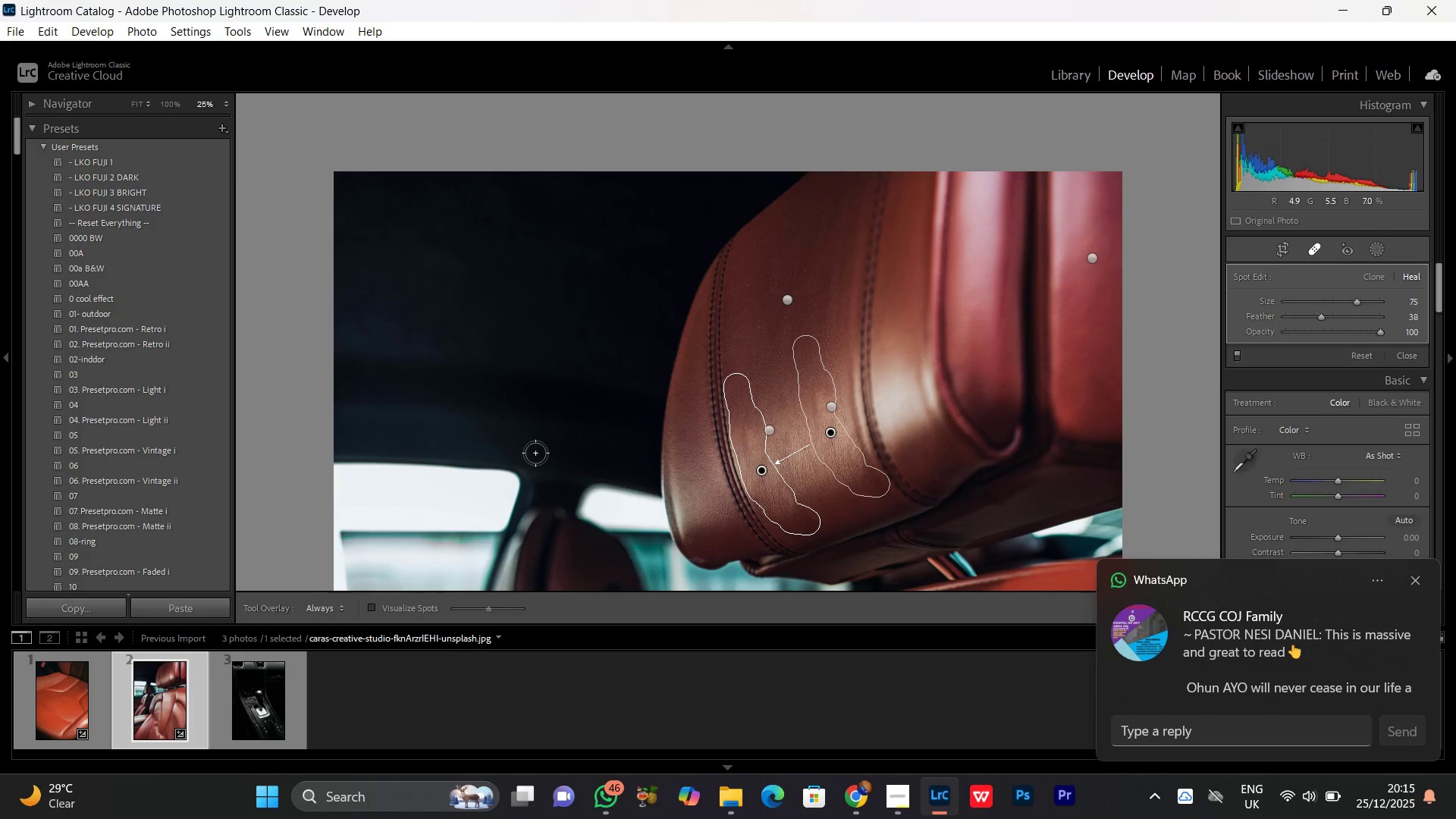 
wait(7.45)
 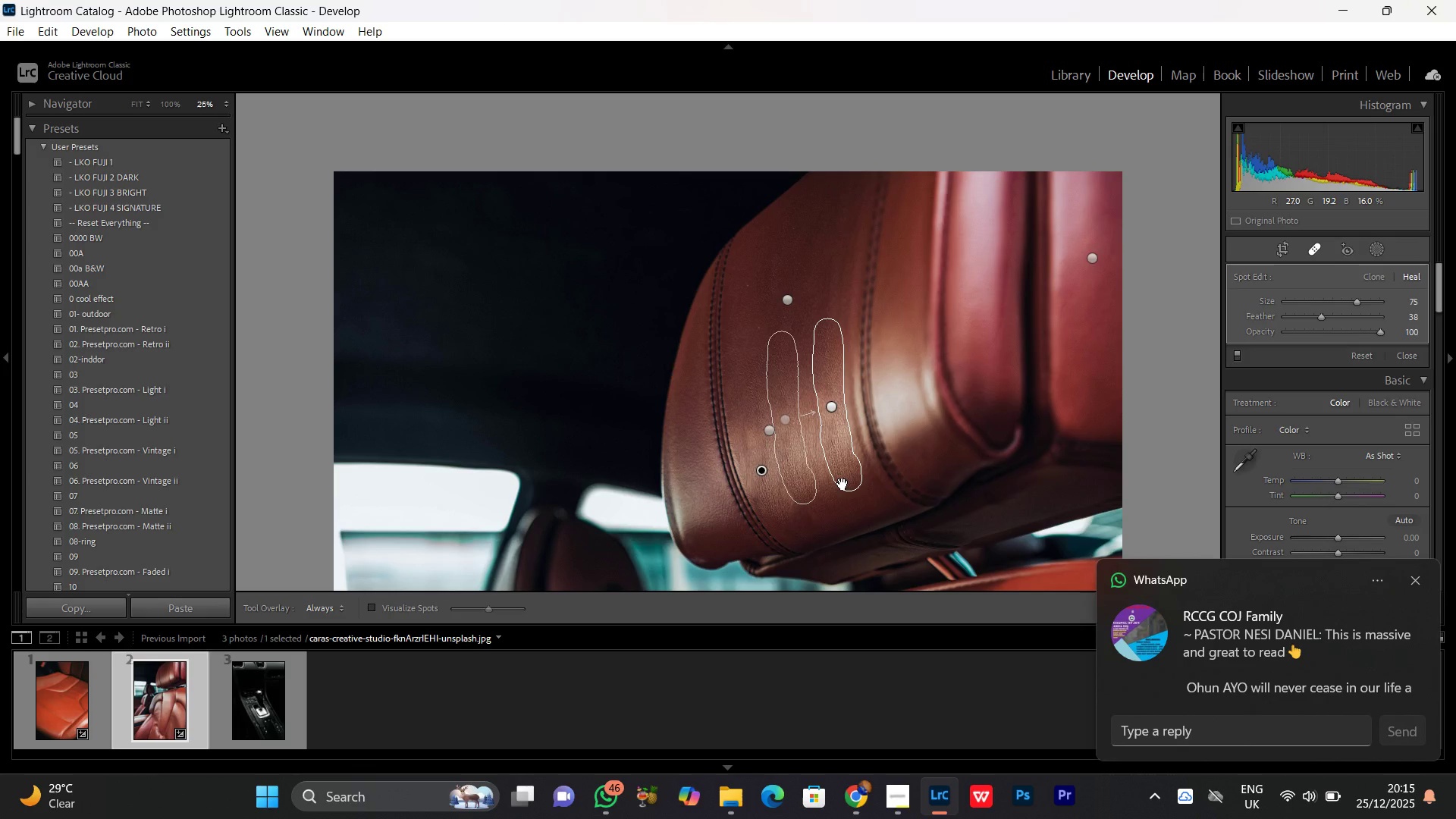 
left_click_drag(start_coordinate=[845, 458], to_coordinate=[826, 463])
 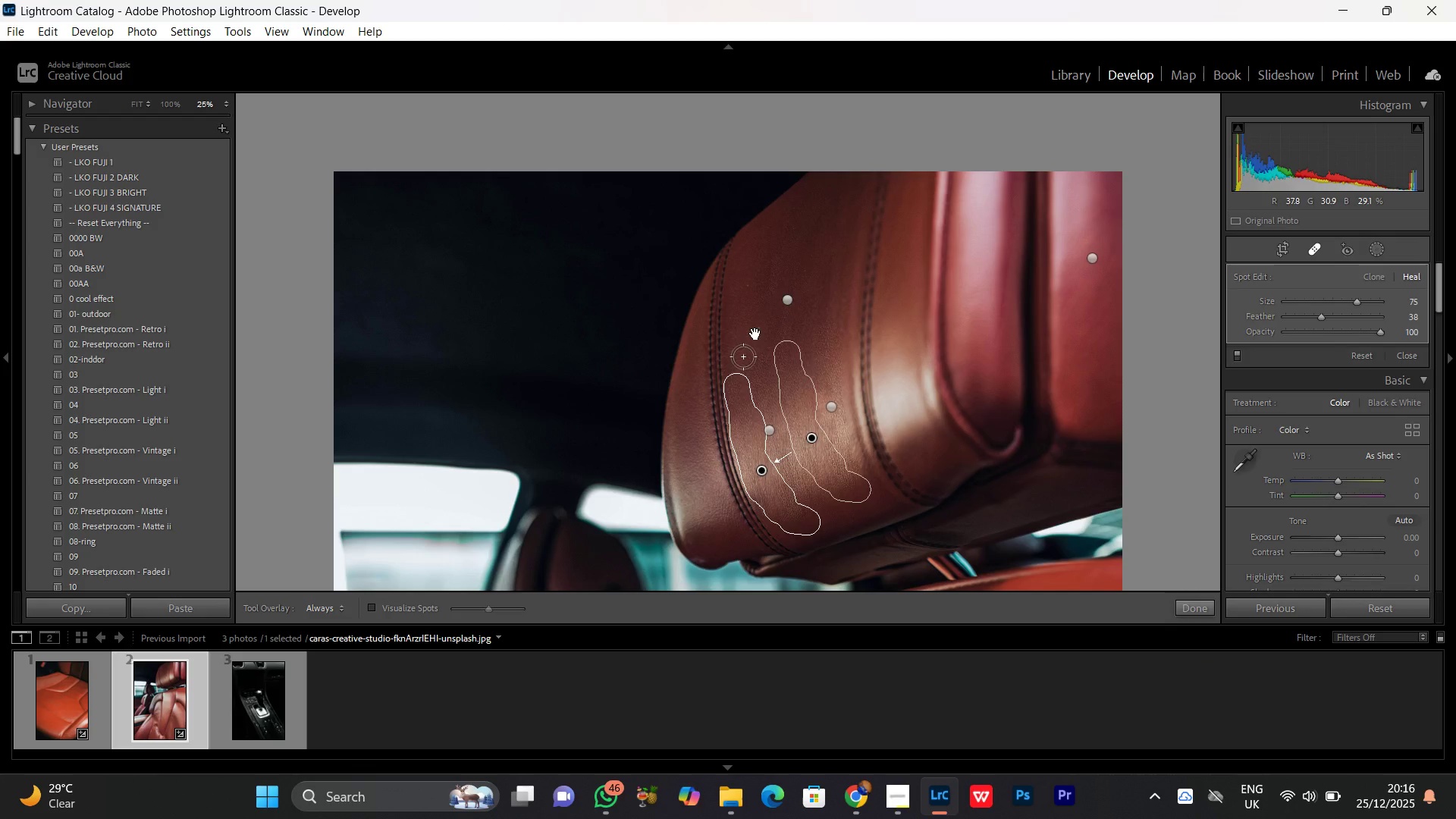 
scroll: coordinate [922, 504], scroll_direction: down, amount: 9.0
 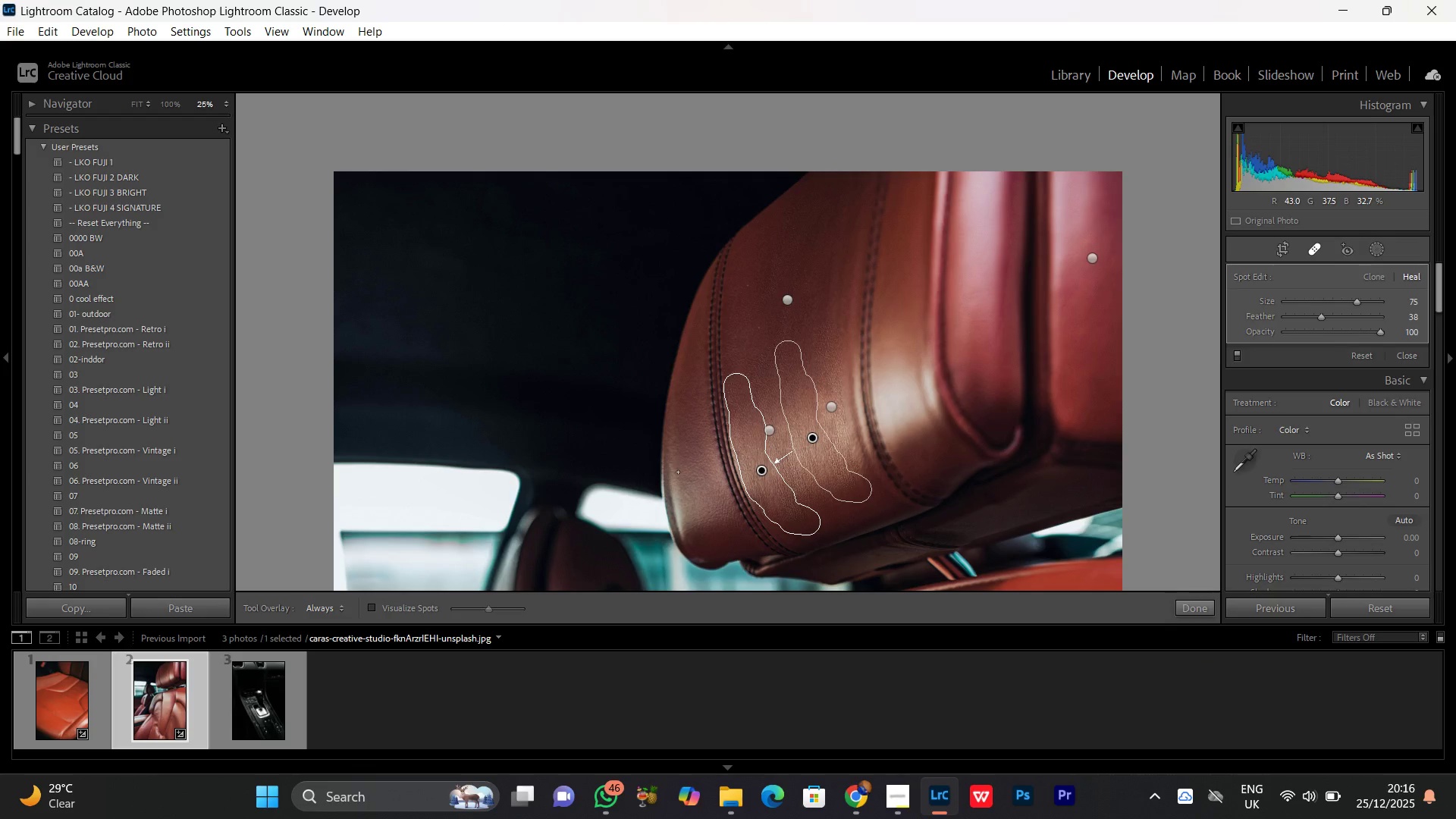 
left_click_drag(start_coordinate=[674, 457], to_coordinate=[677, 507])
 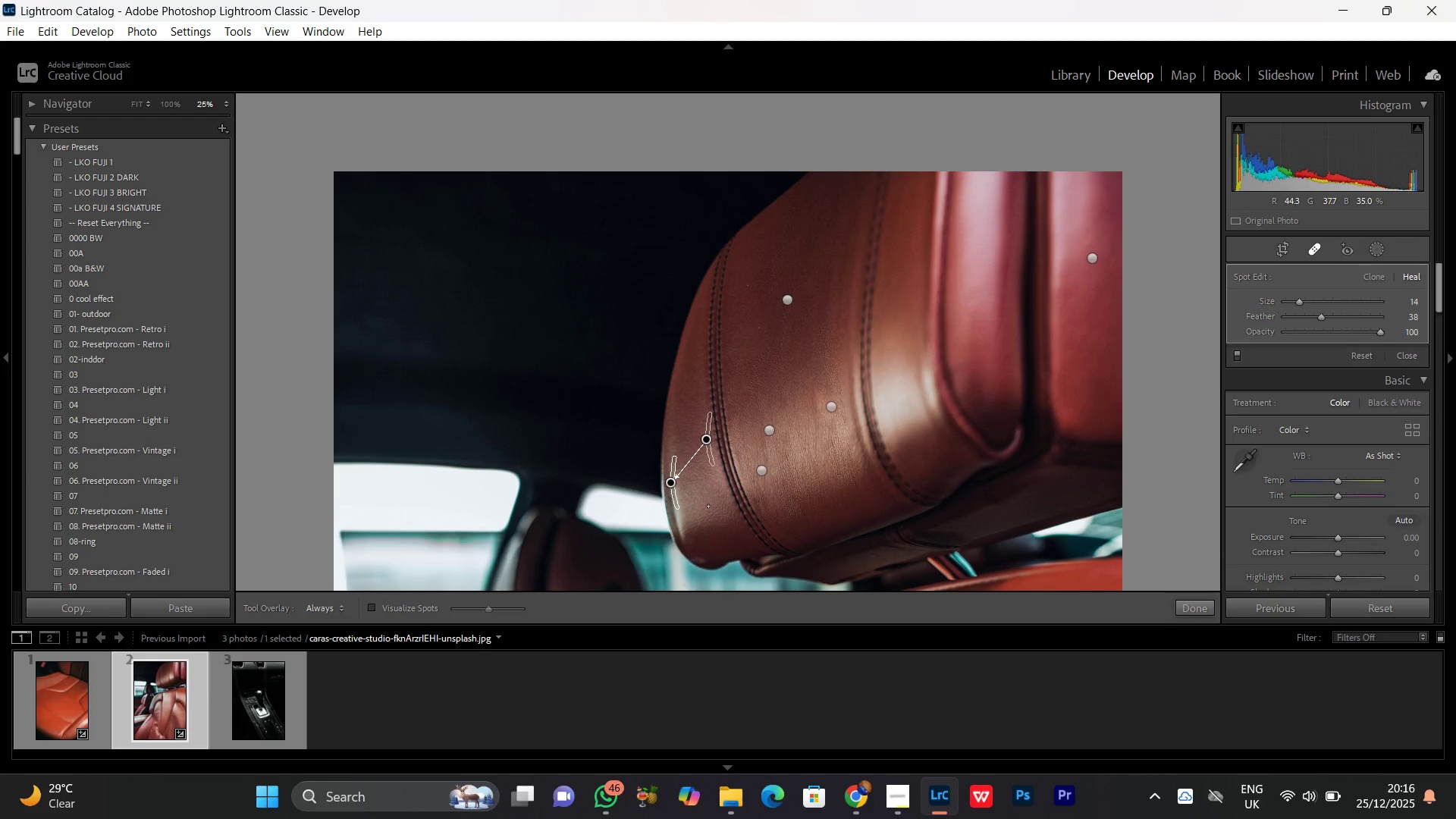 
scroll: coordinate [708, 505], scroll_direction: down, amount: 5.0
 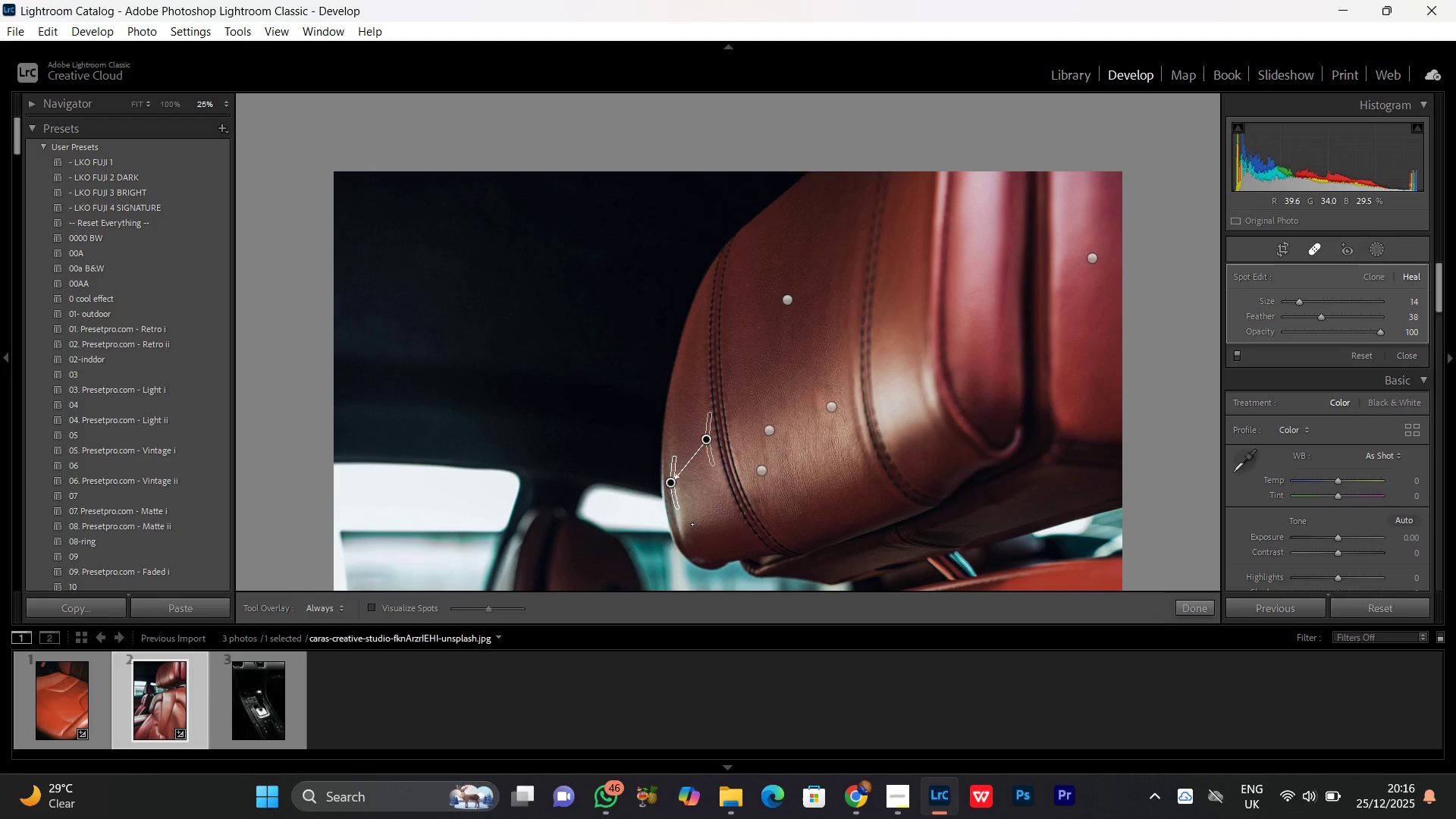 
key(Control+Z)
 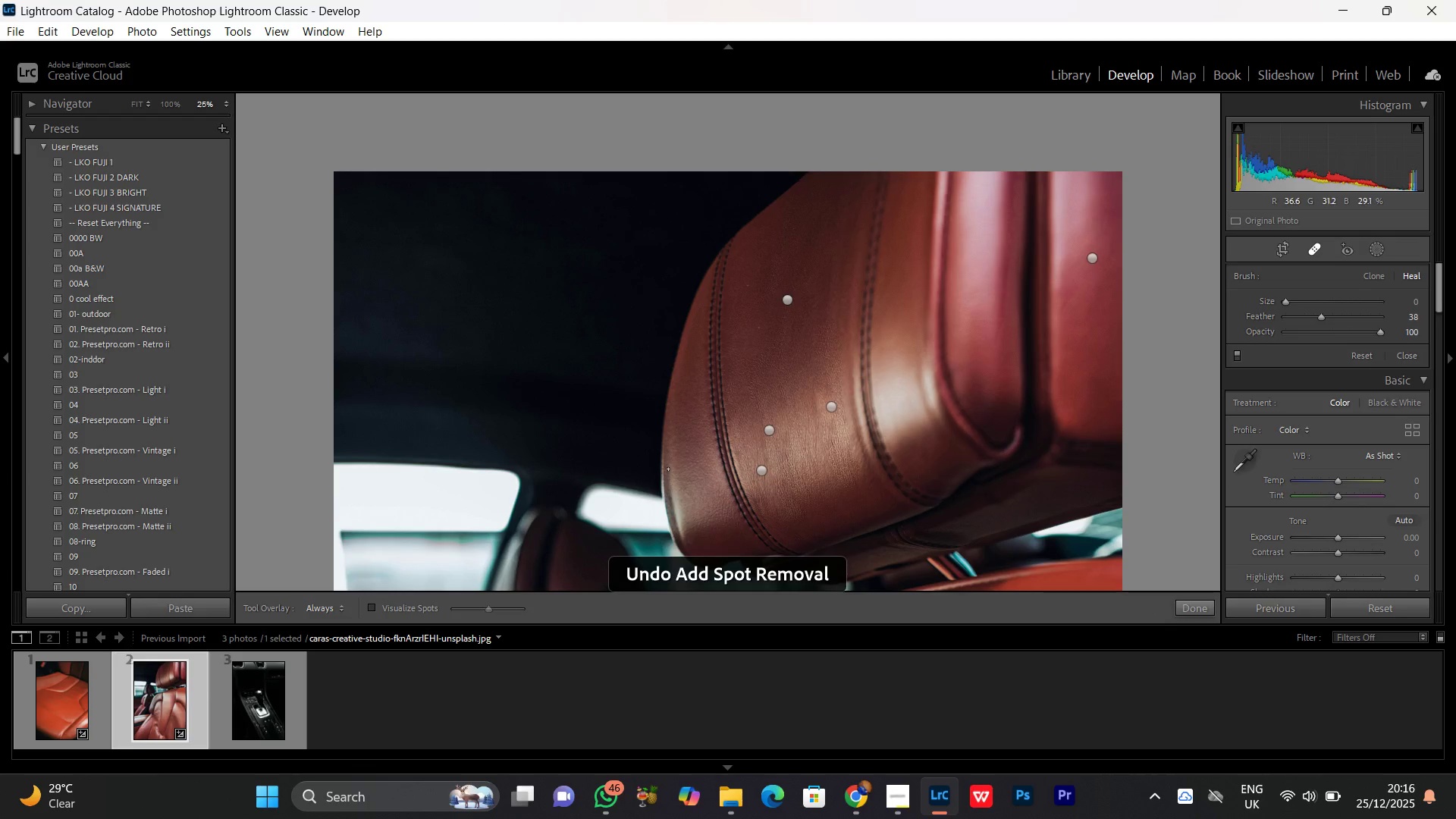 
scroll: coordinate [680, 484], scroll_direction: up, amount: 11.0
 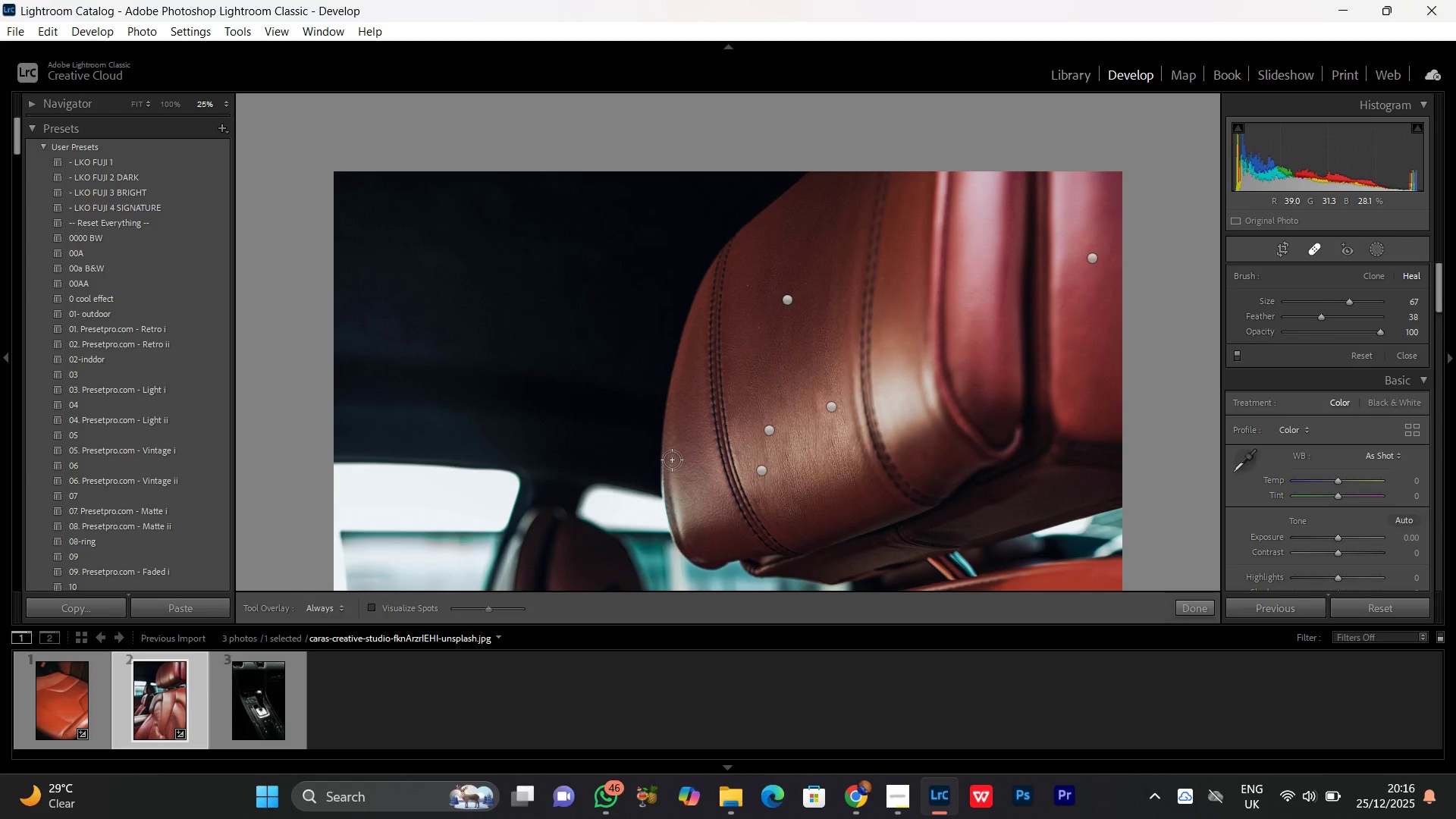 
left_click_drag(start_coordinate=[672, 460], to_coordinate=[679, 526])
 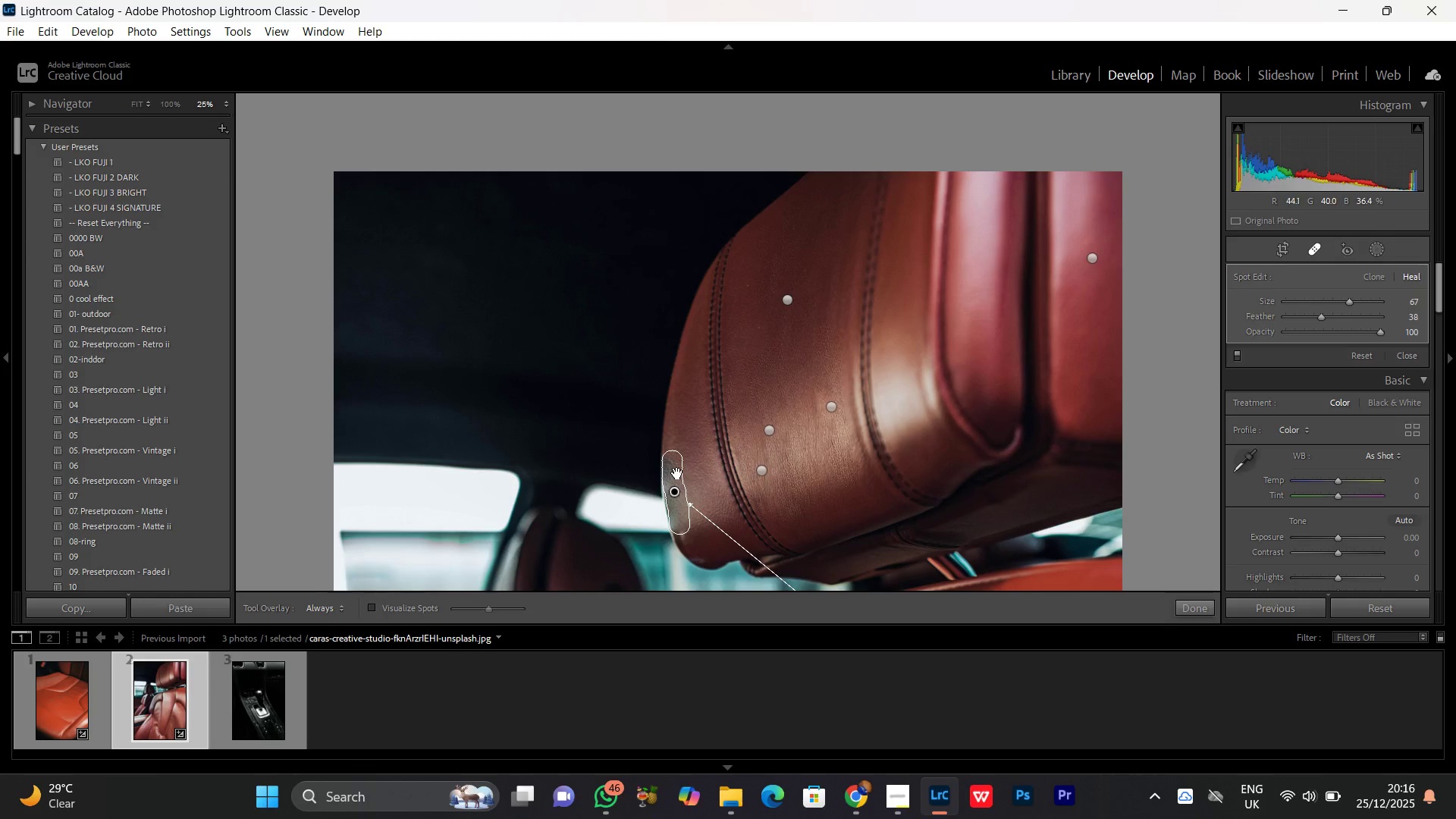 
left_click_drag(start_coordinate=[677, 473], to_coordinate=[690, 476])
 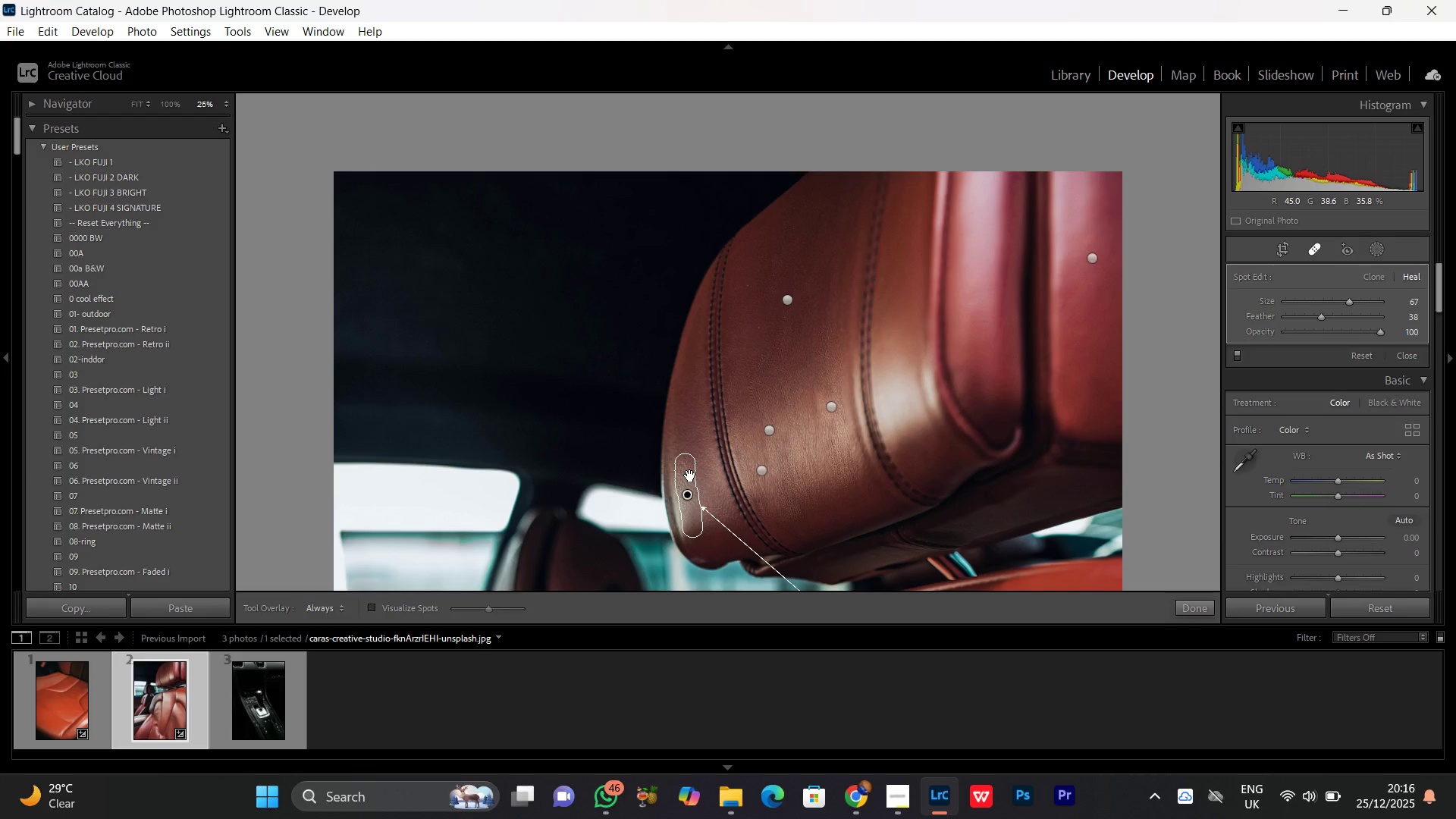 
left_click_drag(start_coordinate=[689, 475], to_coordinate=[681, 474])
 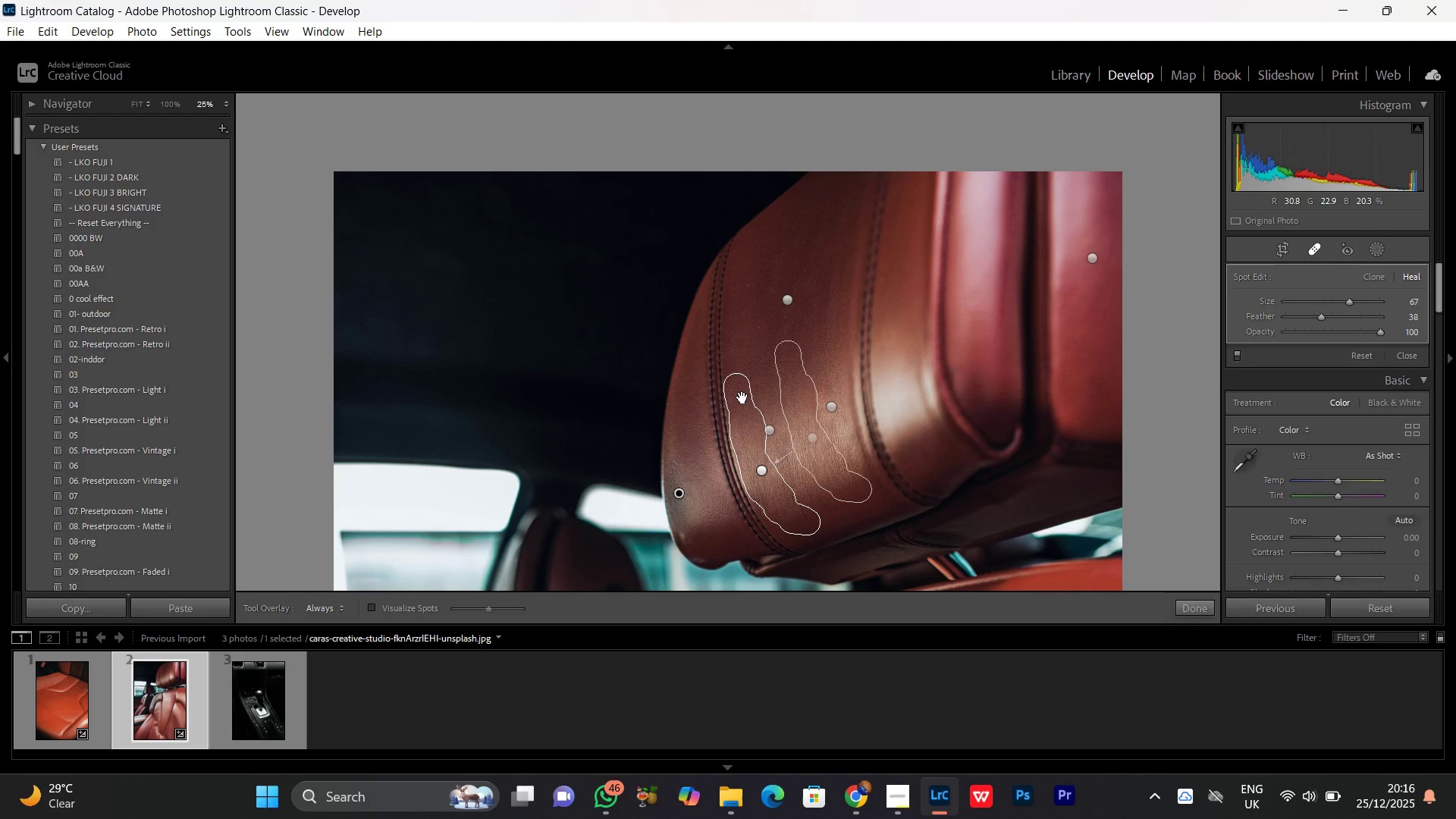 
scroll: coordinate [817, 493], scroll_direction: down, amount: 5.0
 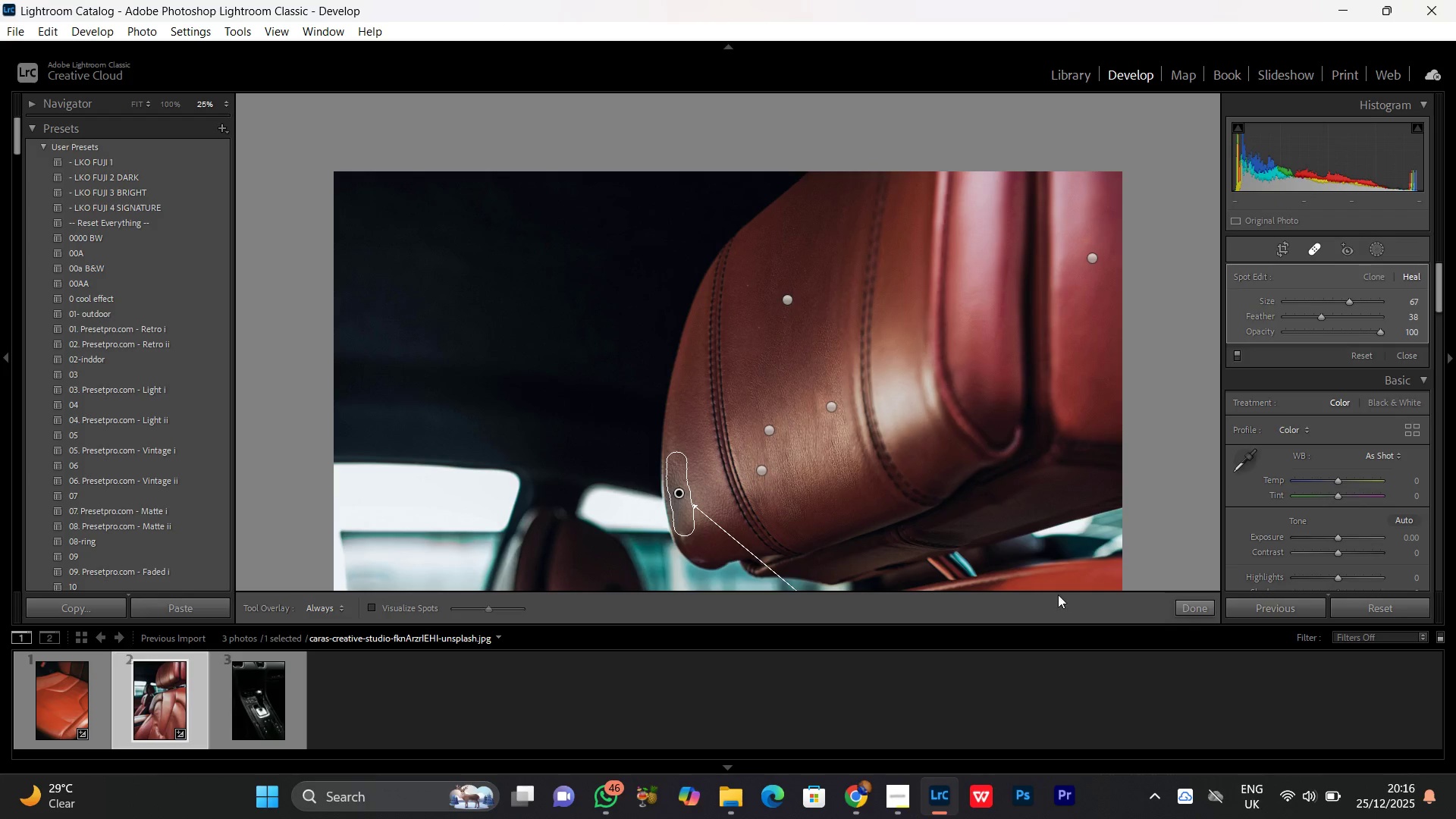 
hold_key(key=Space, duration=1.28)
 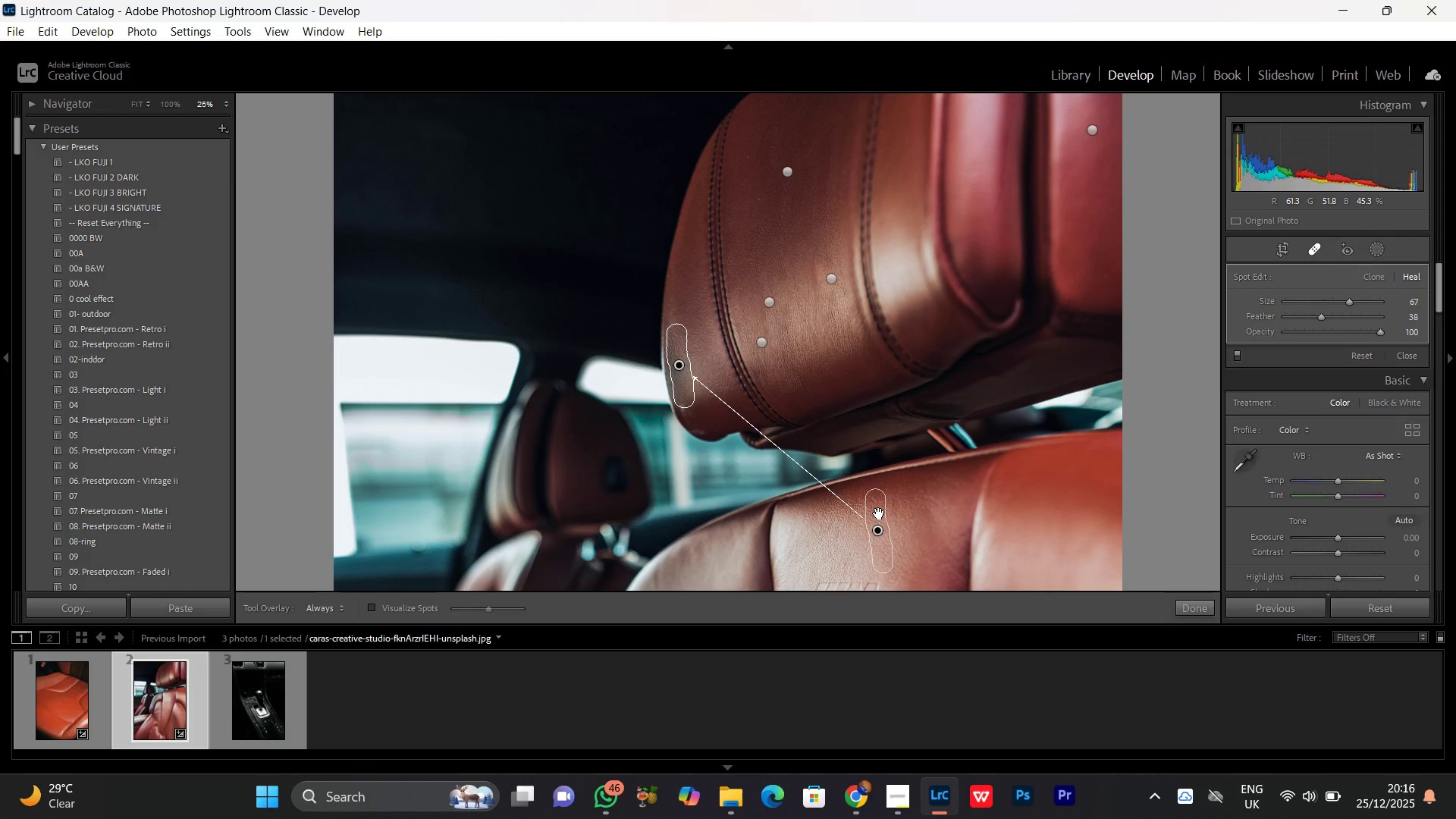 
left_click_drag(start_coordinate=[875, 540], to_coordinate=[858, 412])
 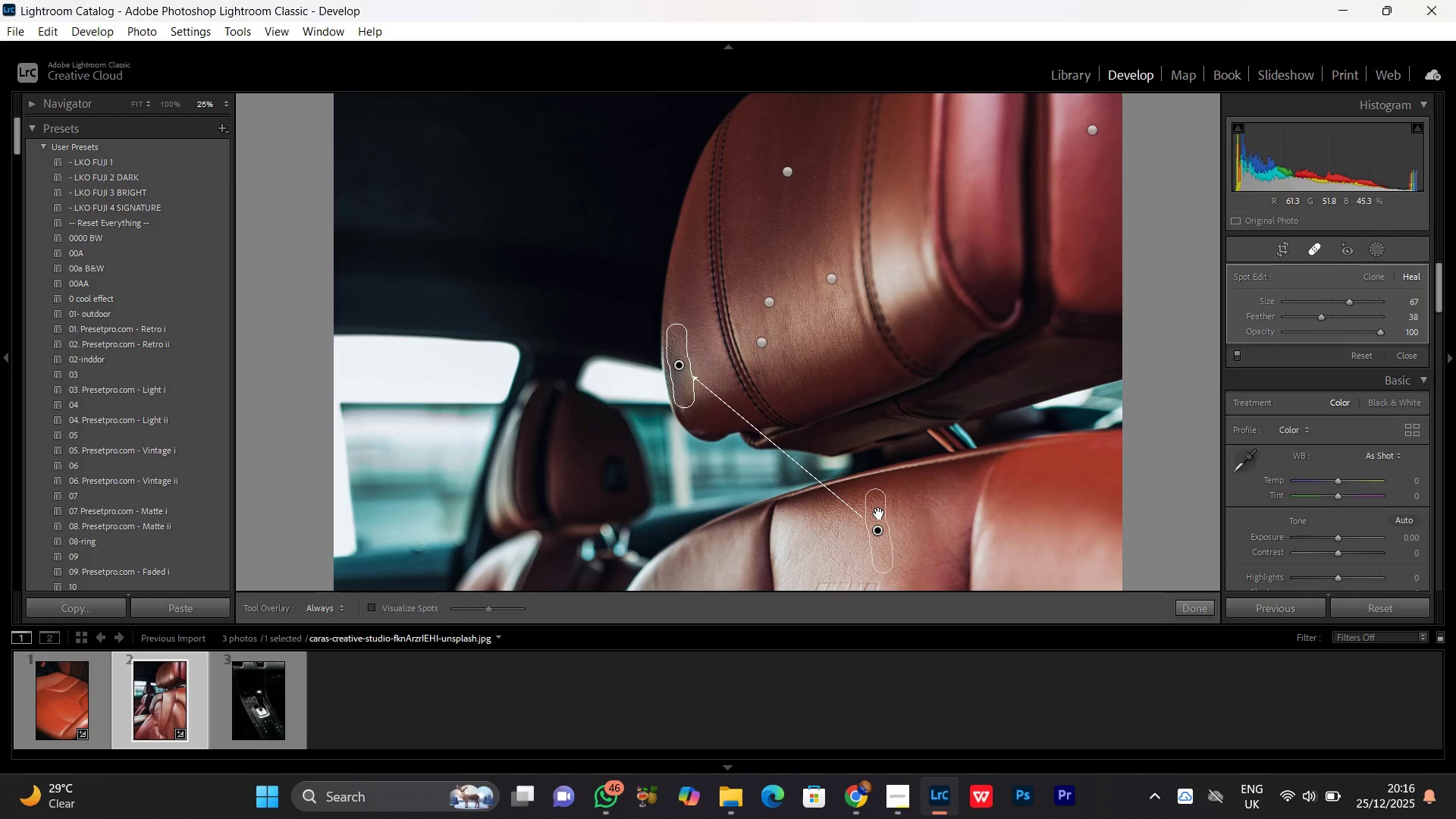 
left_click_drag(start_coordinate=[879, 513], to_coordinate=[690, 271])
 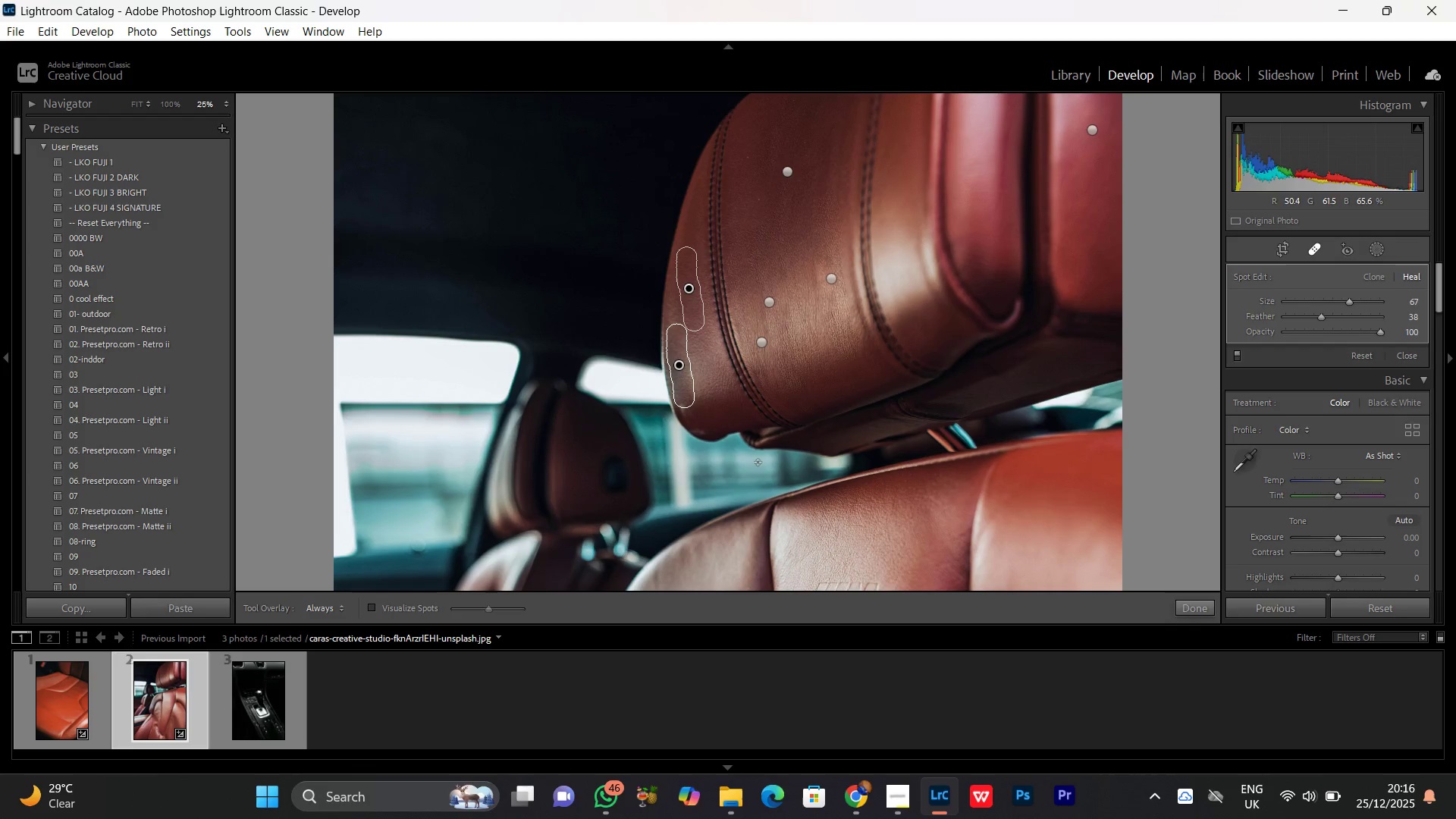 
scroll: coordinate [956, 527], scroll_direction: down, amount: 7.0
 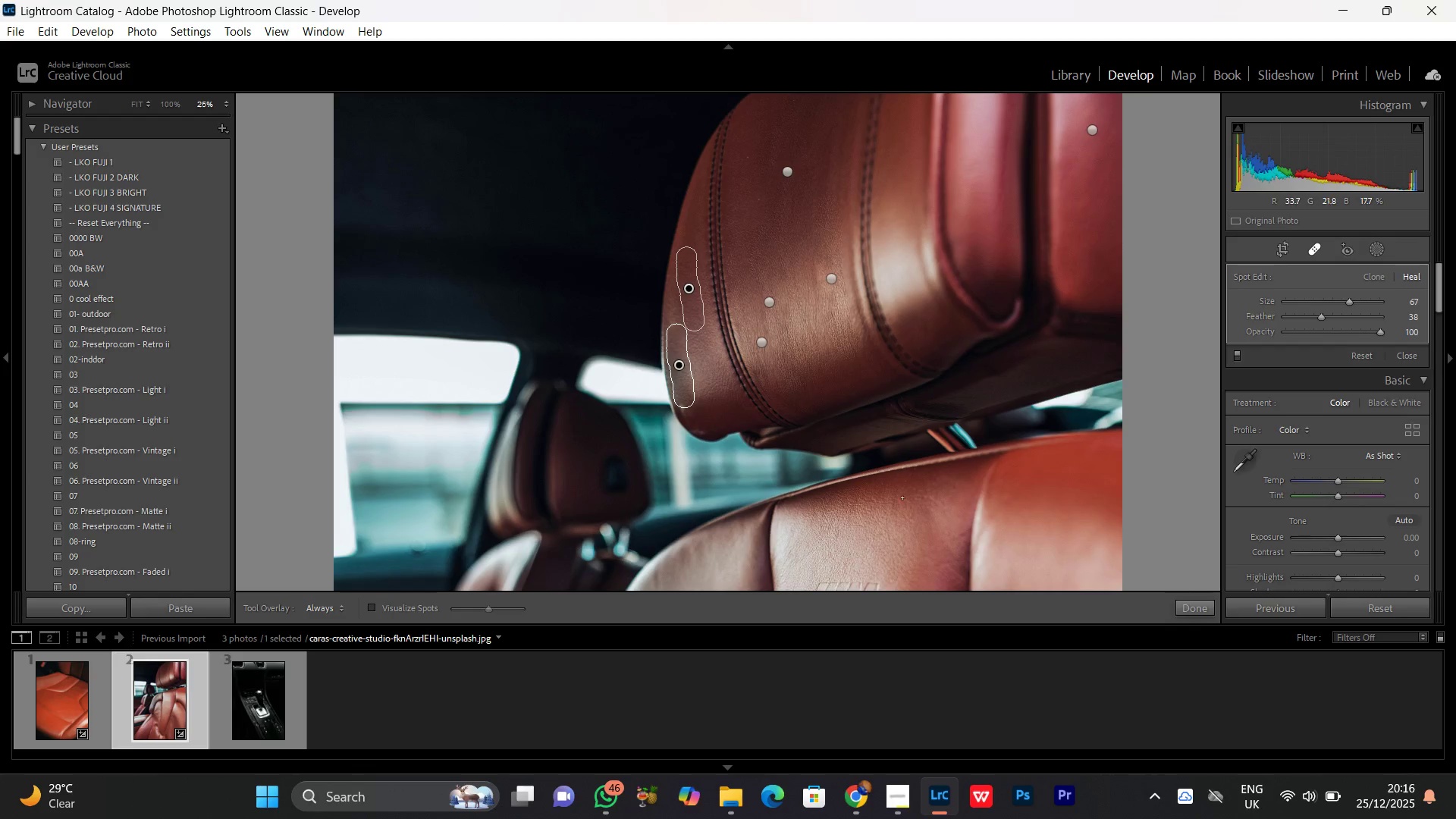 
hold_key(key=Space, duration=1.52)
 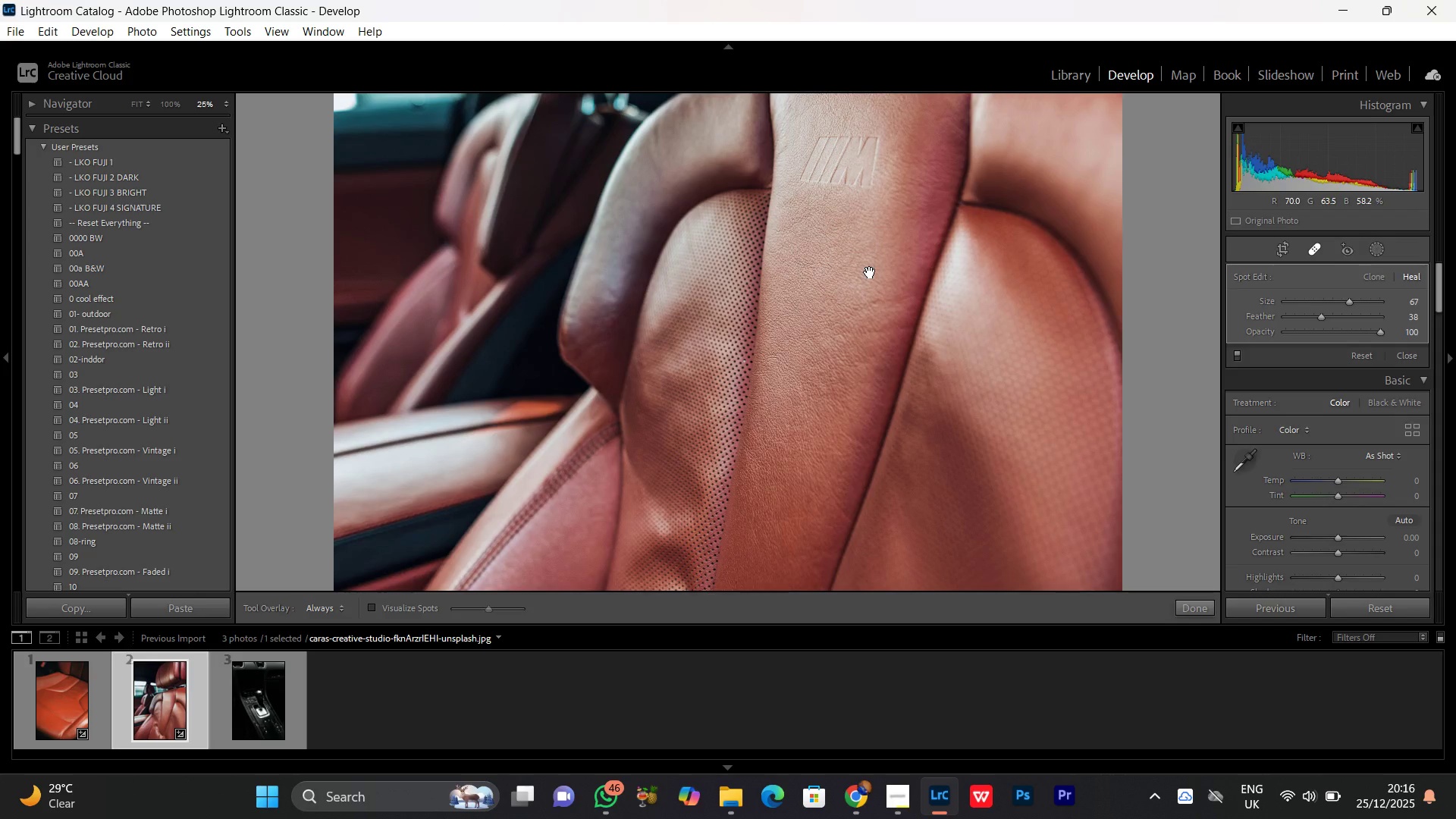 
left_click_drag(start_coordinate=[910, 507], to_coordinate=[848, 238])
 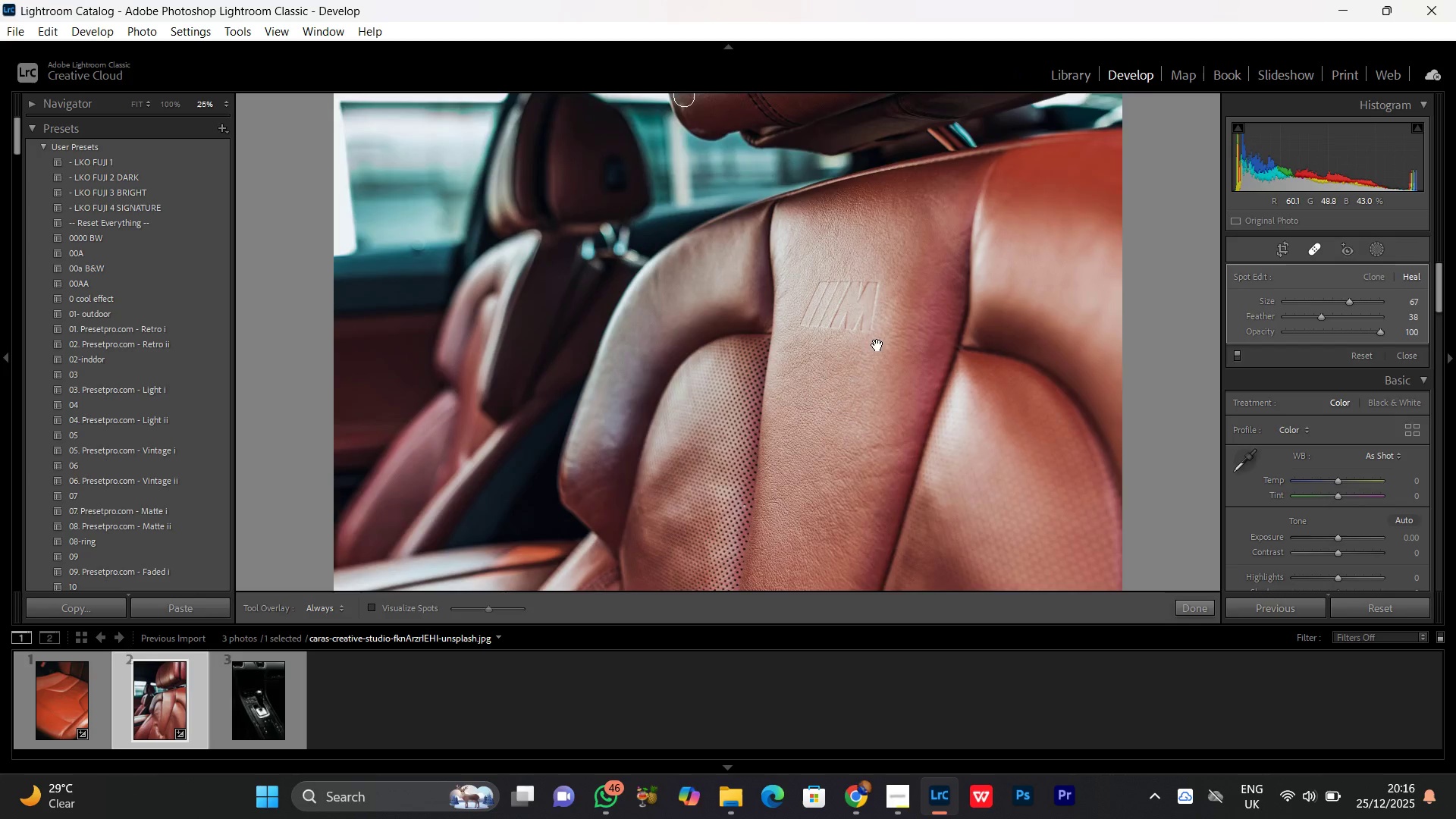 
left_click_drag(start_coordinate=[896, 436], to_coordinate=[873, 259])
 